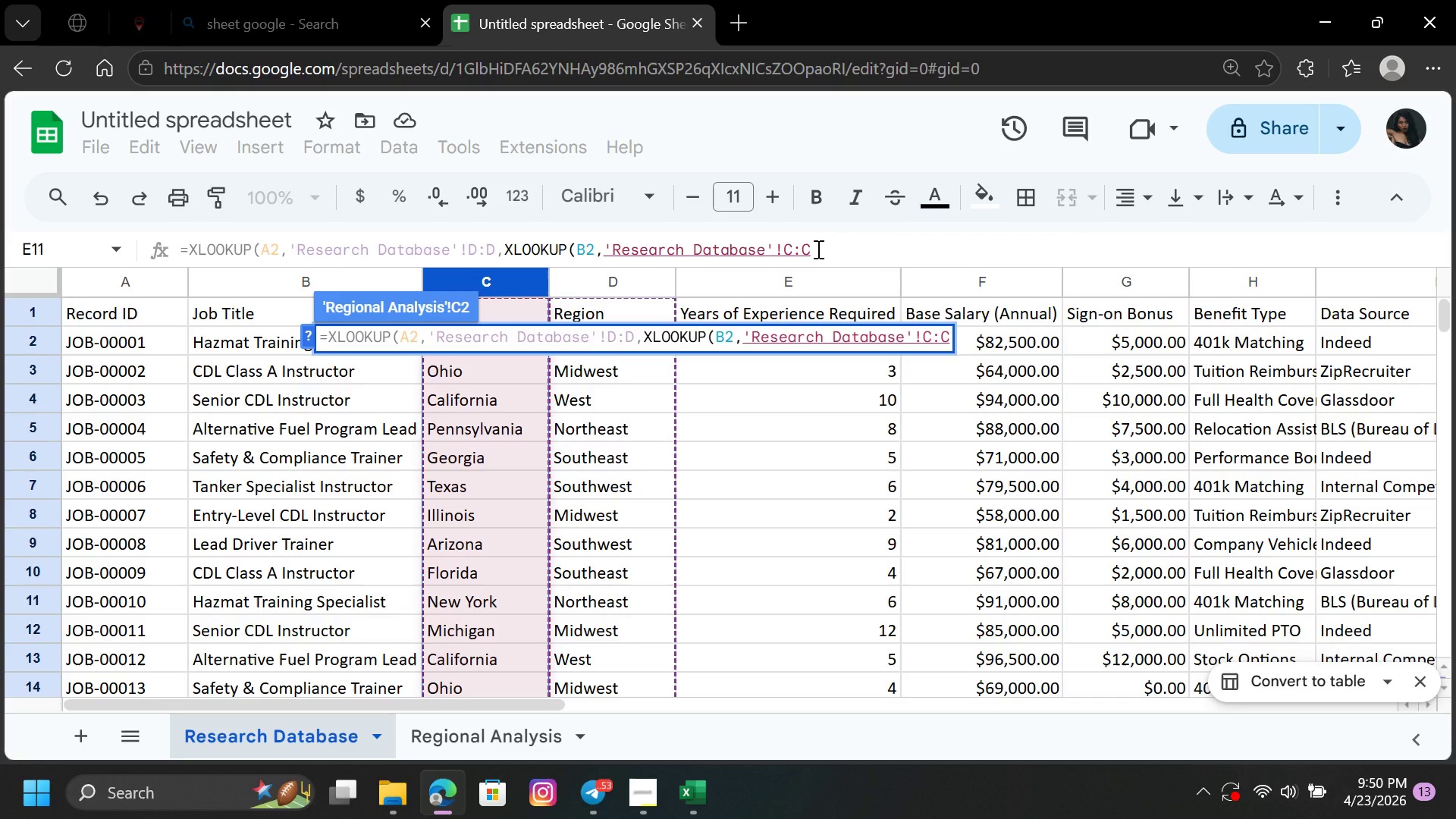 
key(Comma)
 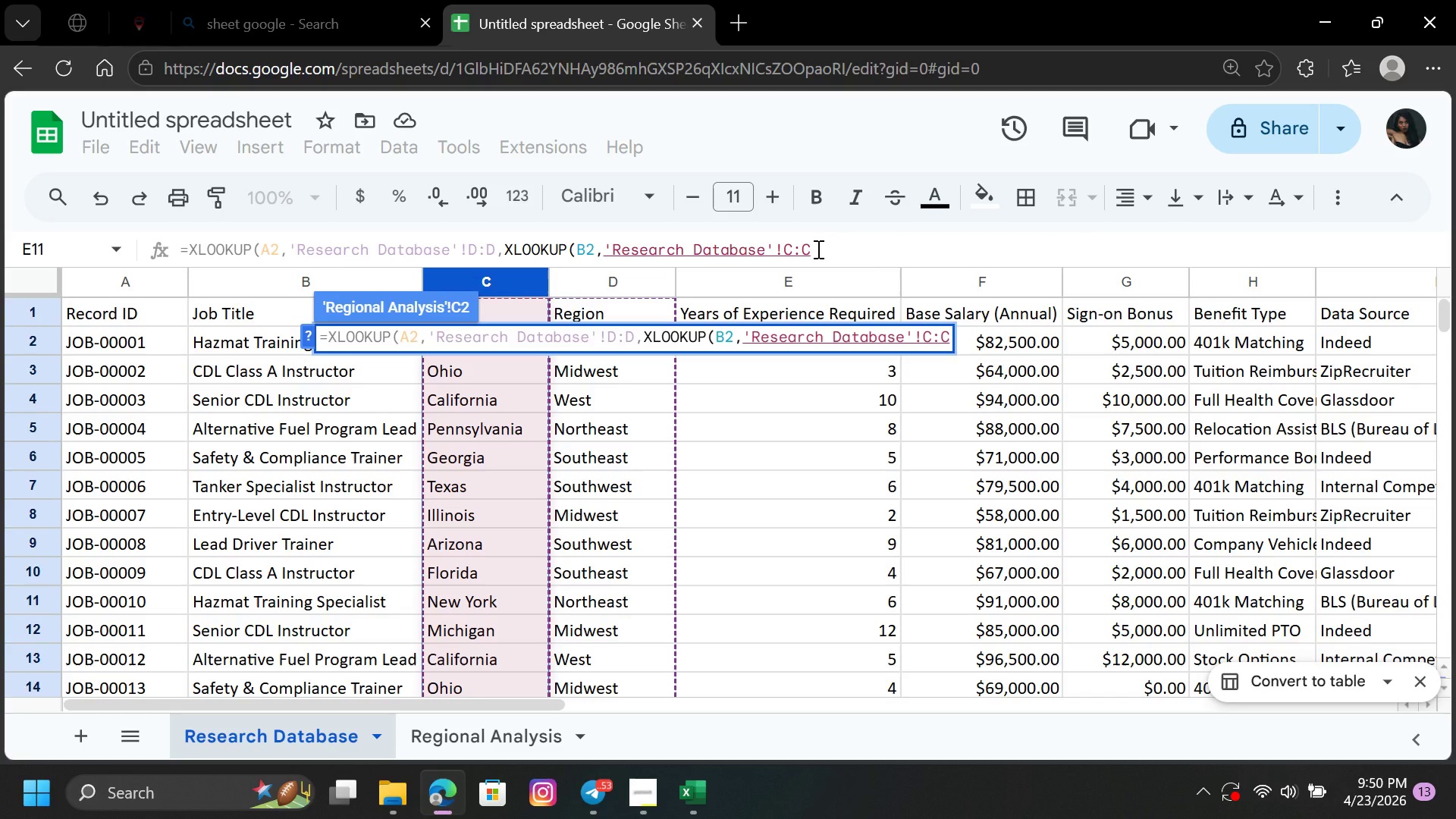 
key(Comma)
 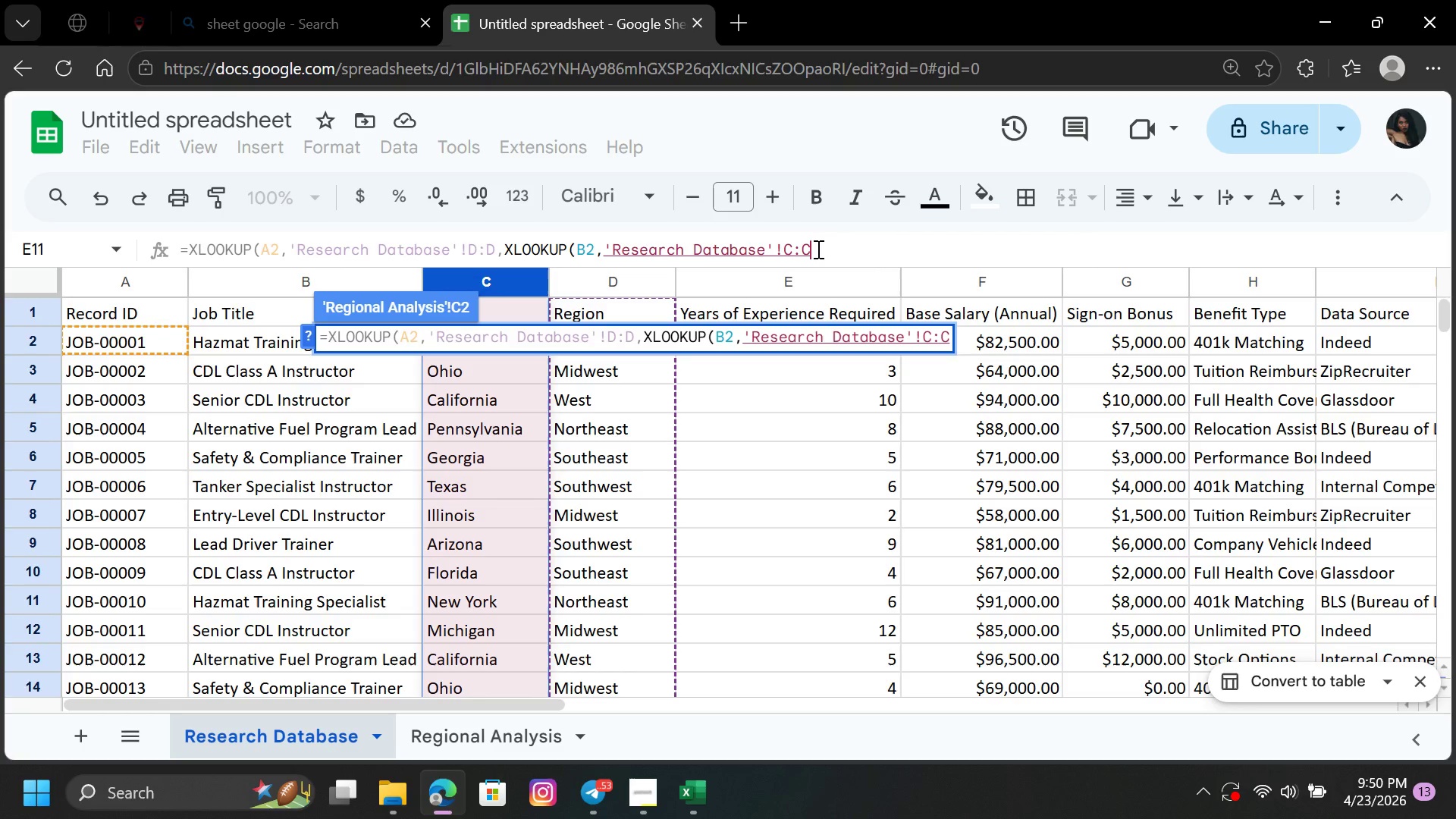 
double_click([817, 249])
 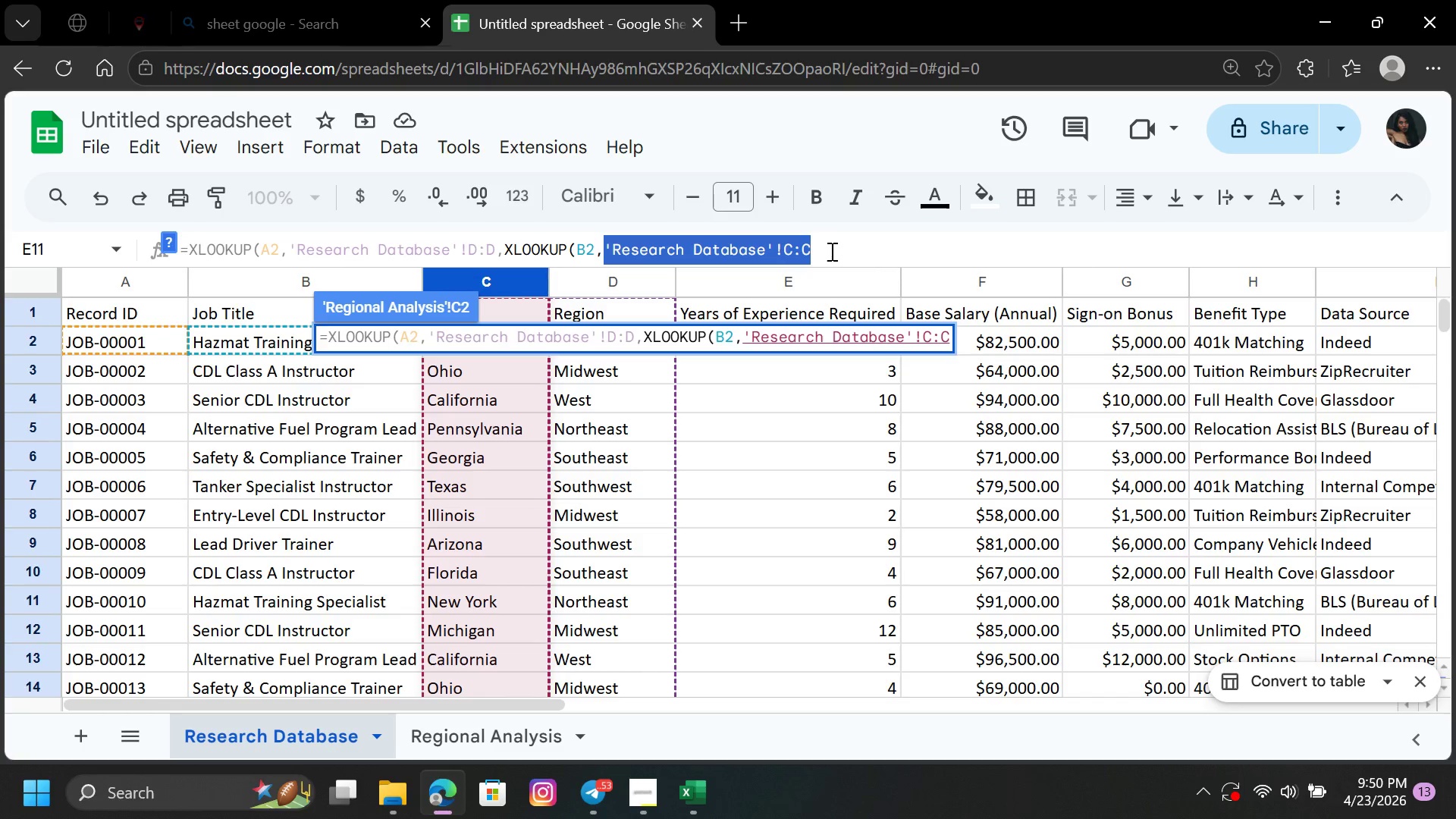 
left_click([831, 251])
 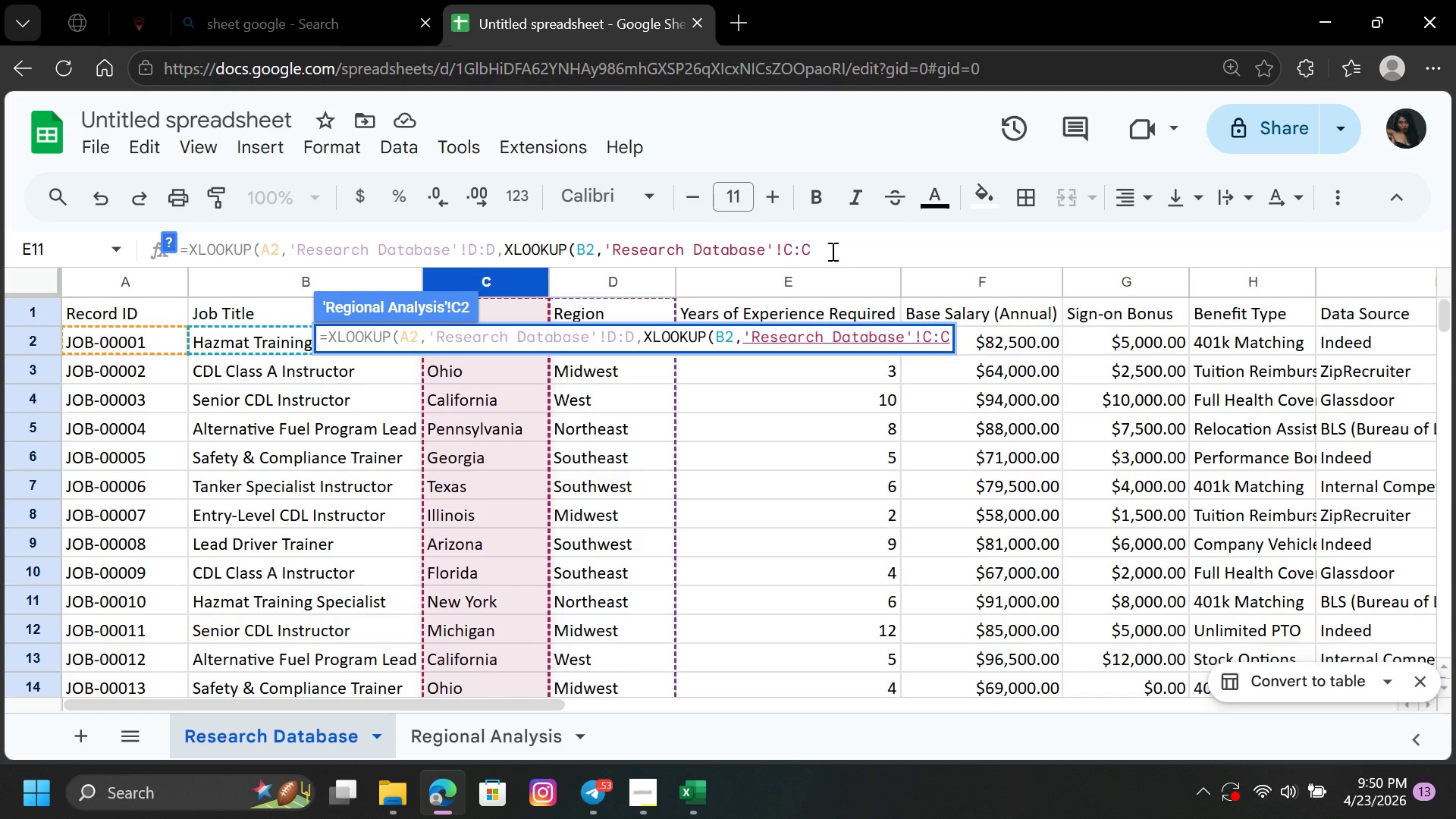 
key(C)
 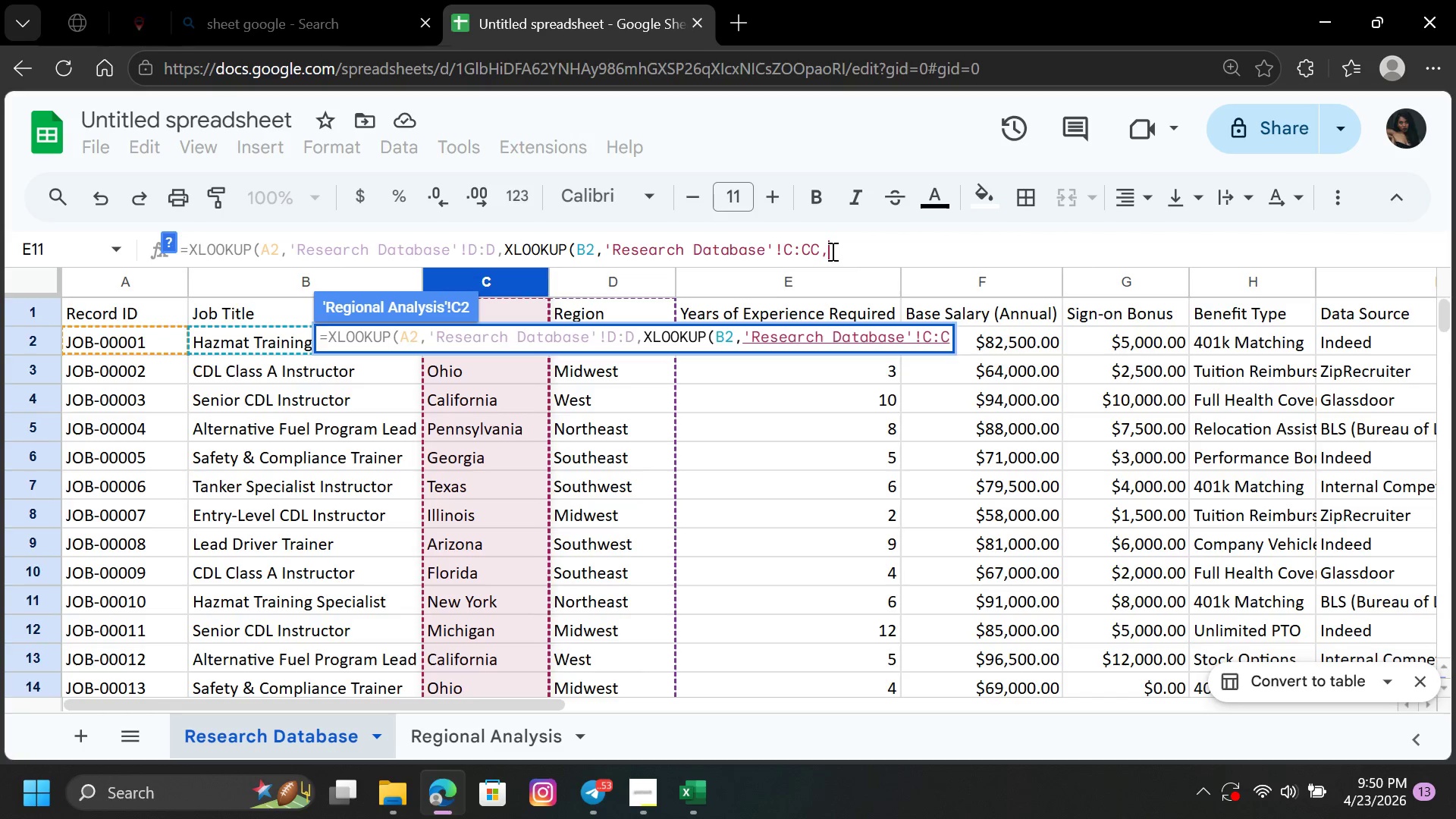 
key(Comma)
 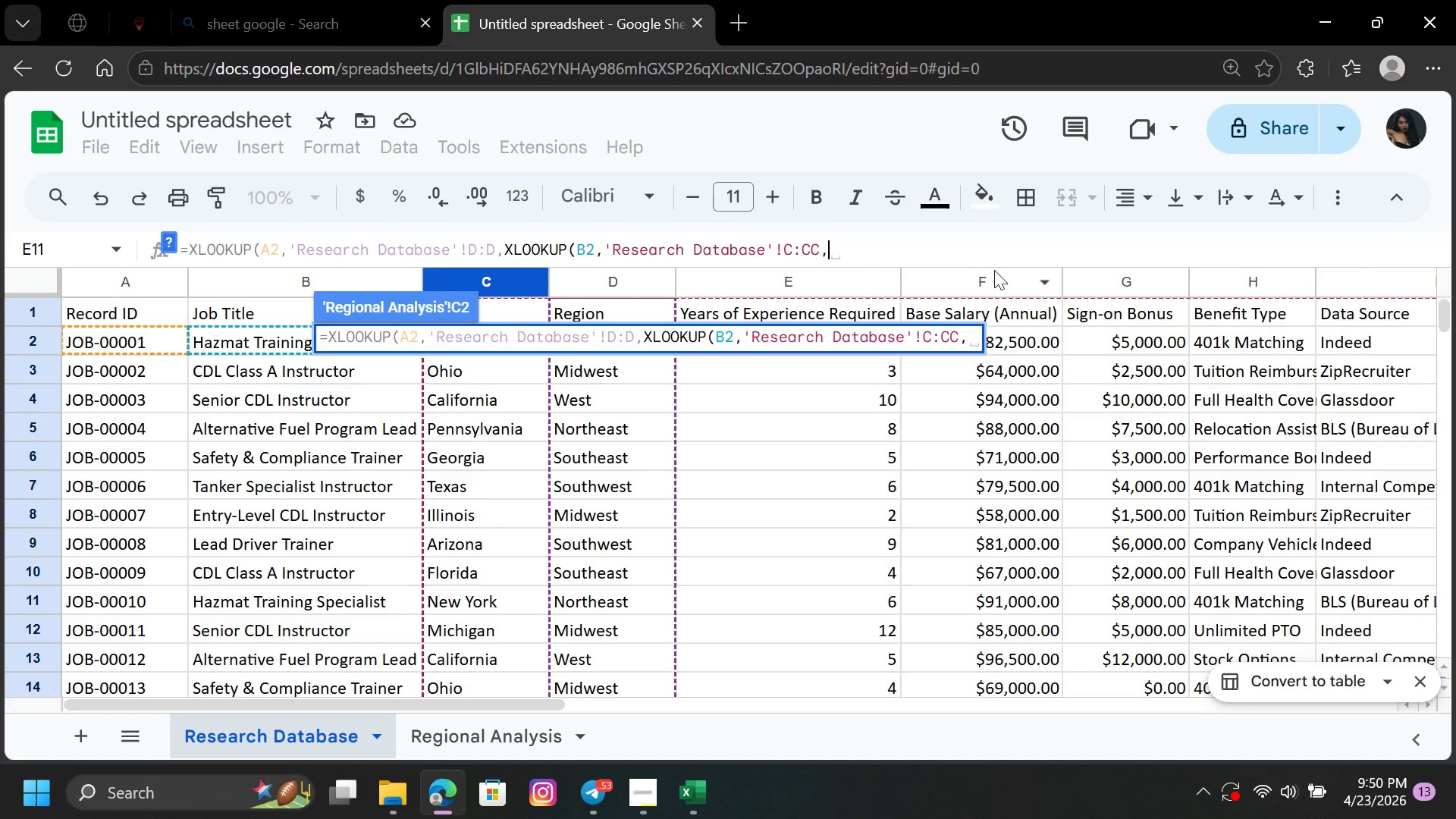 
left_click([995, 287])
 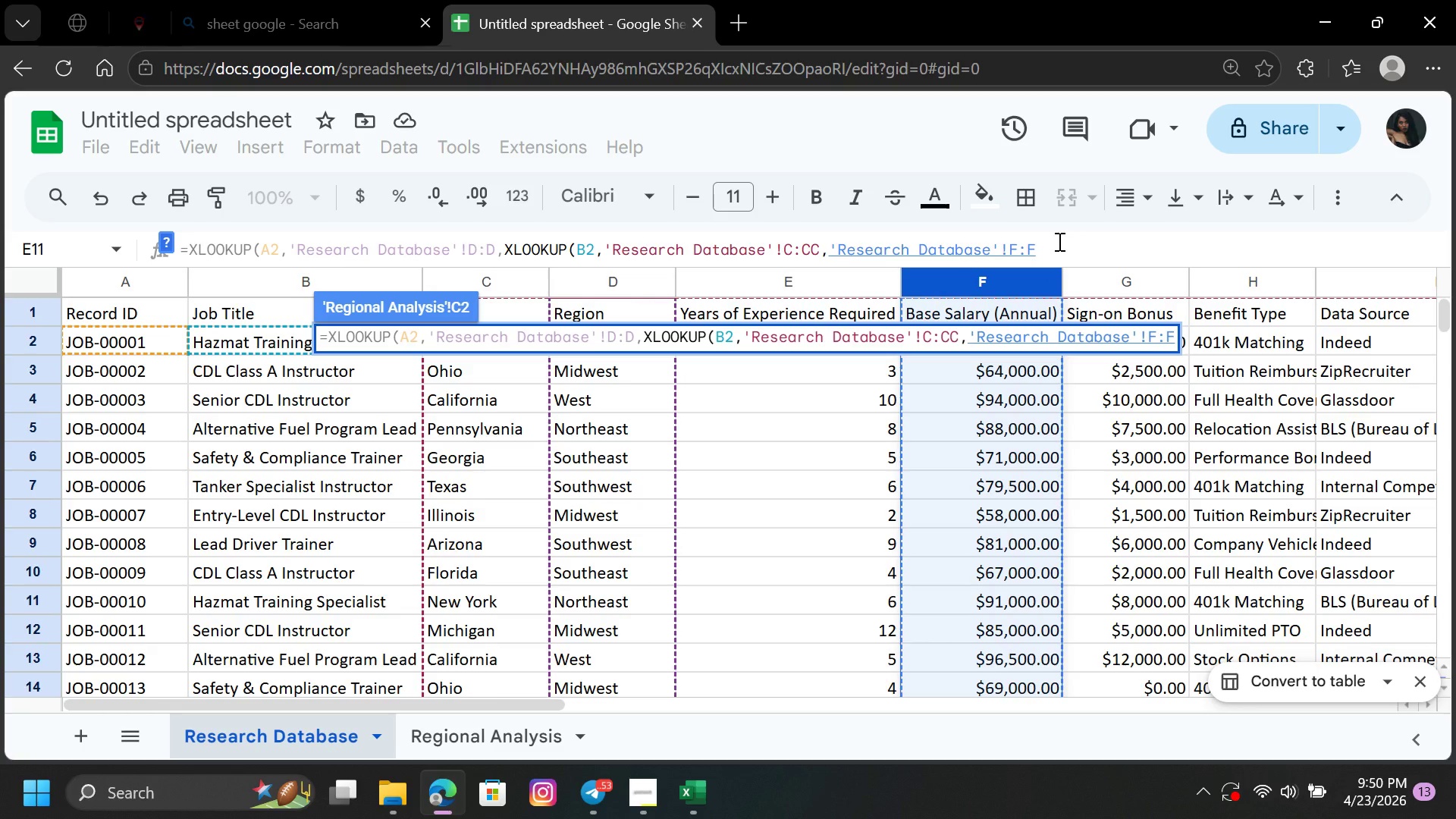 
type()))
 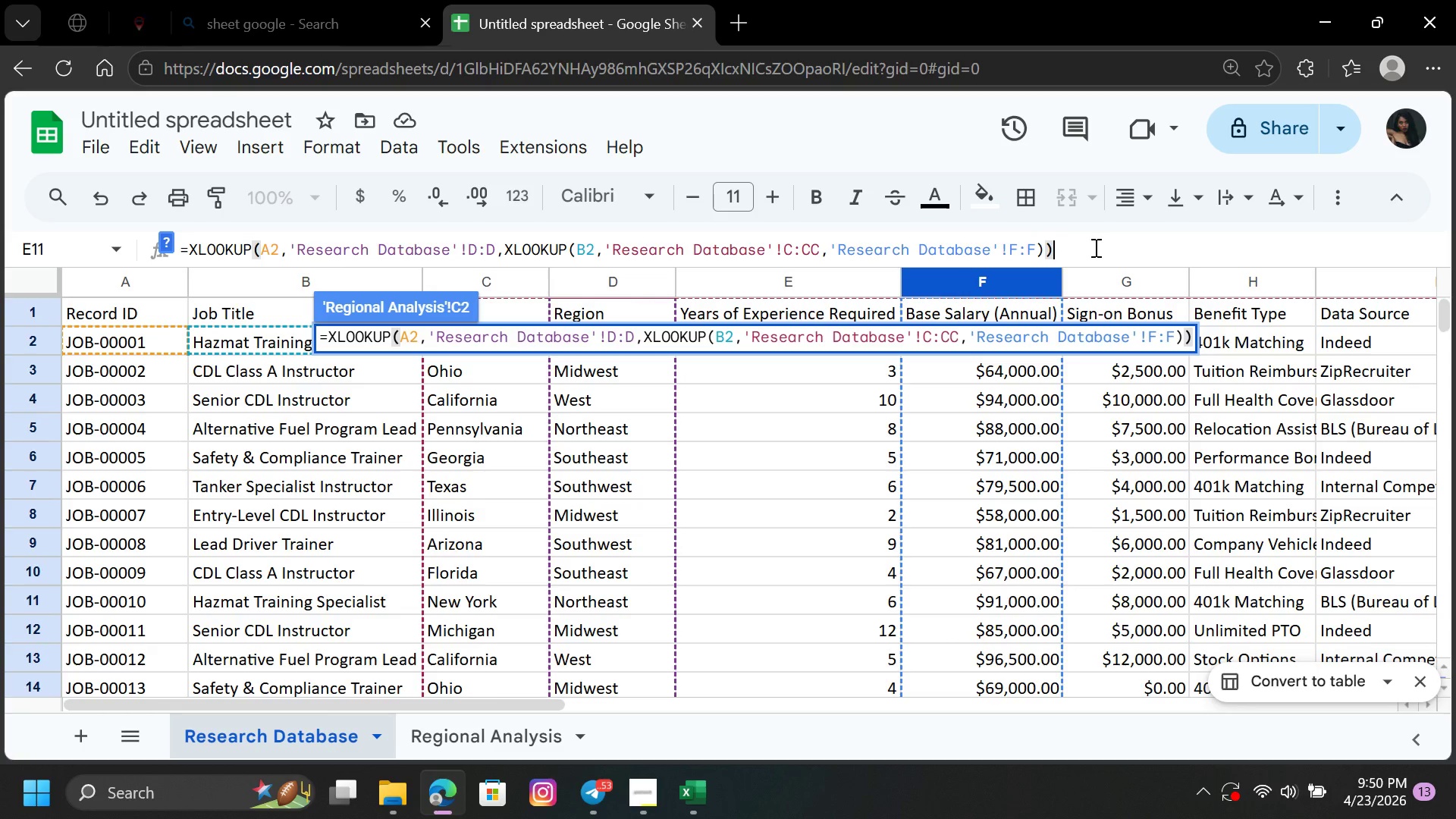 
key(Enter)
 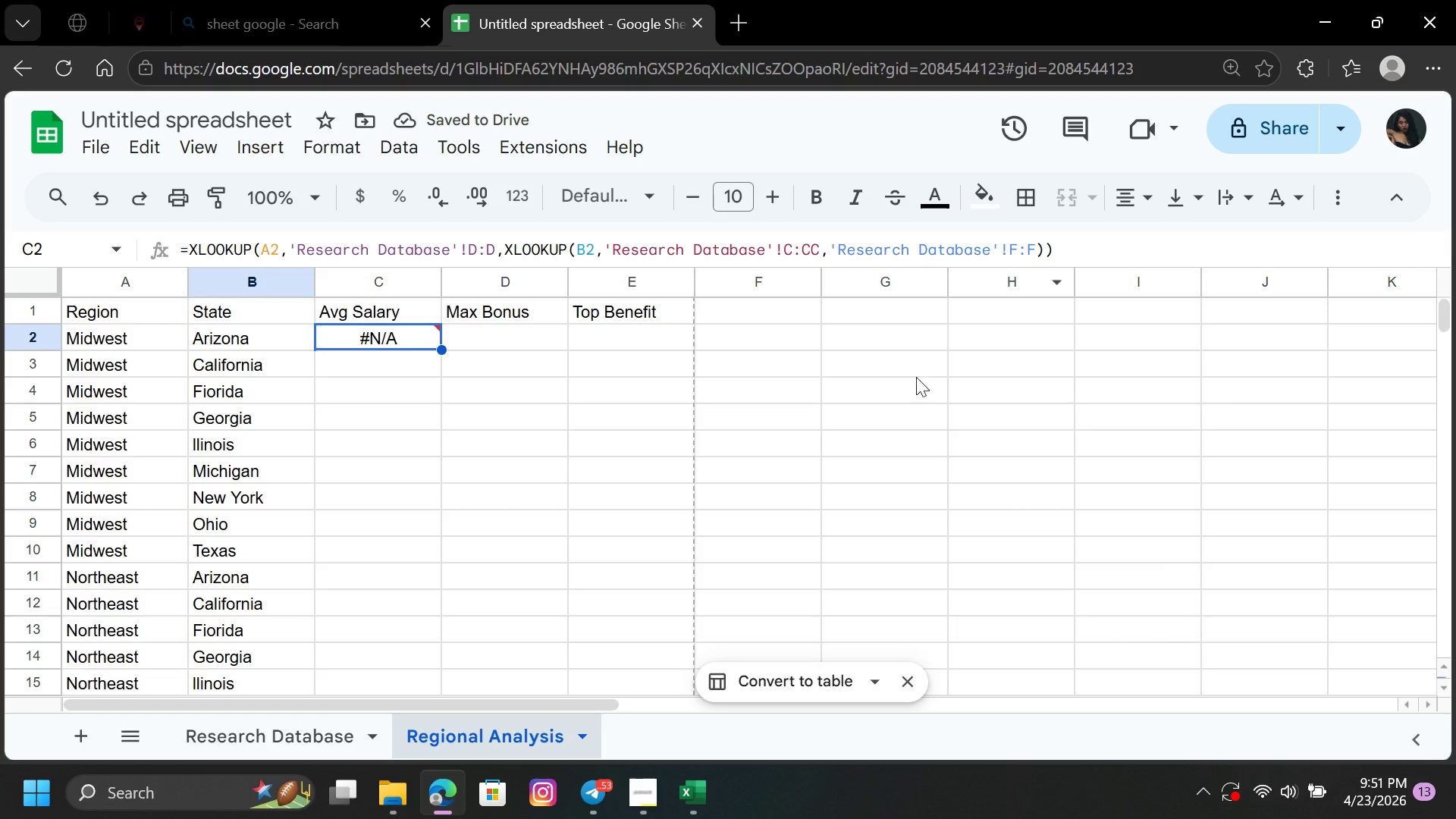 
wait(6.17)
 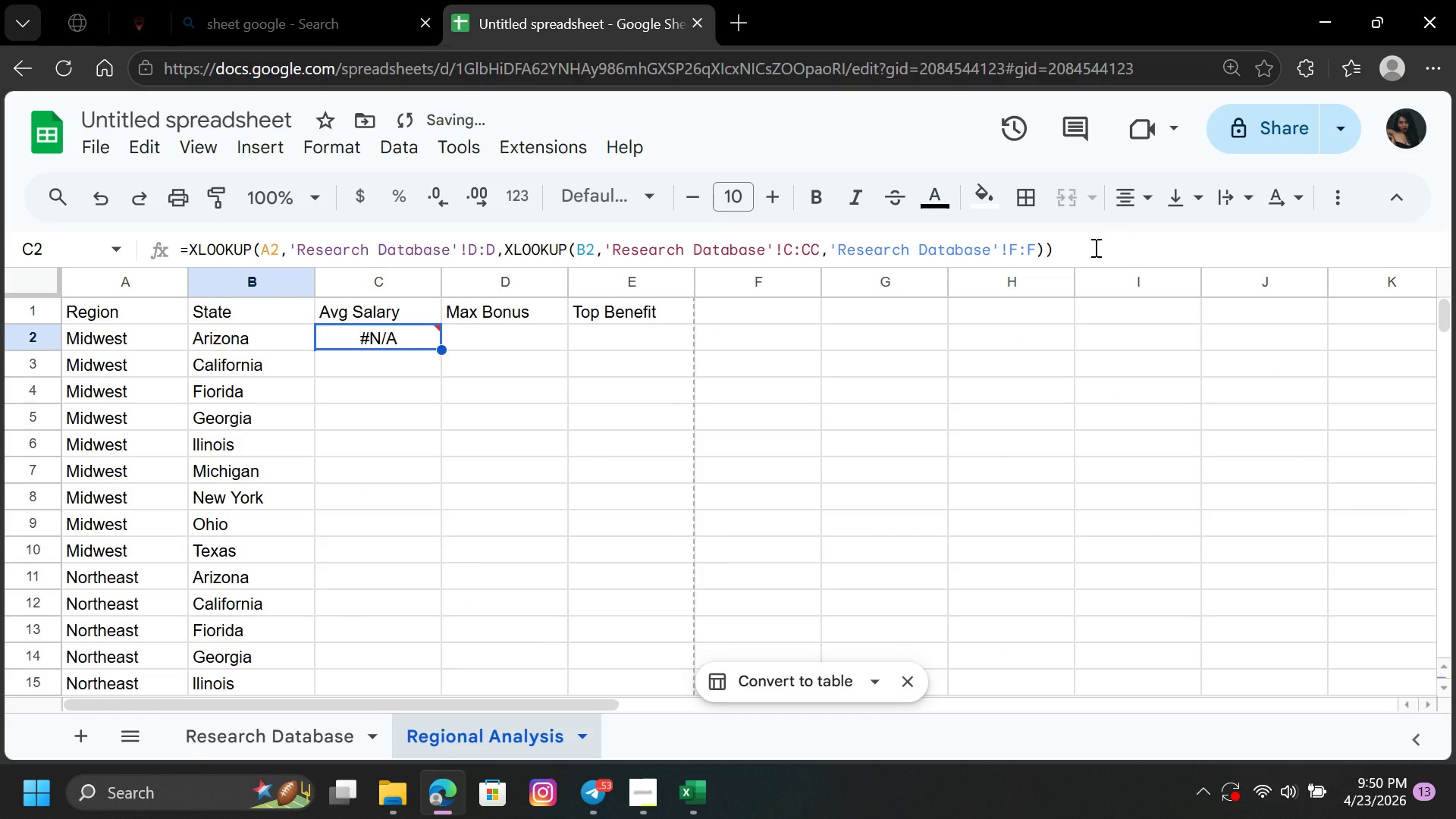 
left_click_drag(start_coordinate=[439, 351], to_coordinate=[445, 527])
 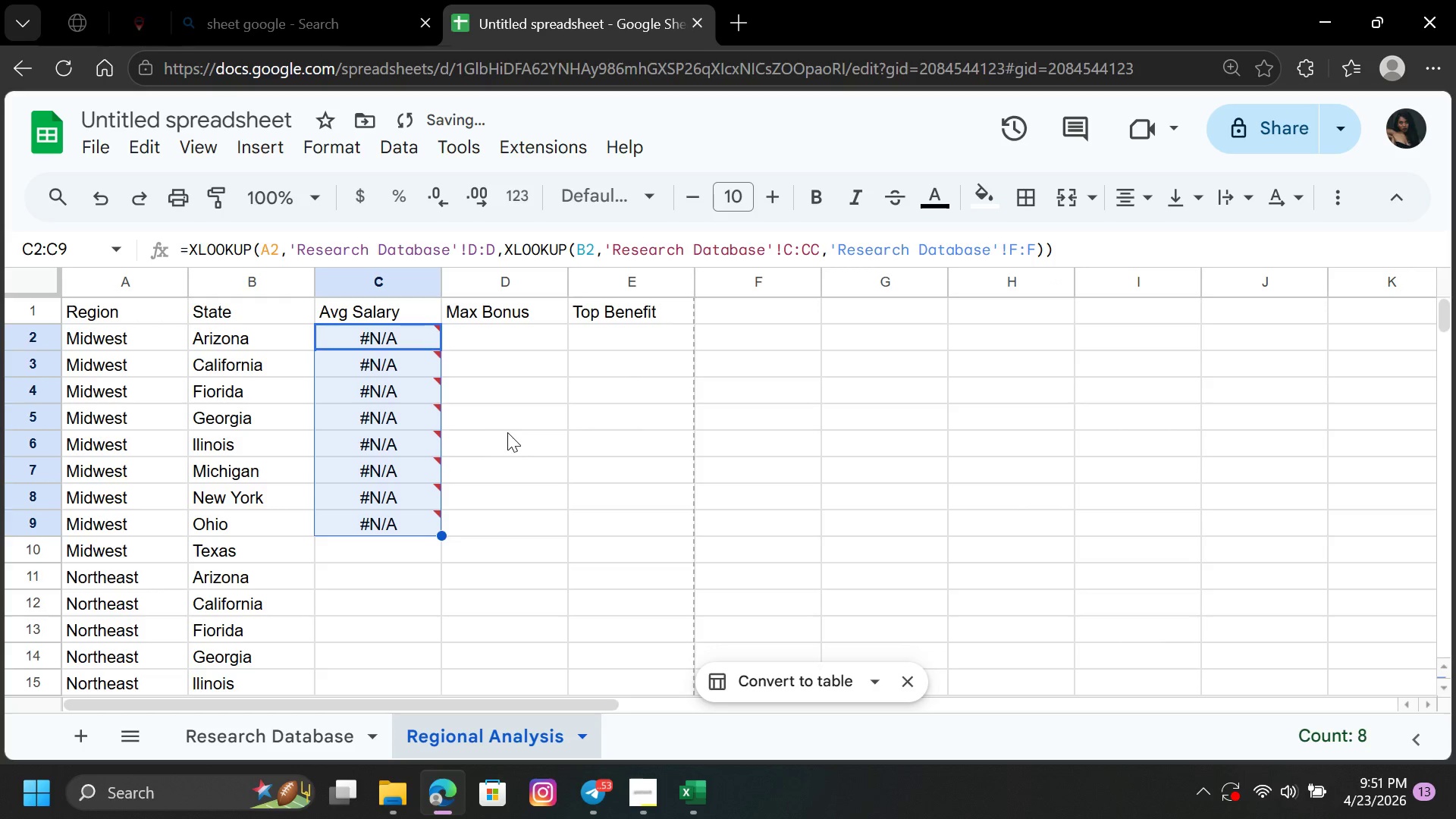 
left_click([507, 432])
 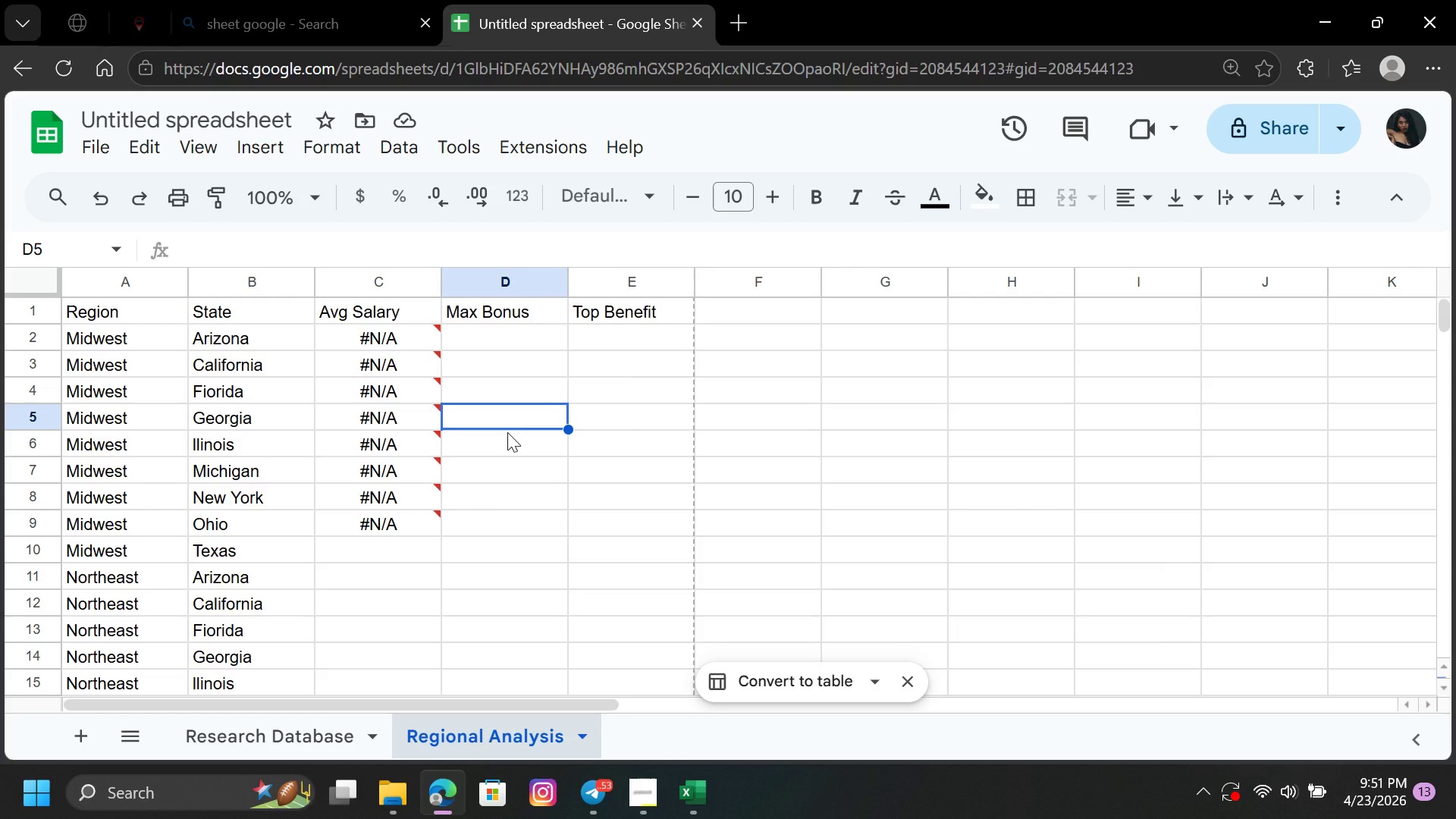 
wait(22.47)
 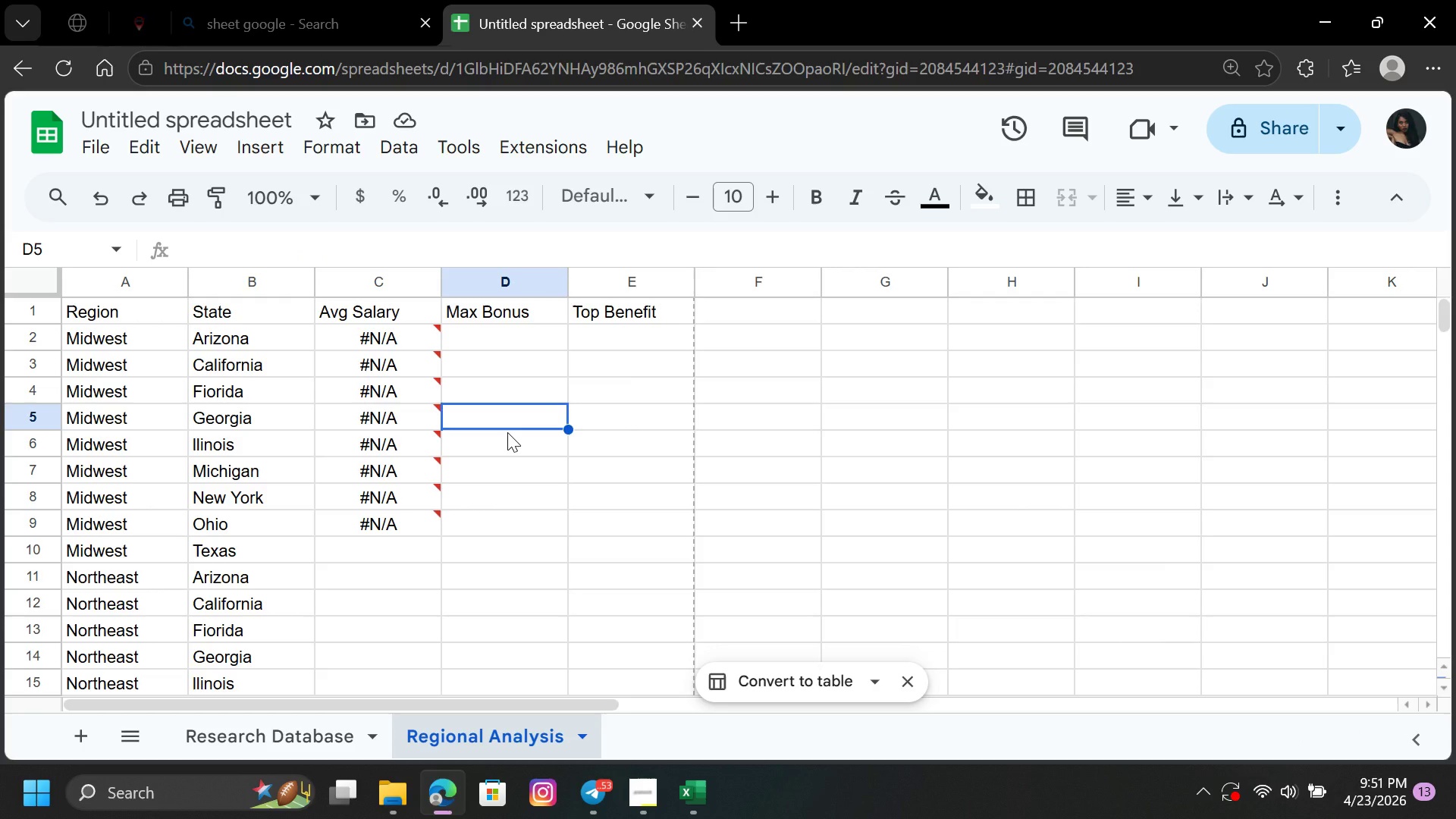 
left_click([257, 748])
 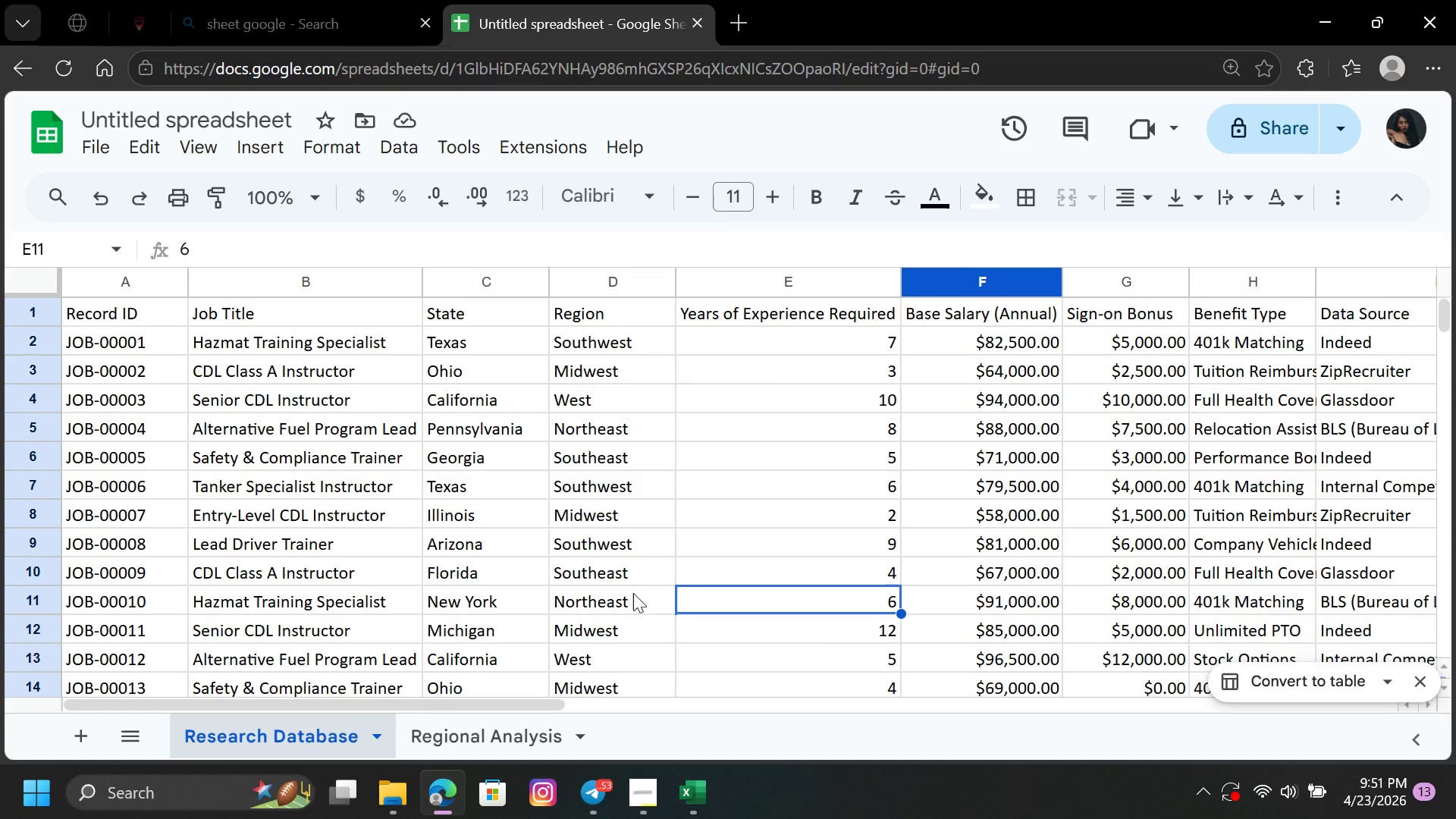 
left_click([778, 532])
 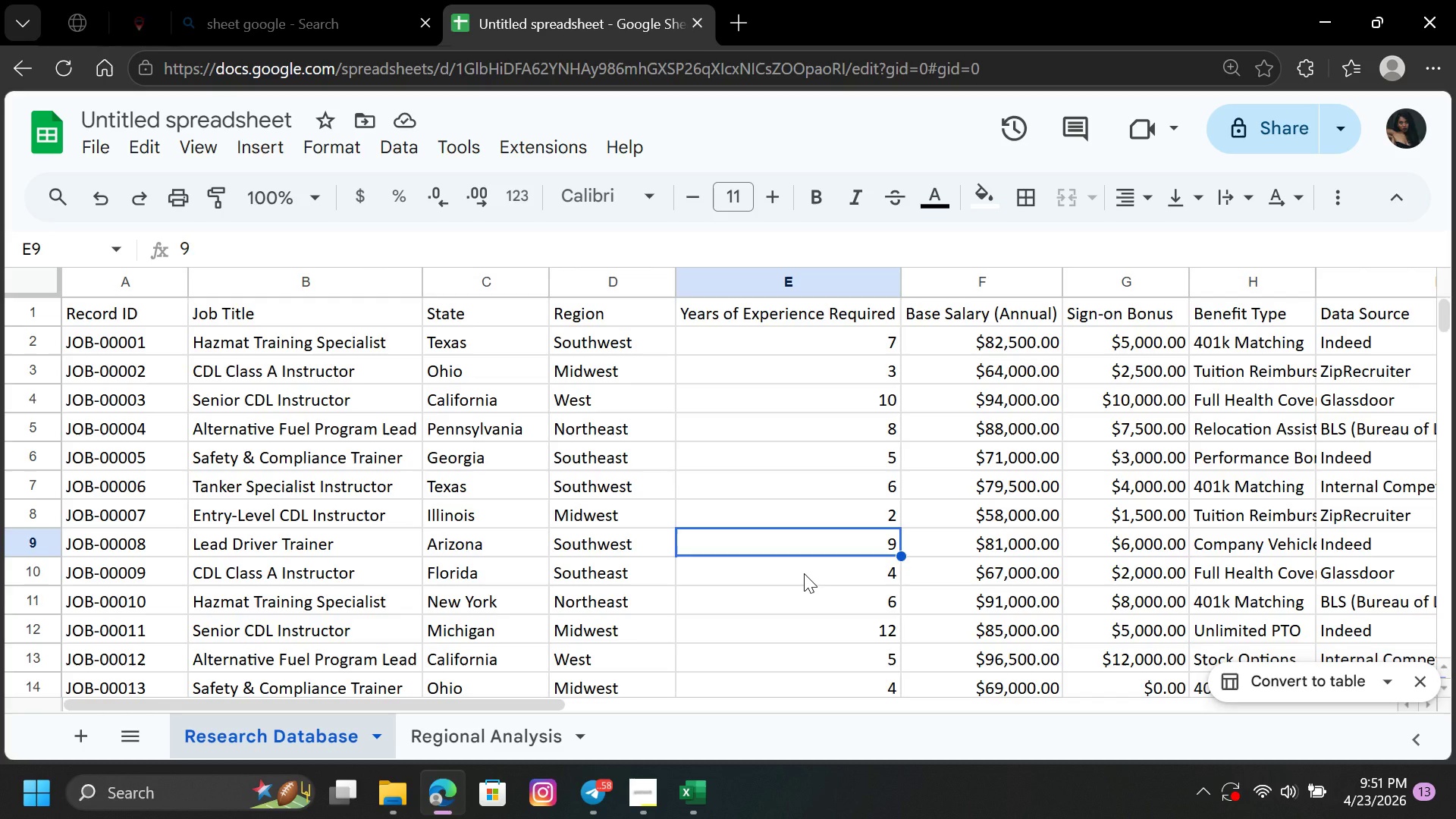 
wait(30.94)
 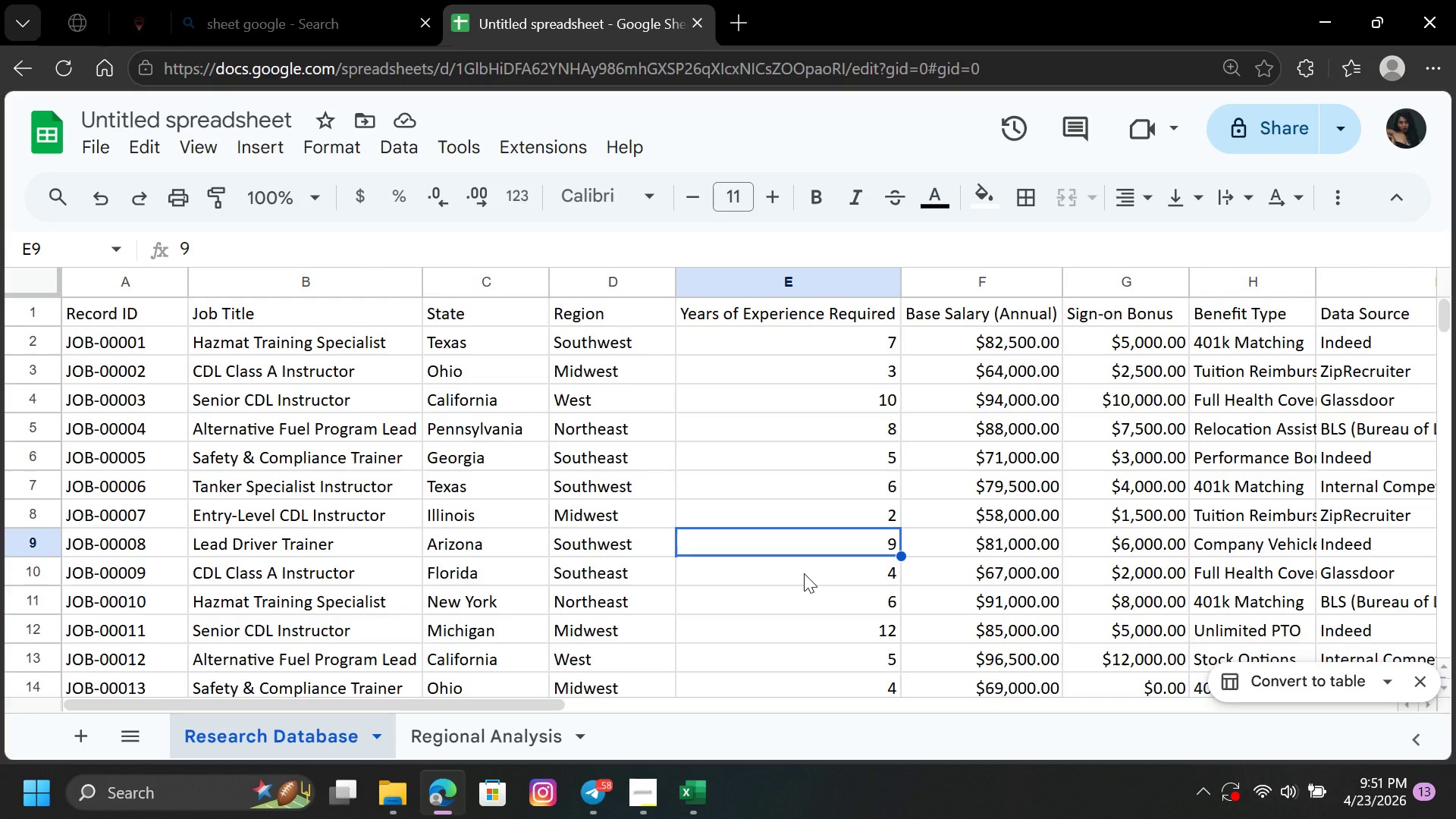 
left_click([521, 744])
 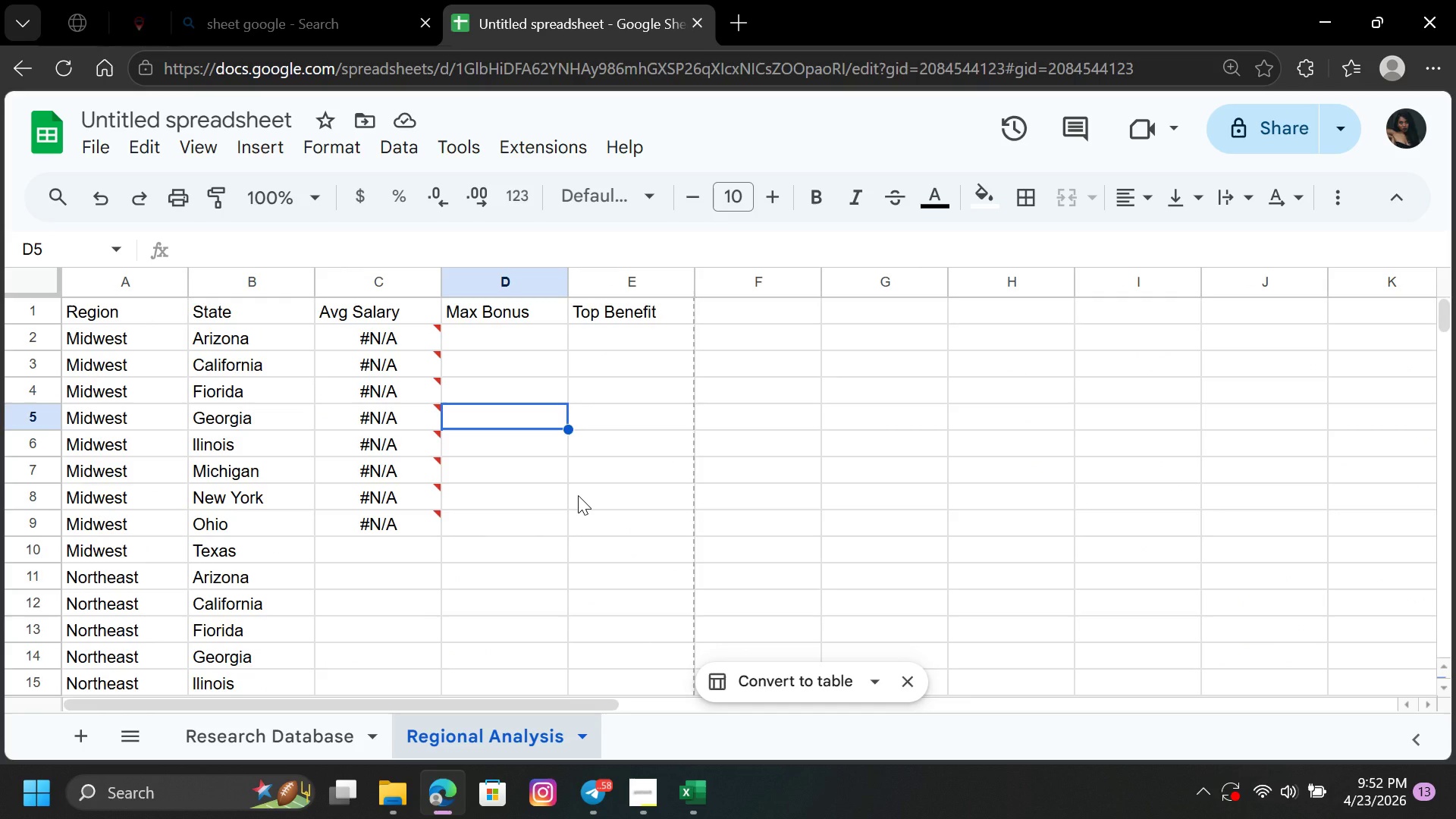 
wait(53.0)
 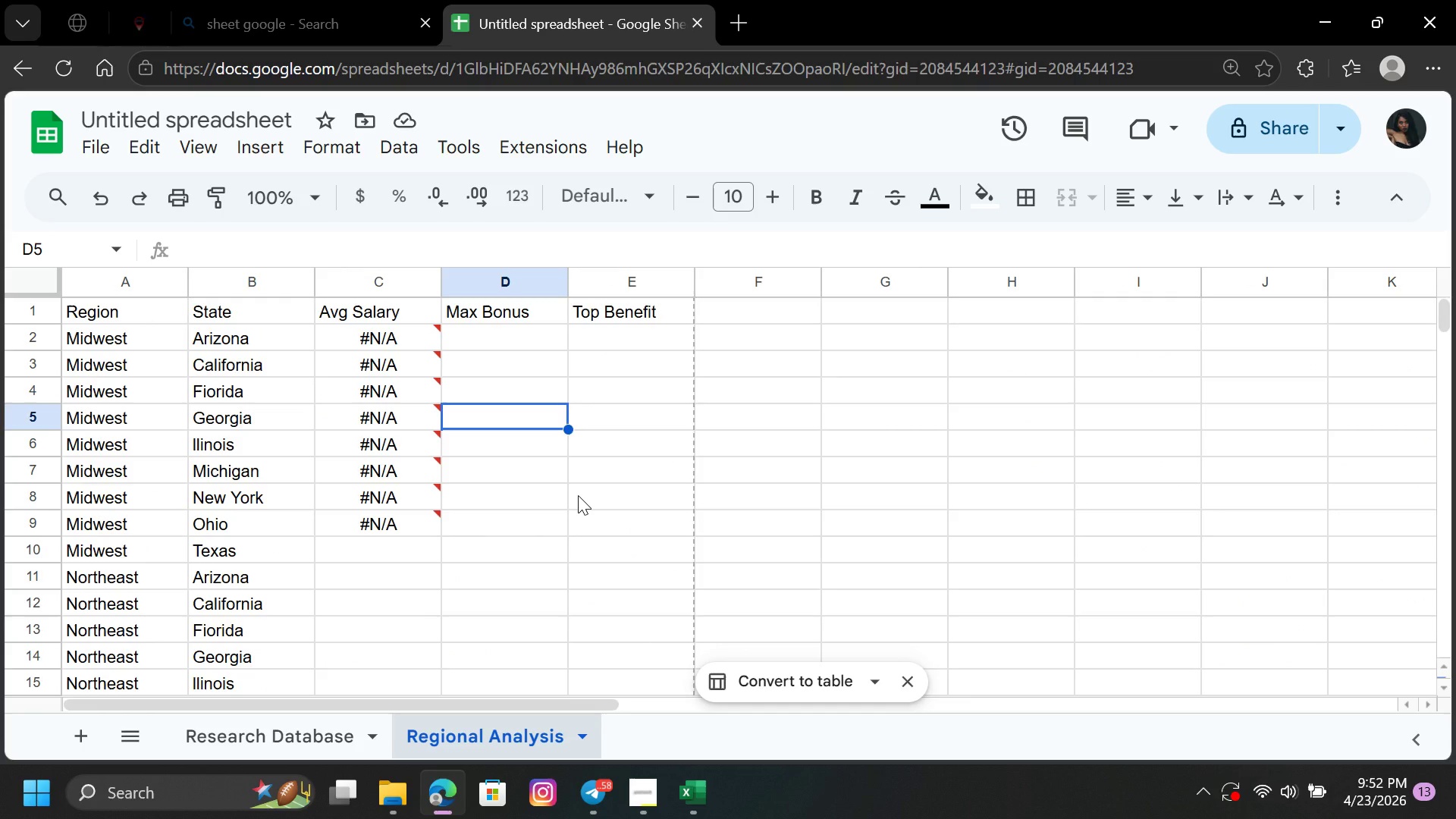 
left_click([430, 342])
 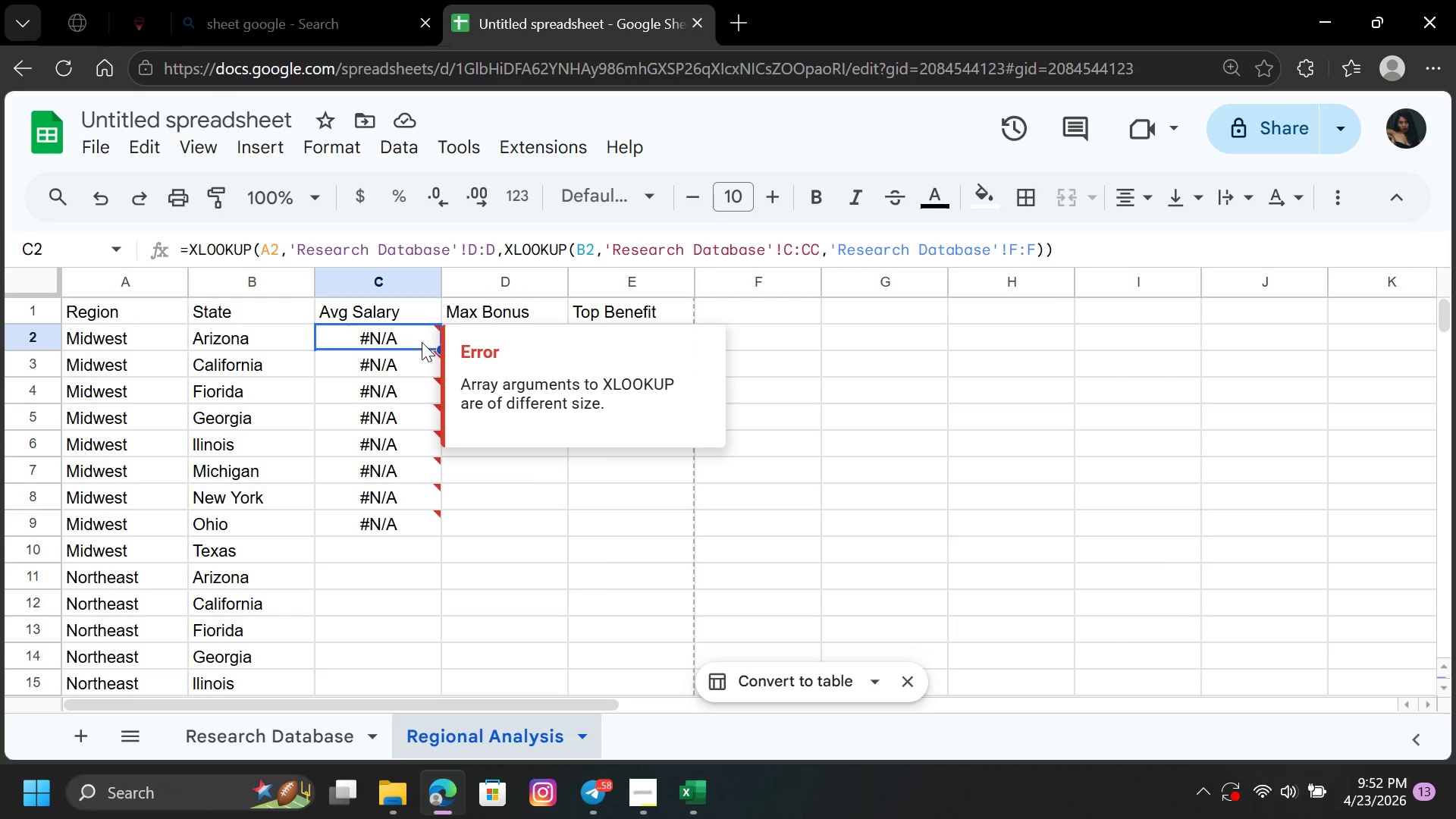 
left_click_drag(start_coordinate=[422, 342], to_coordinate=[439, 527])
 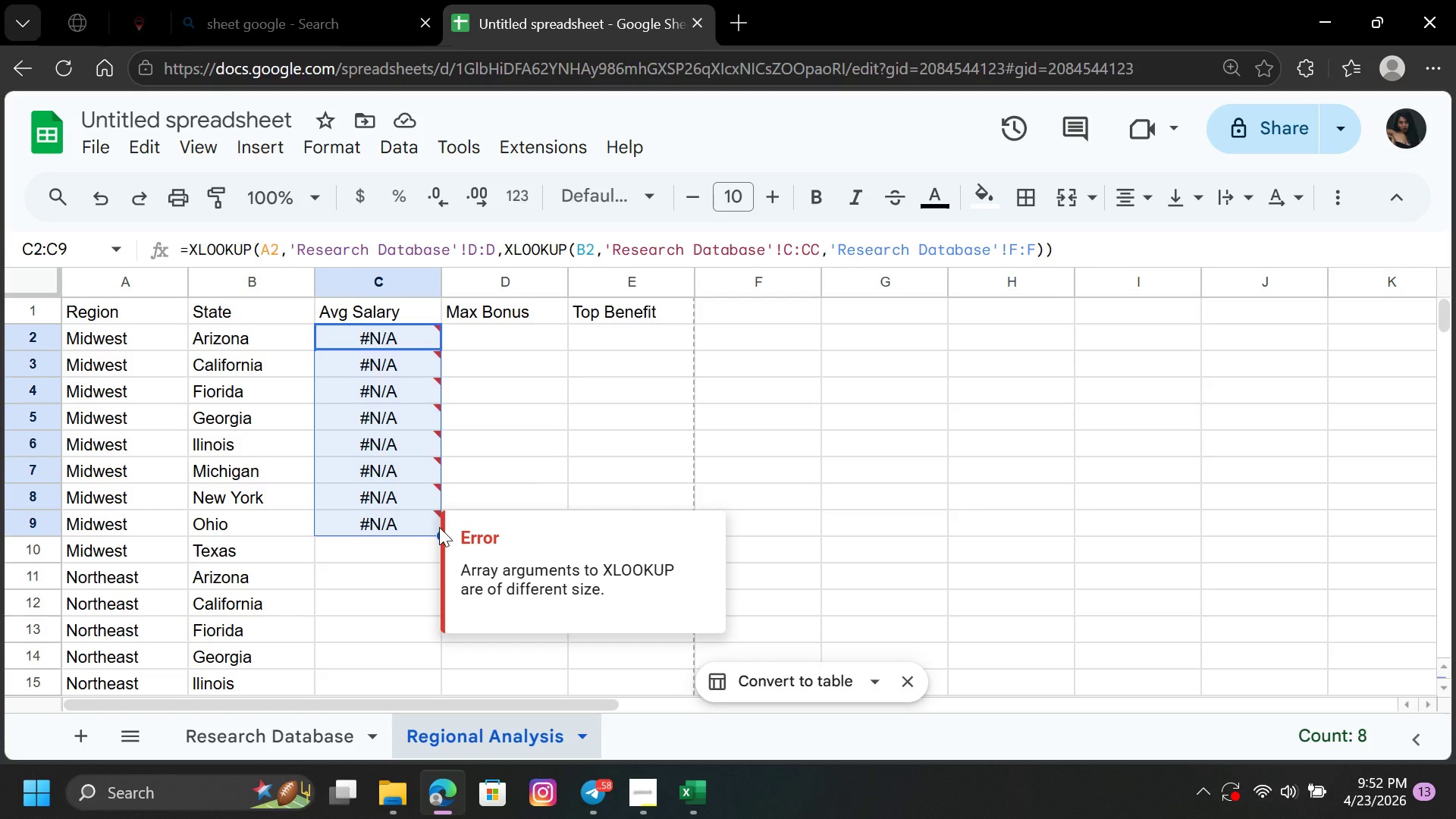 
hold_key(key=Delete, duration=0.31)
 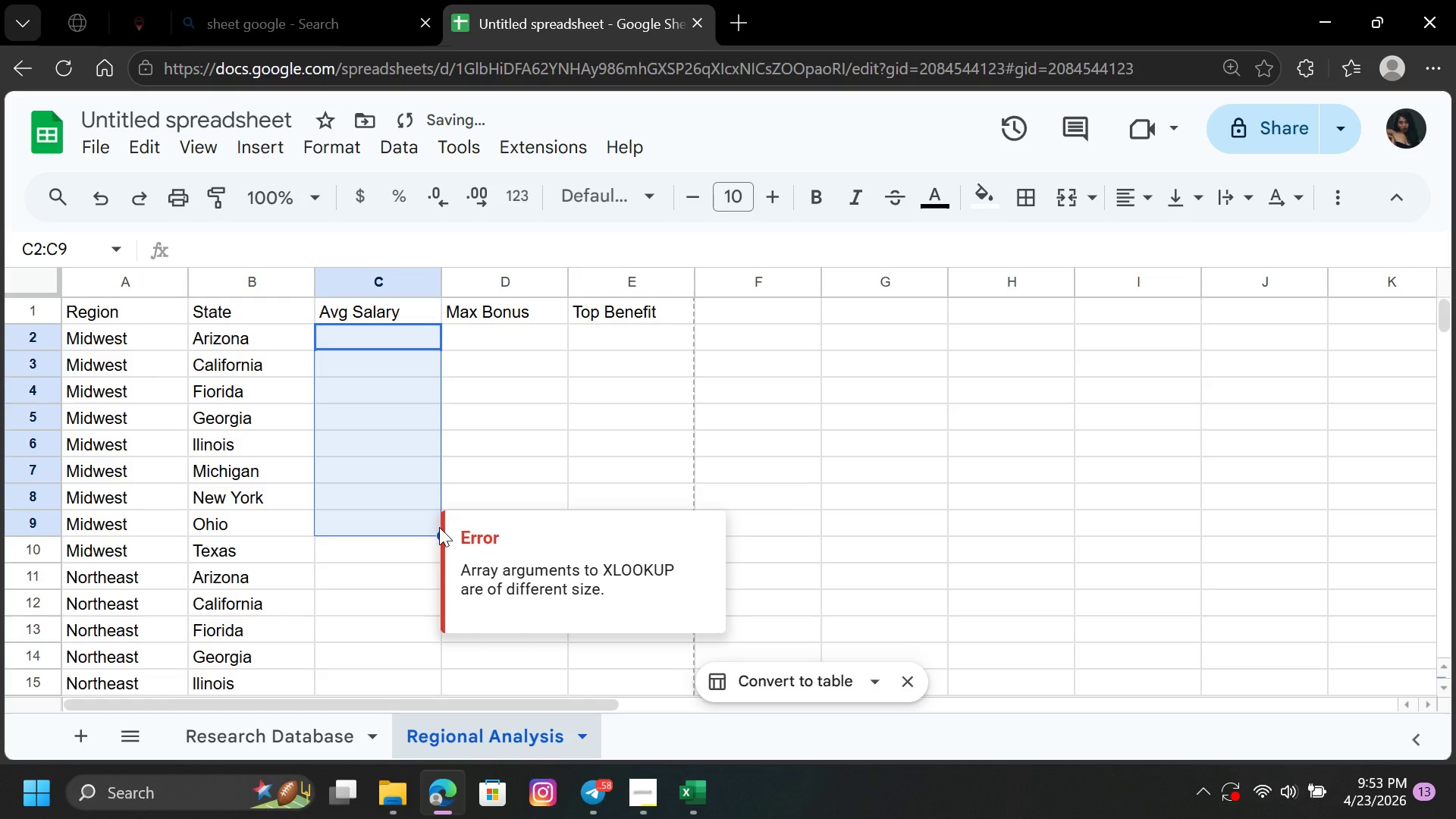 
type(A)
key(Backspace)
key(Backspace)
type(=AV)
 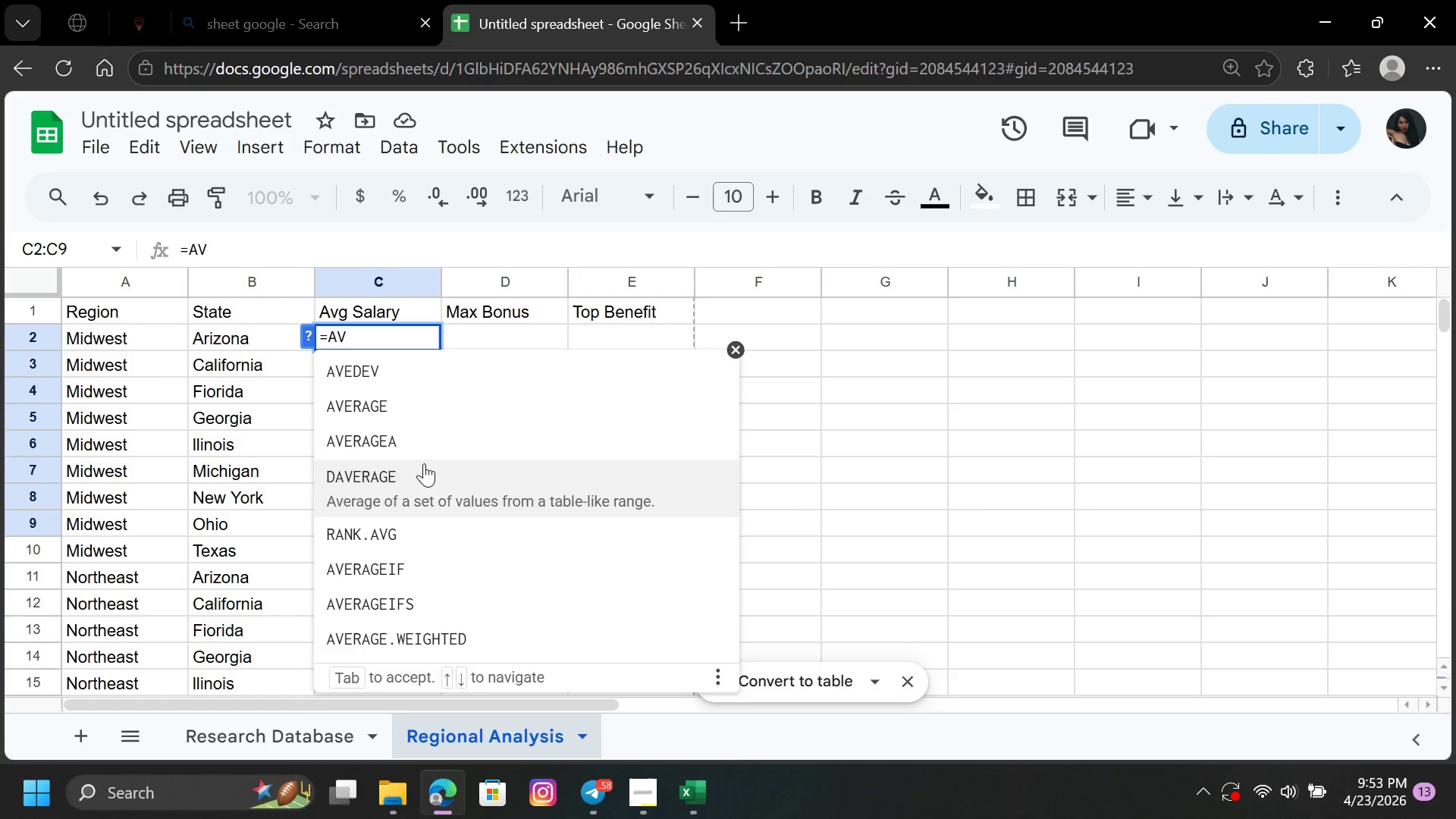 
left_click([422, 557])
 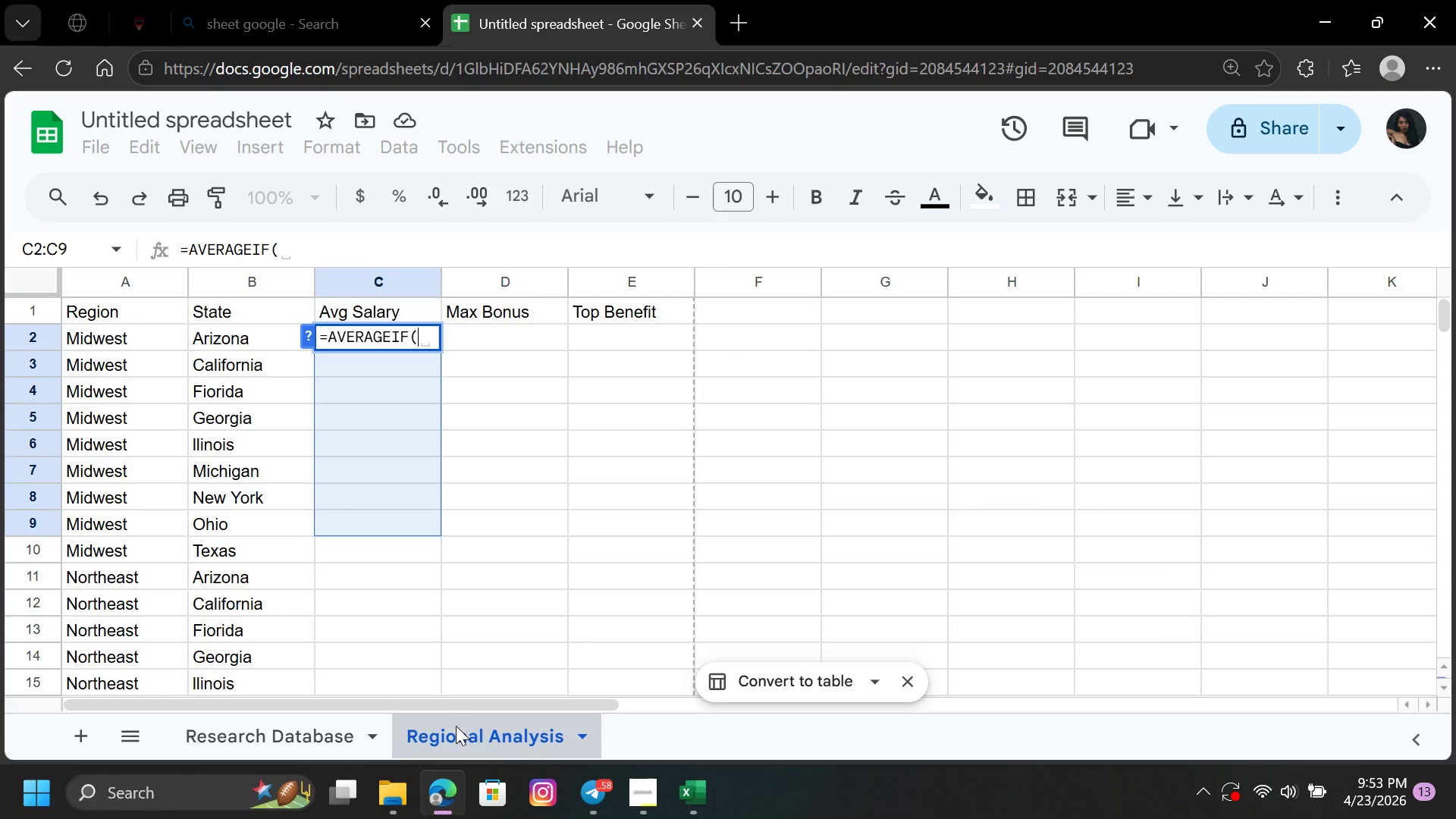 
left_click([295, 739])
 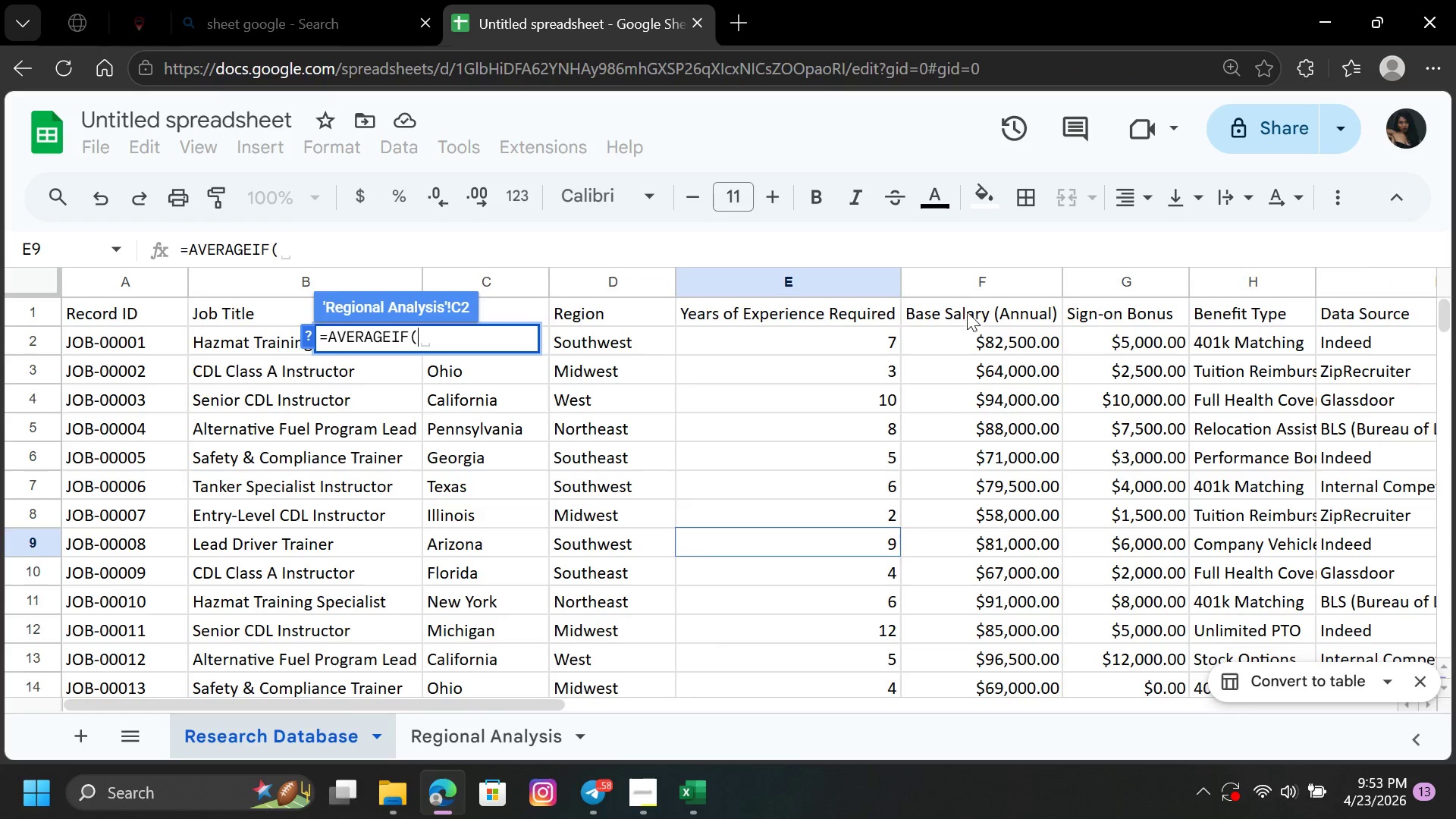 
left_click([964, 278])
 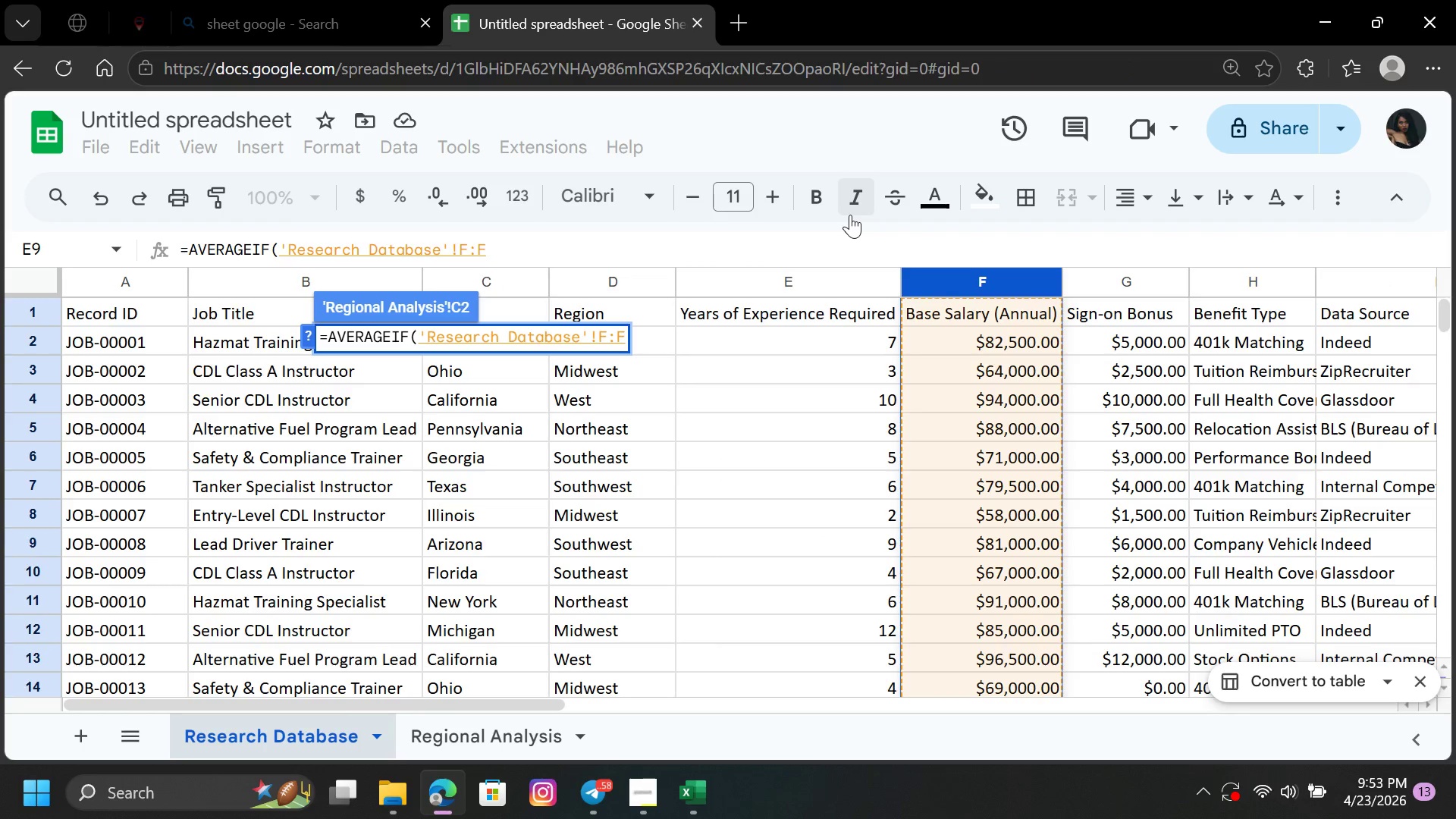 
key(Comma)
 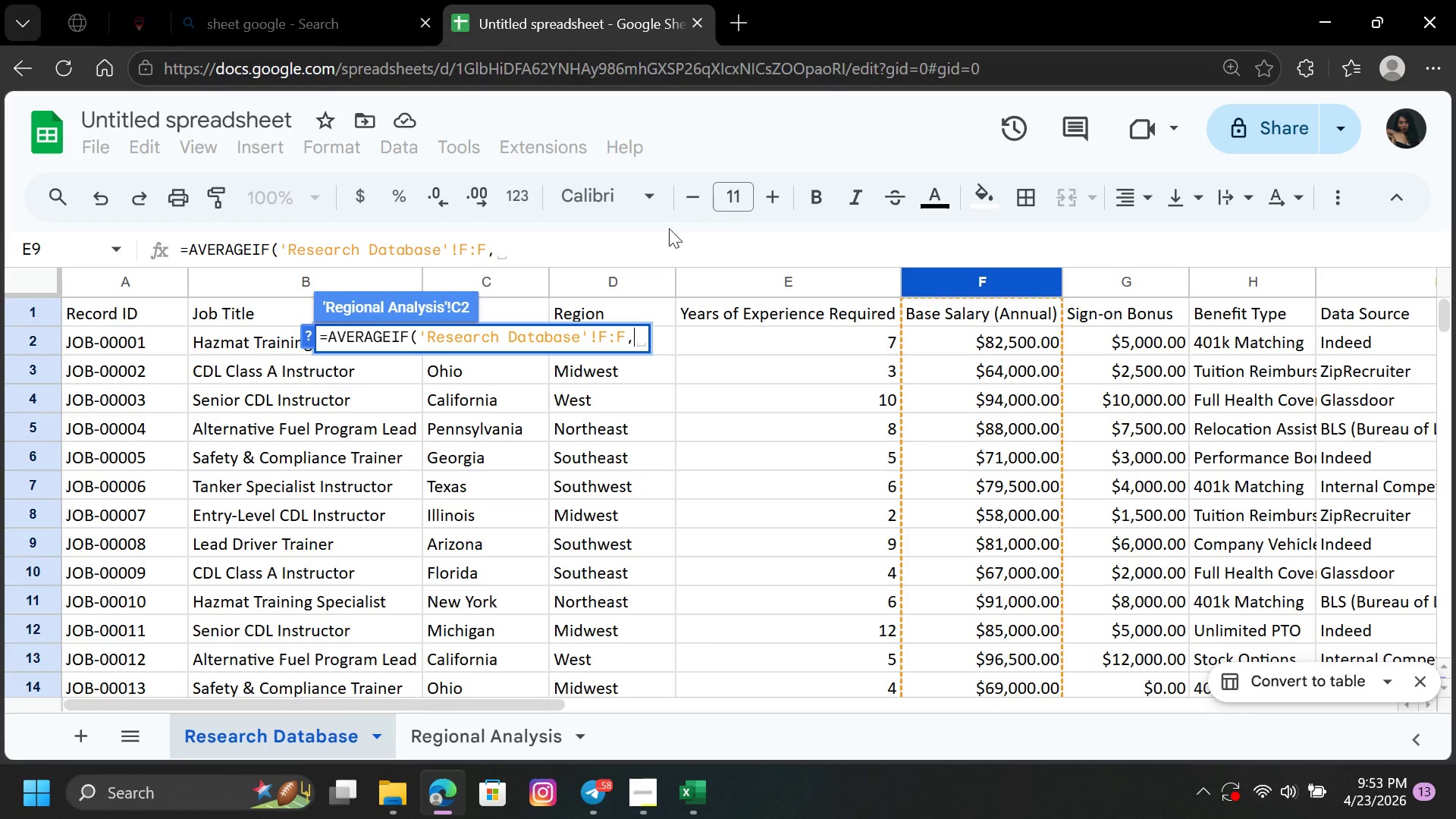 
left_click([592, 276])
 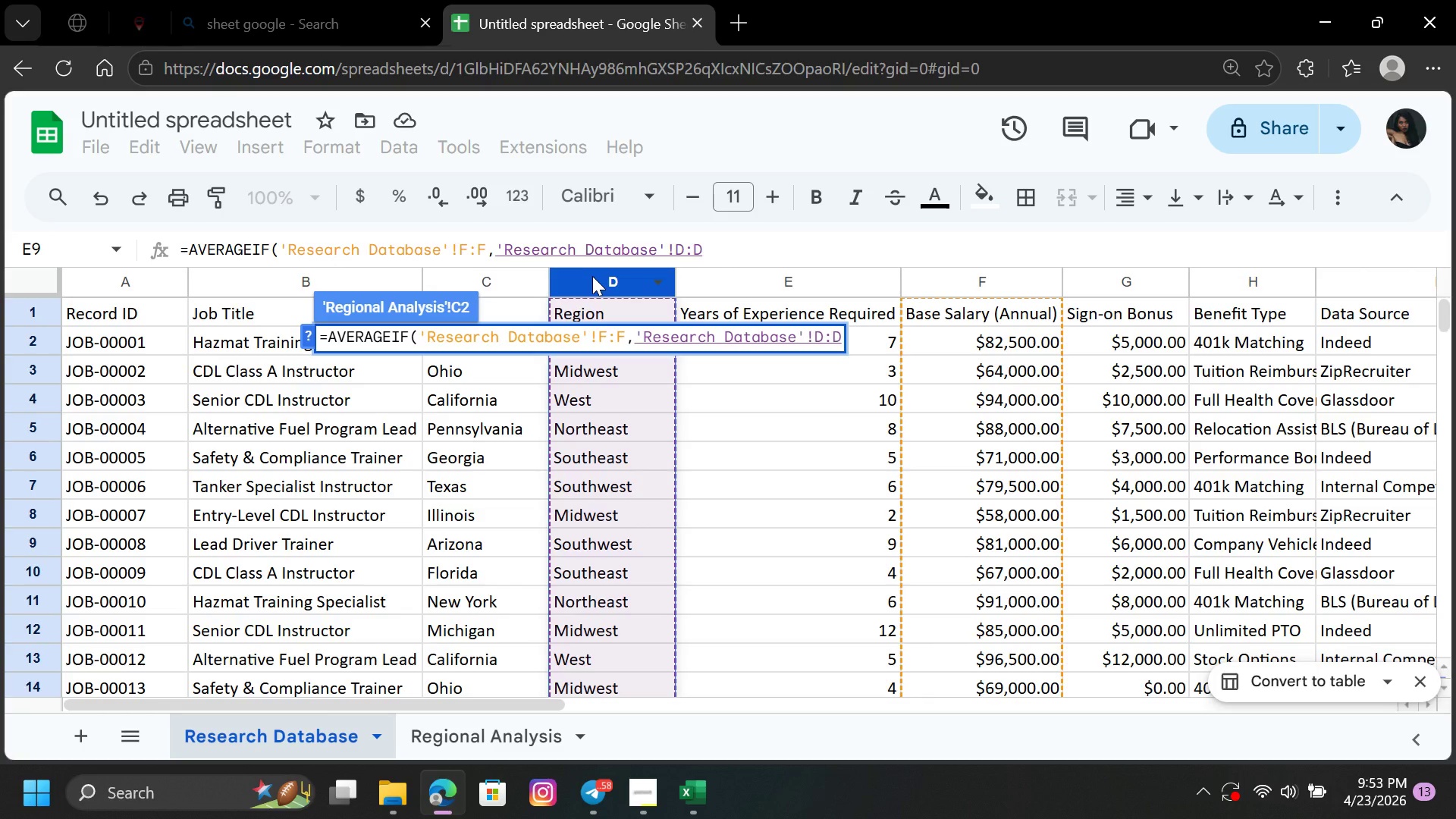 
key(Comma)
 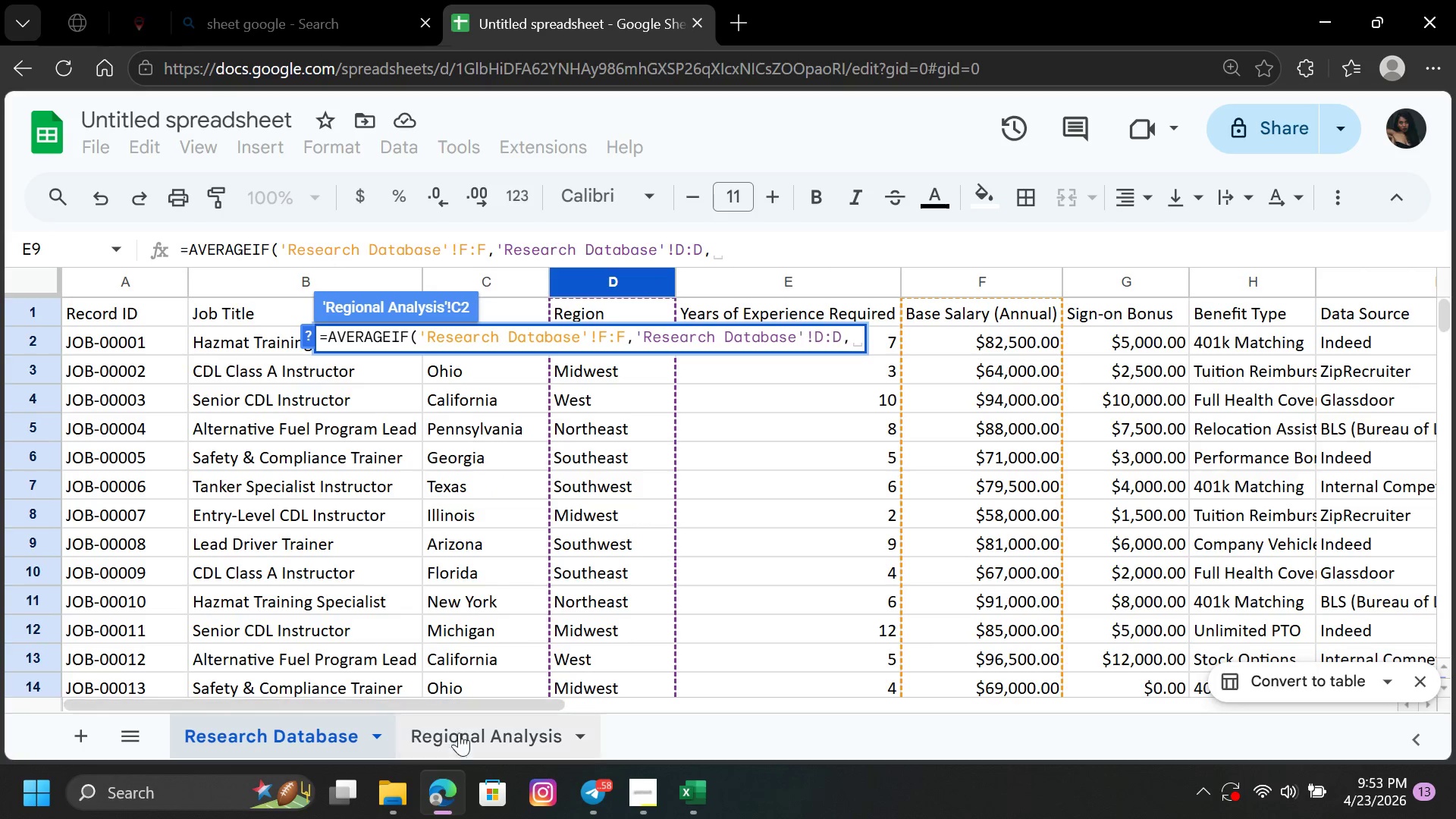 
left_click([462, 758])
 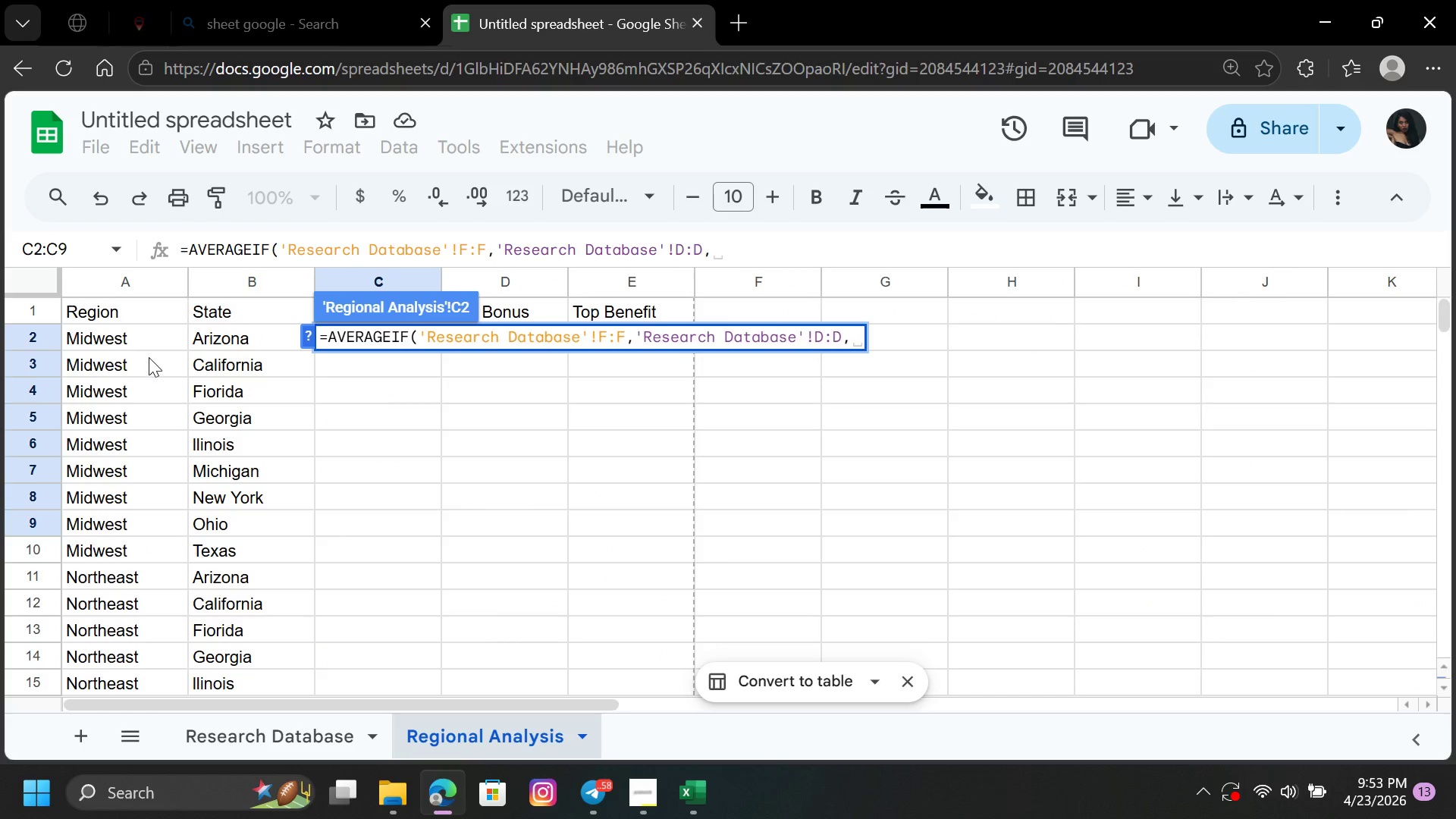 
left_click([149, 344])
 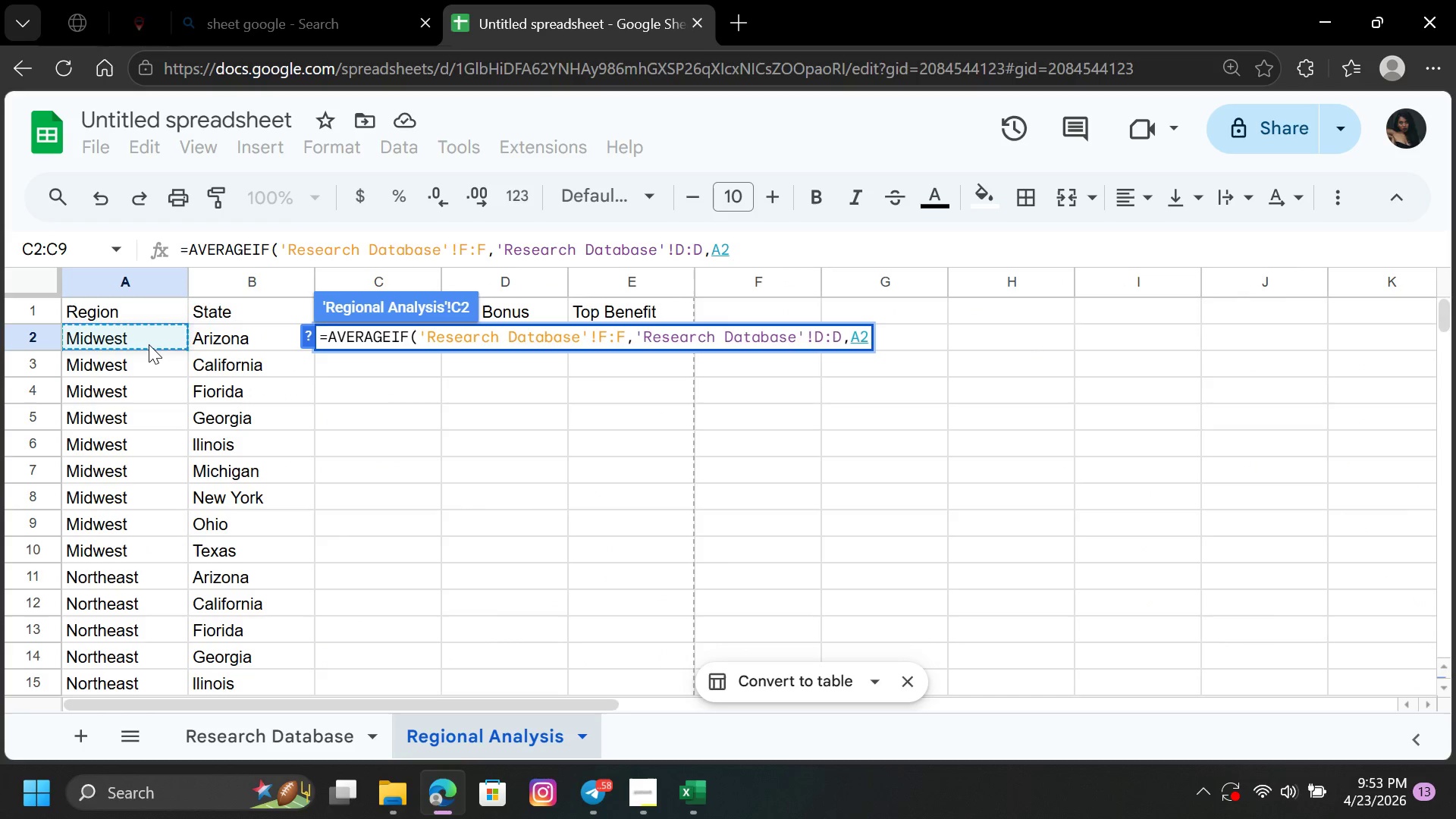 
key(Comma)
 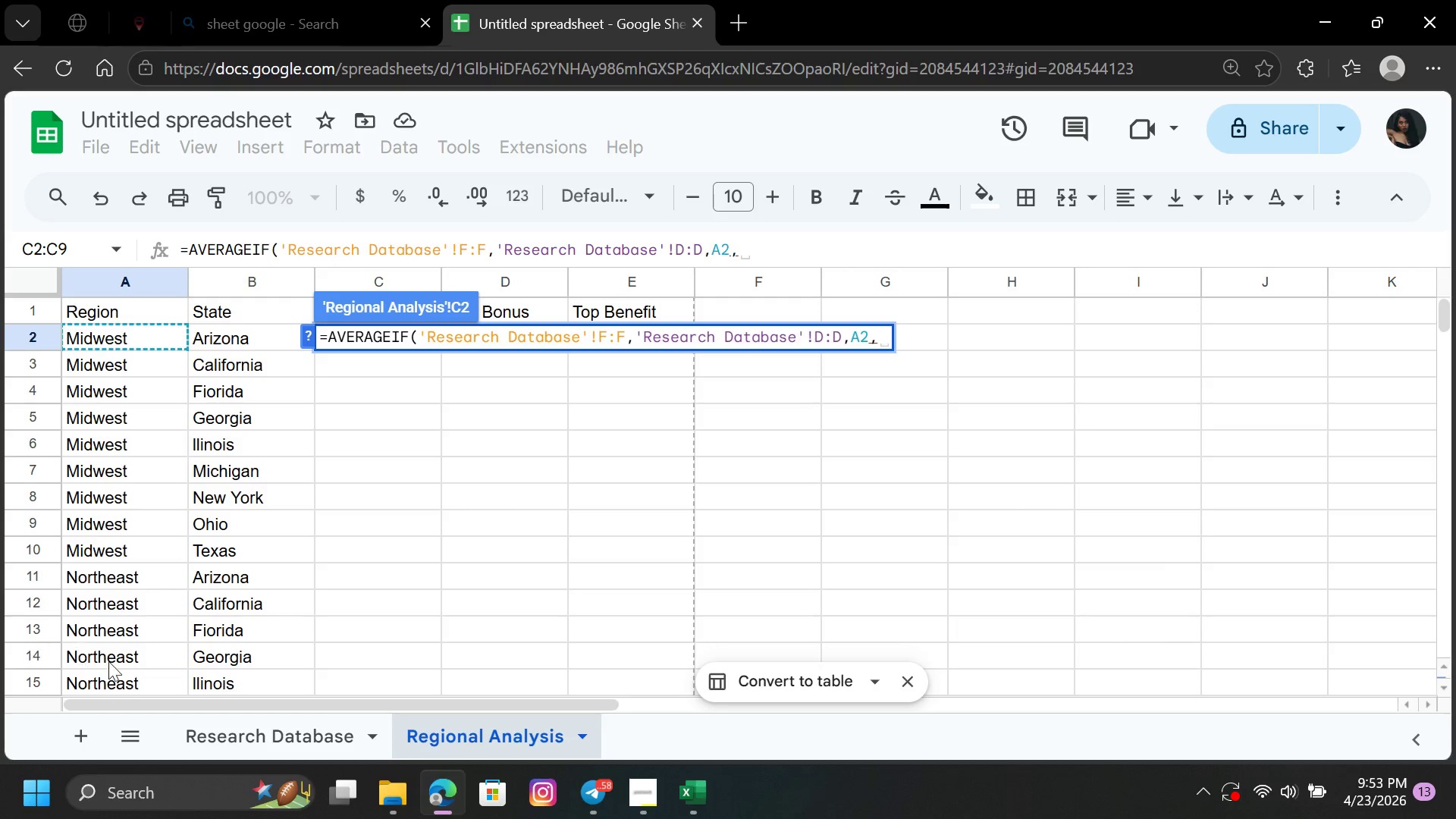 
left_click([218, 736])
 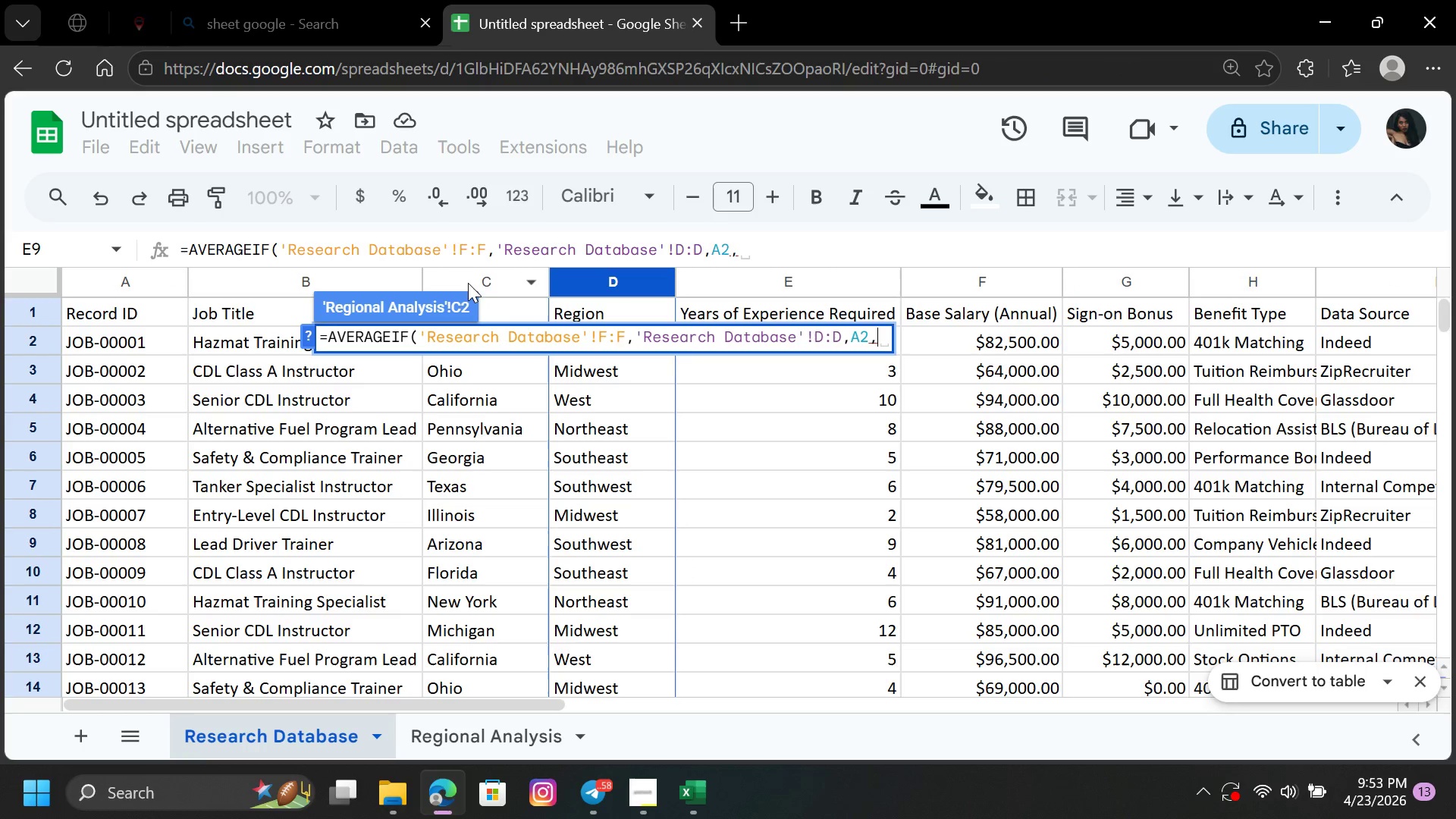 
left_click([478, 284])
 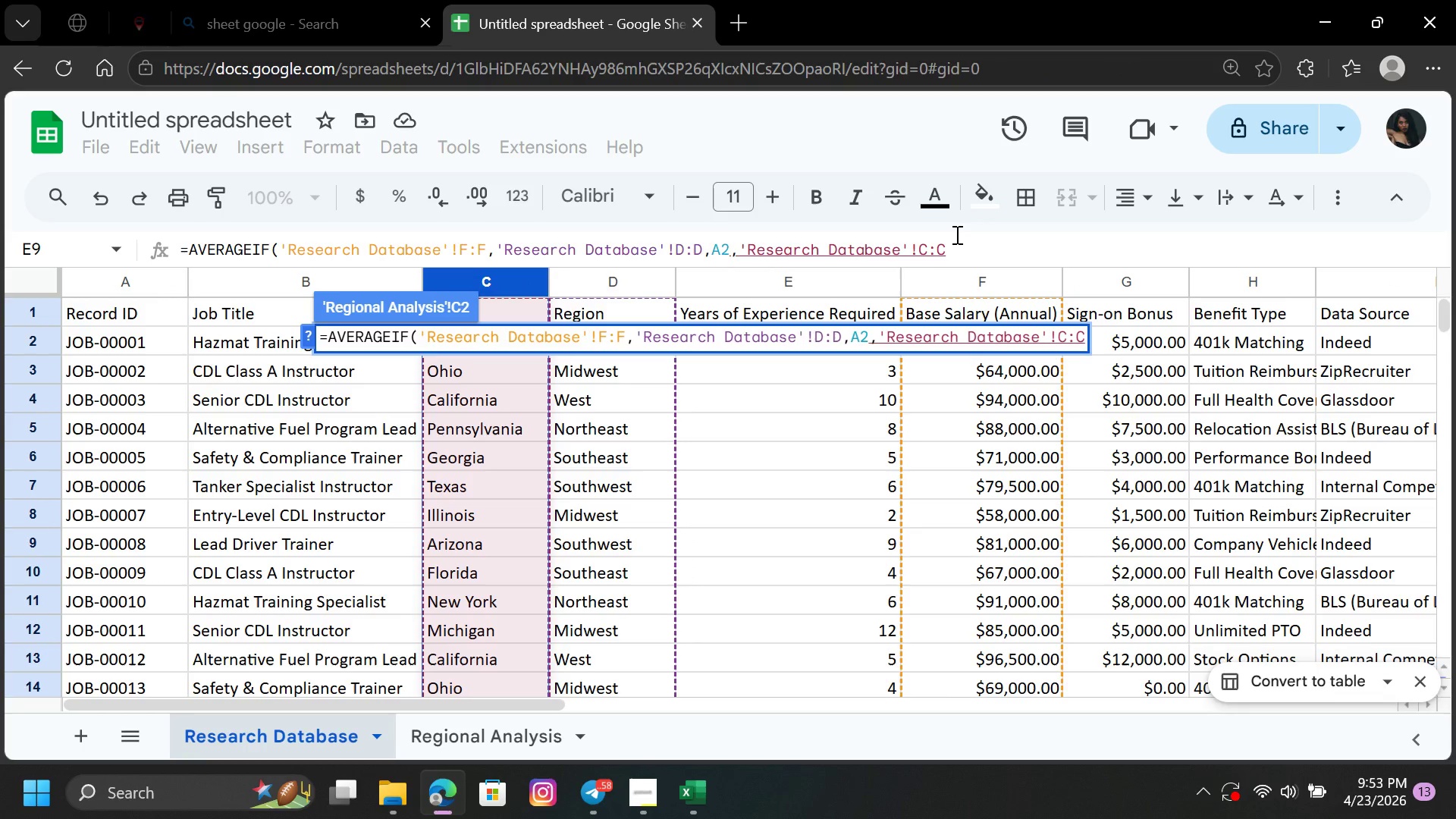 
key(Comma)
 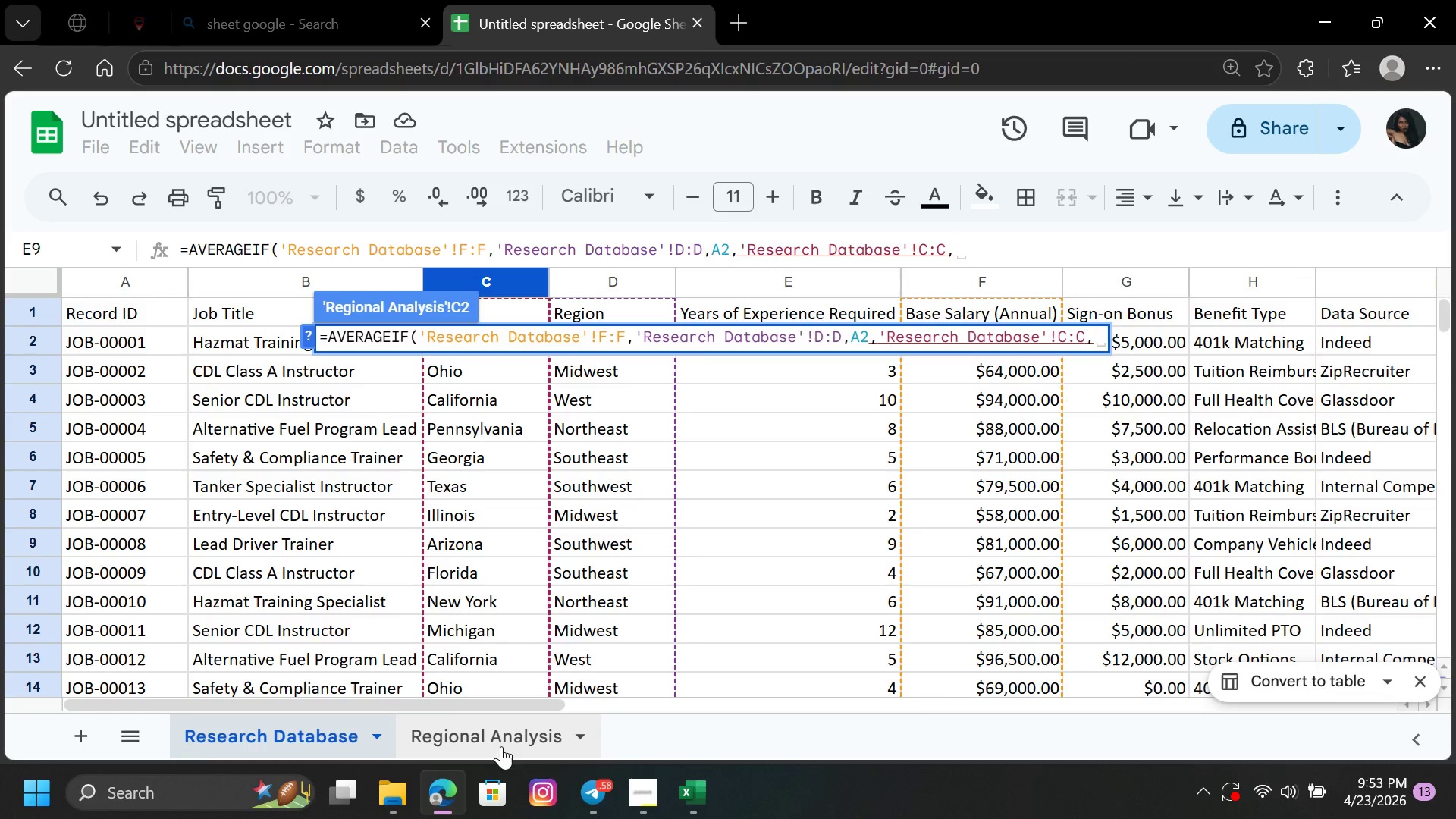 
left_click([491, 732])
 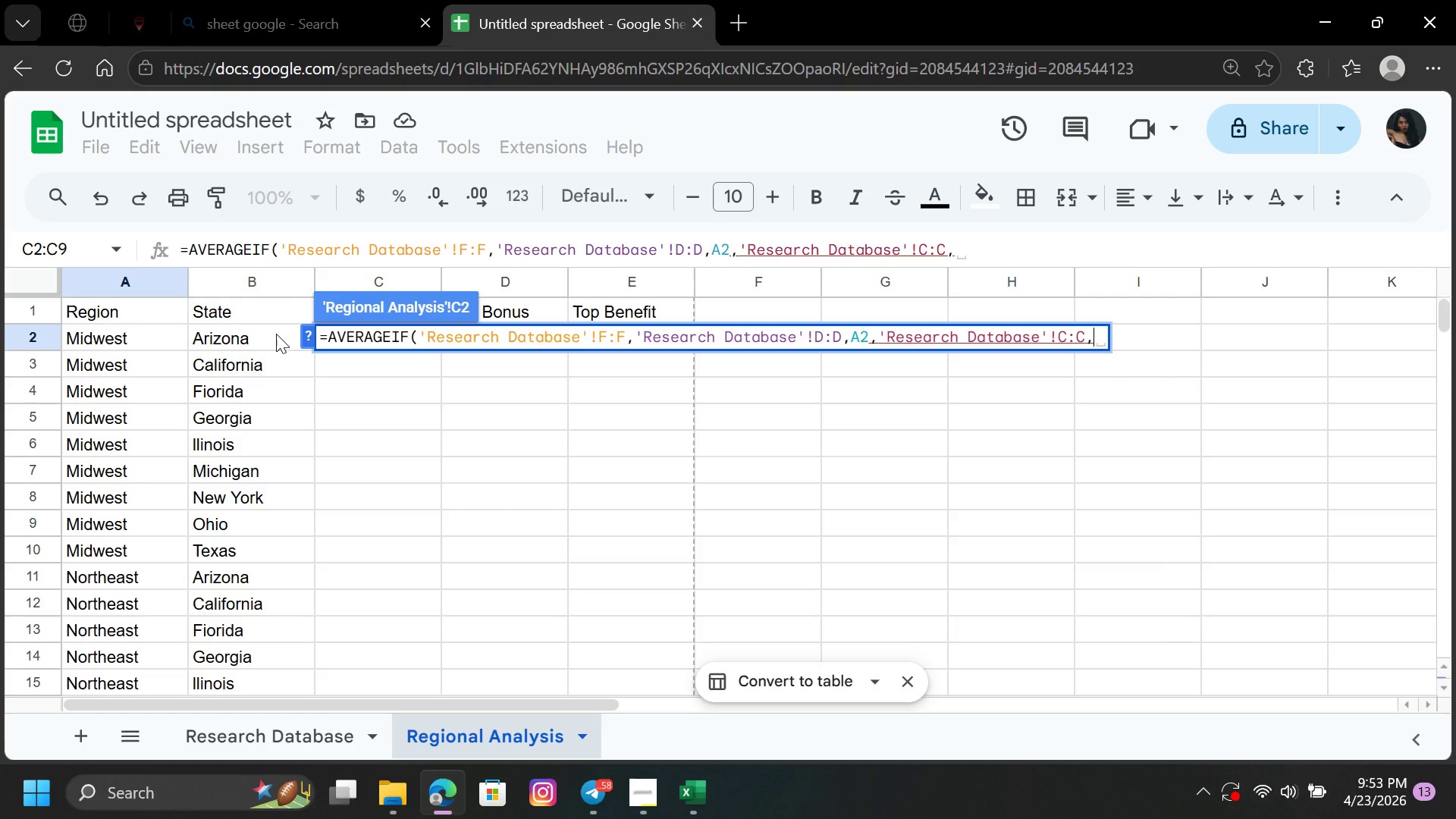 
left_click([265, 333])
 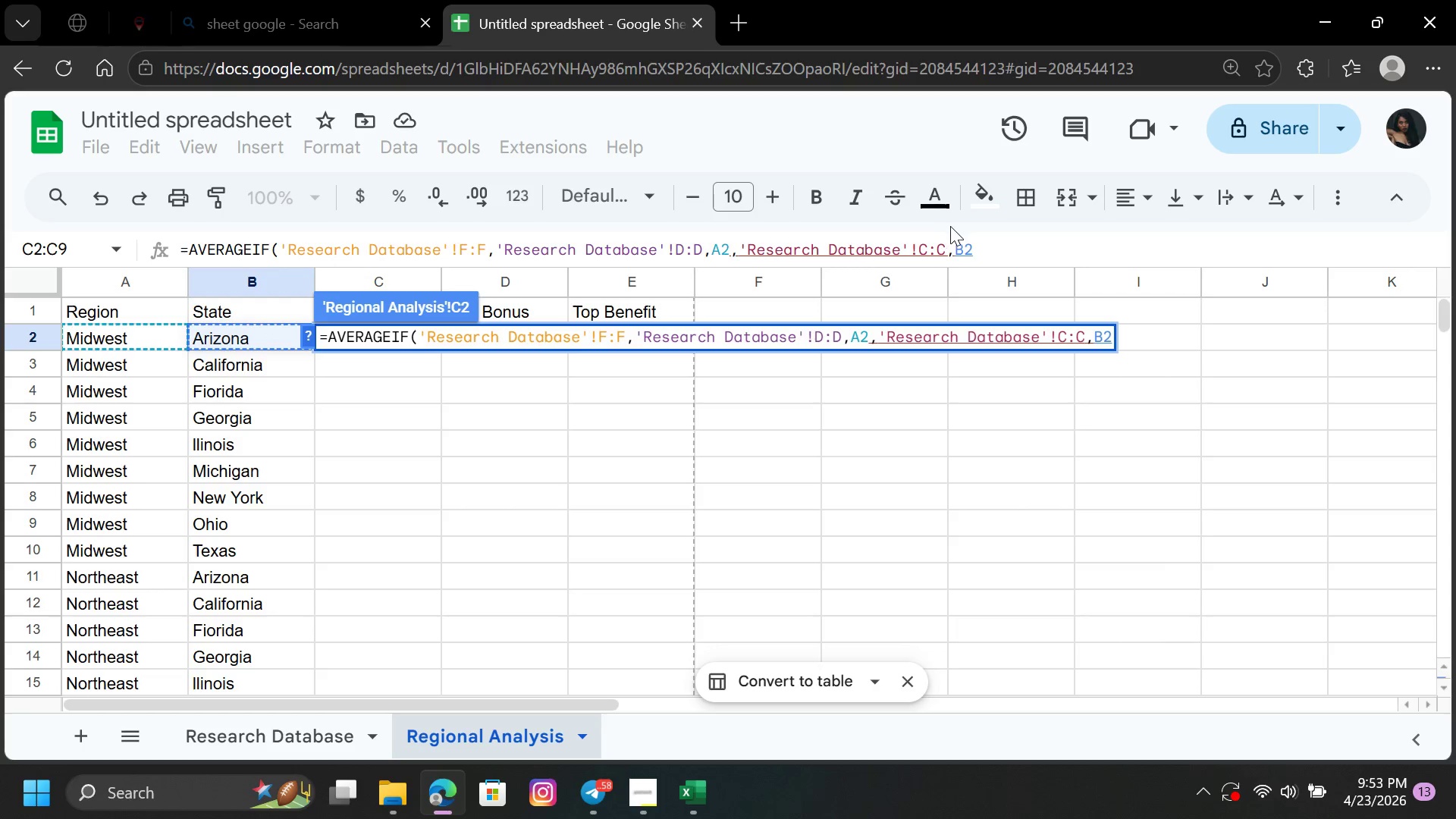 
left_click([978, 250])
 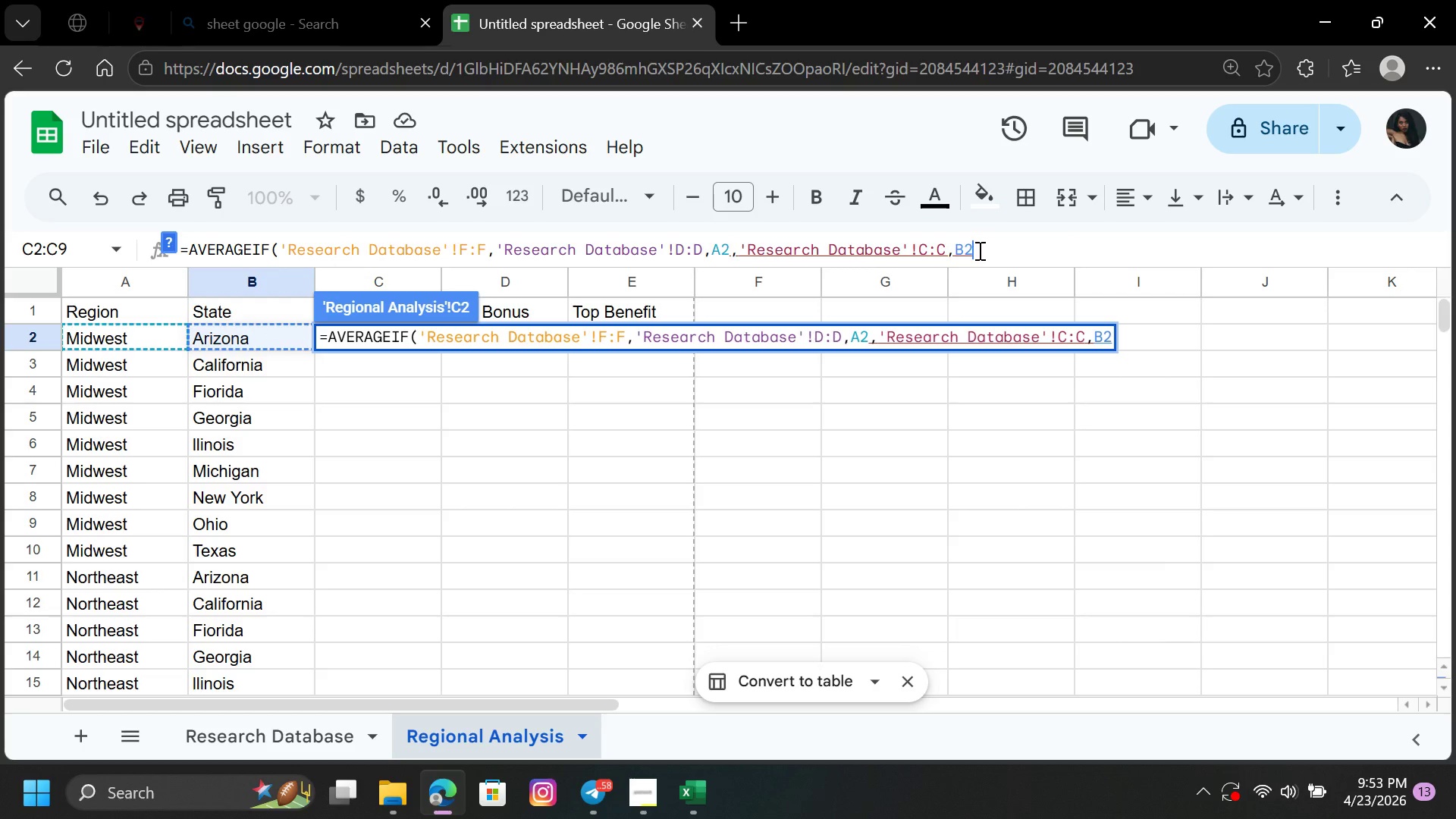 
key(Shift+0)
 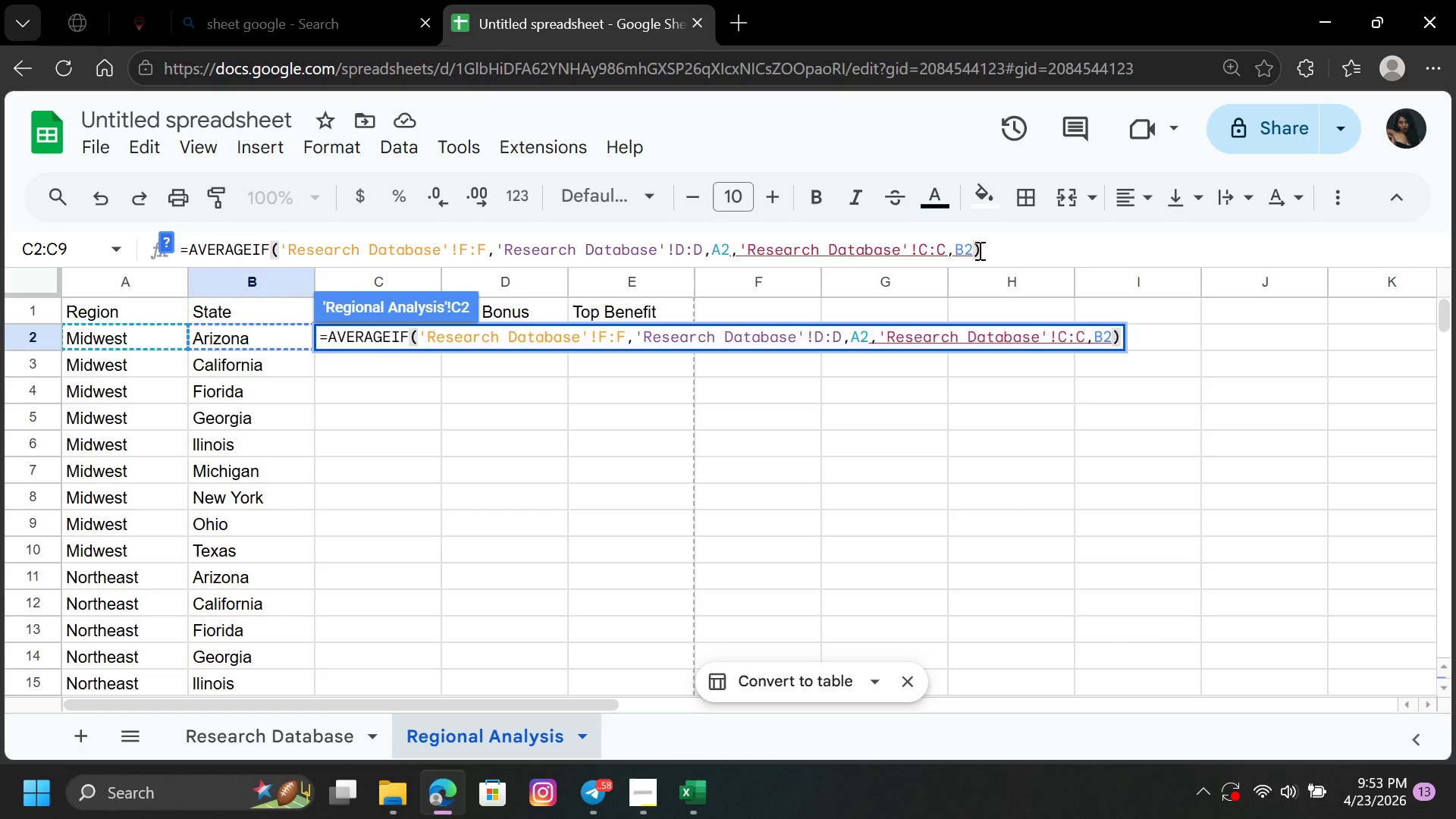 
key(Enter)
 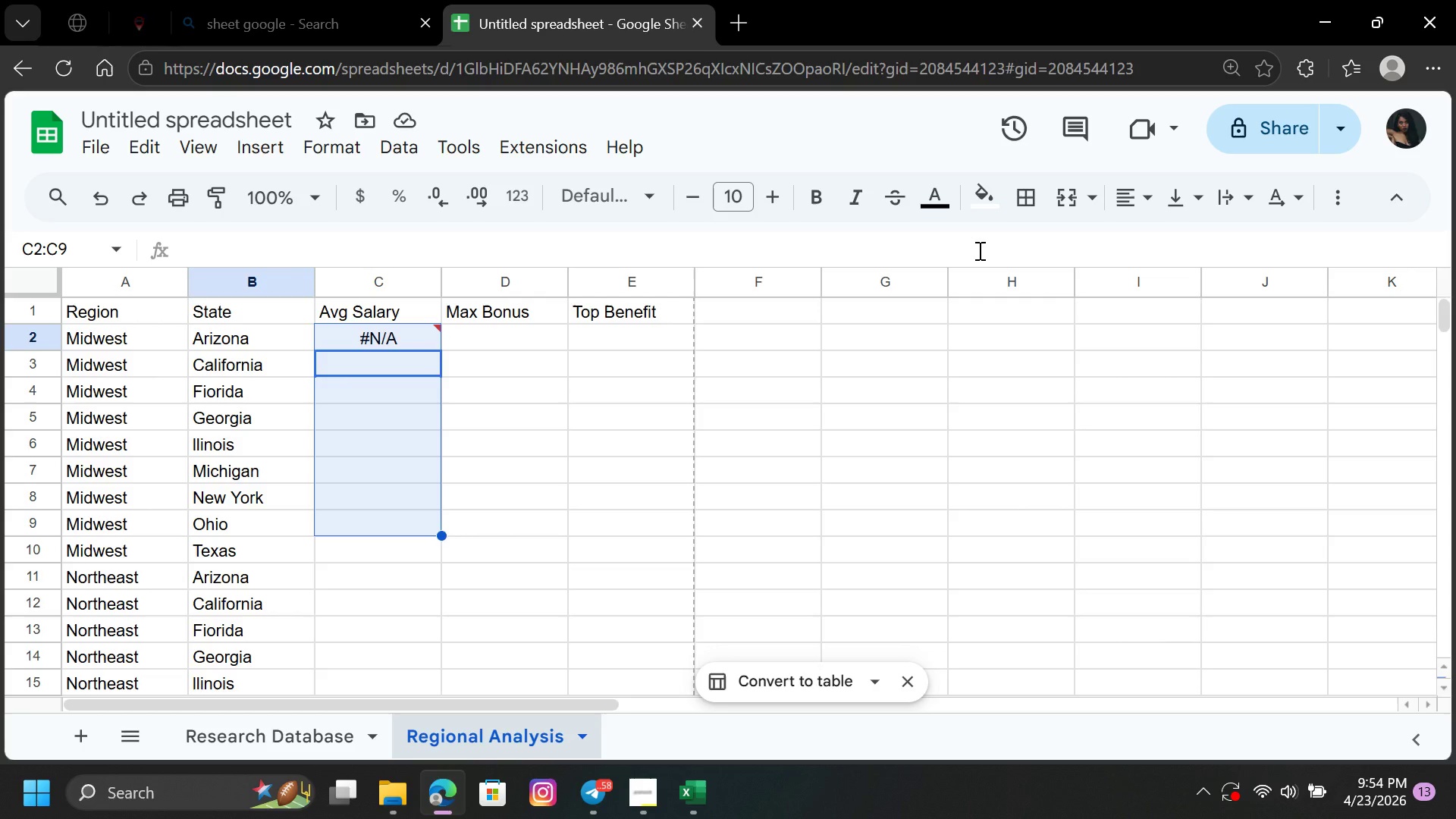 
wait(19.59)
 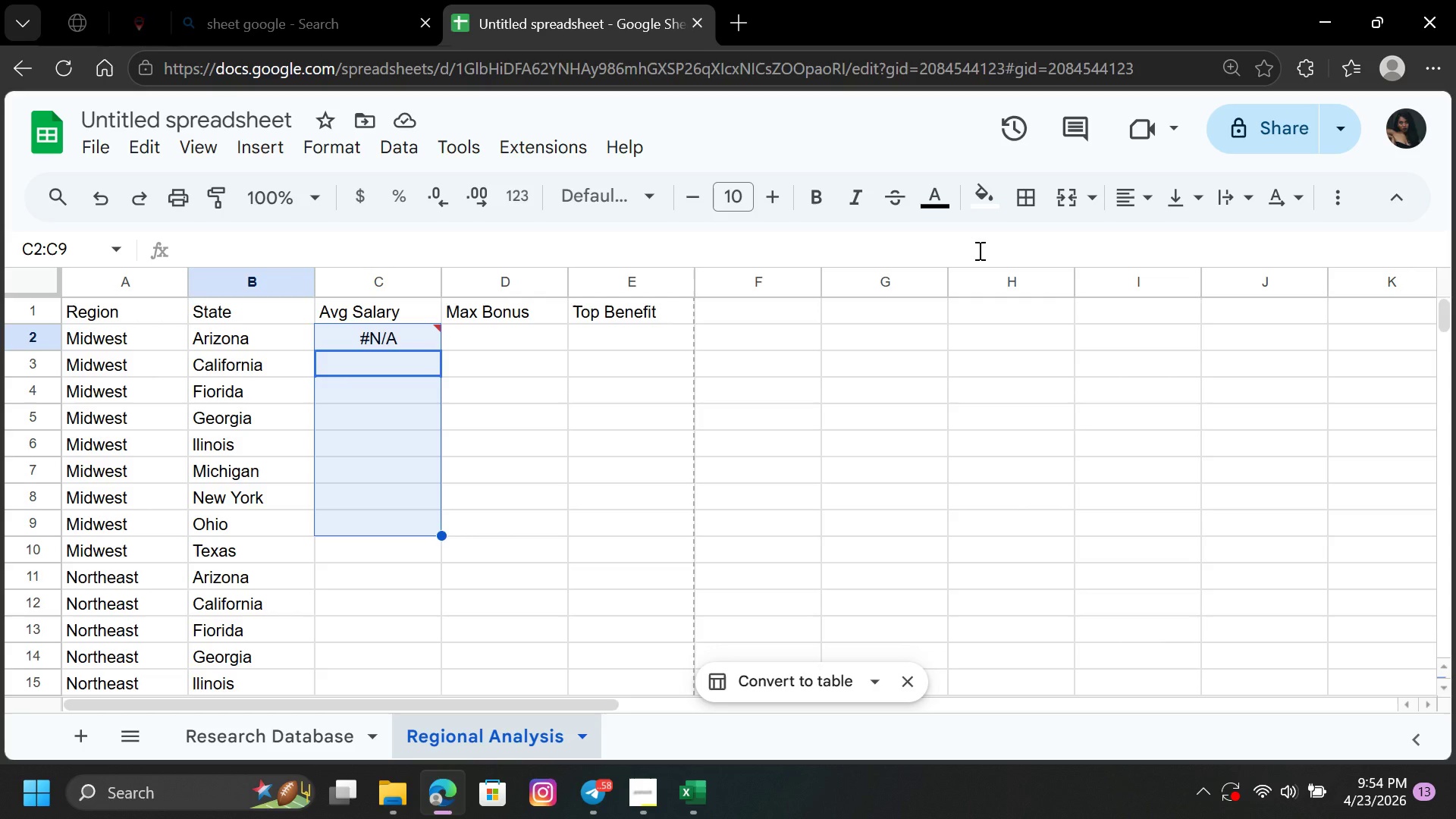 
left_click([408, 343])
 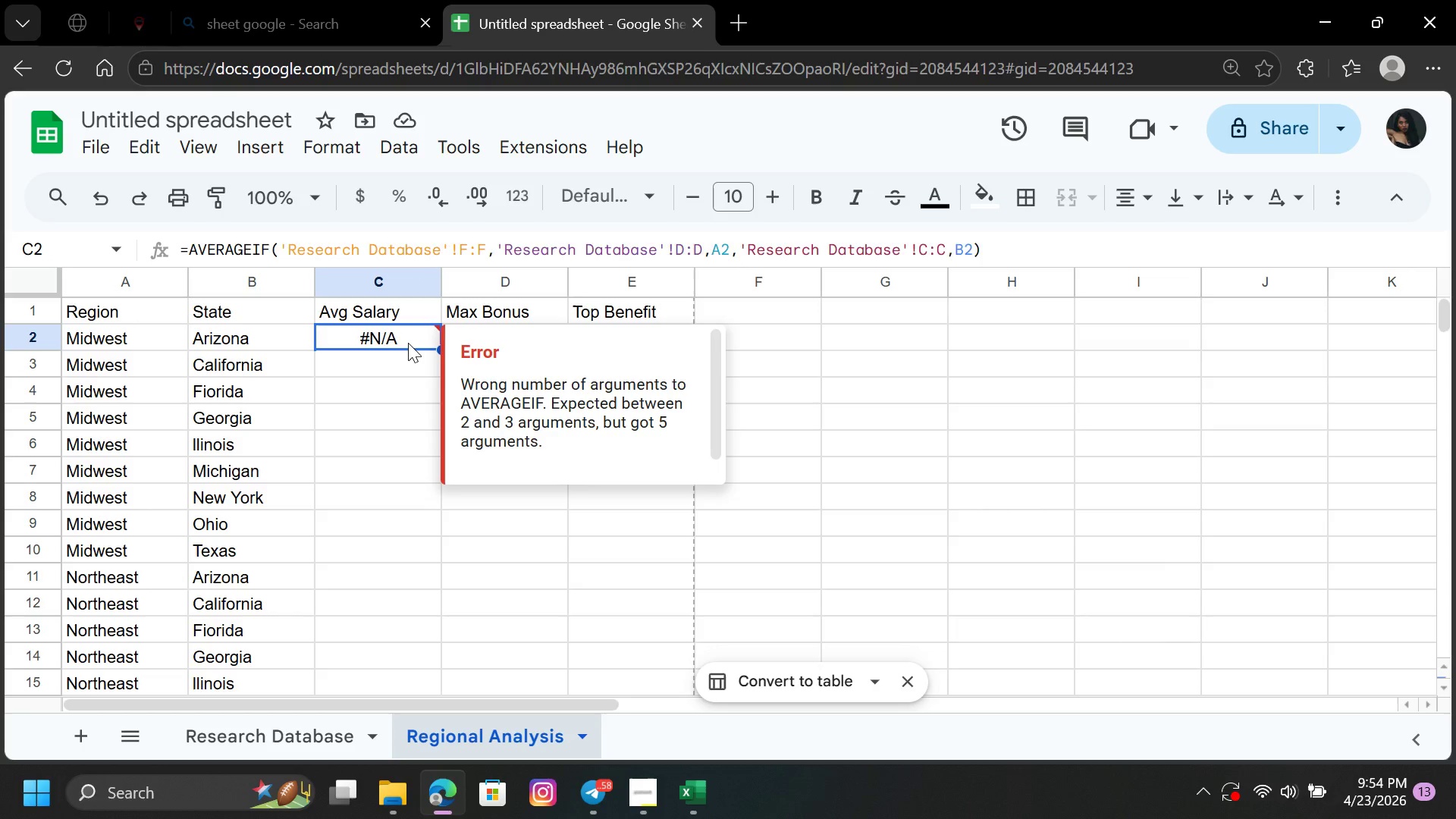 
type([Delete]=XL)
 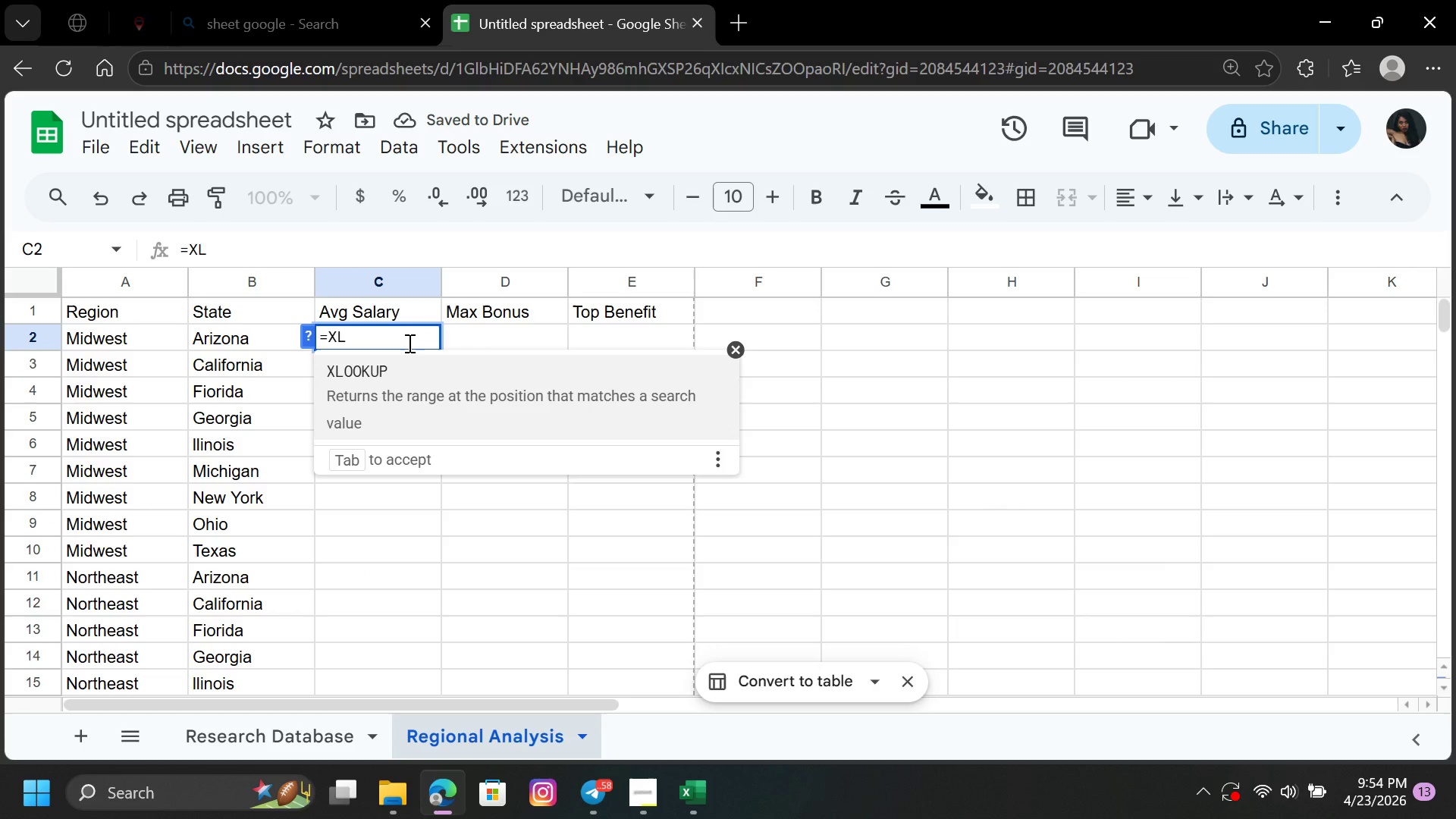 
key(Enter)
 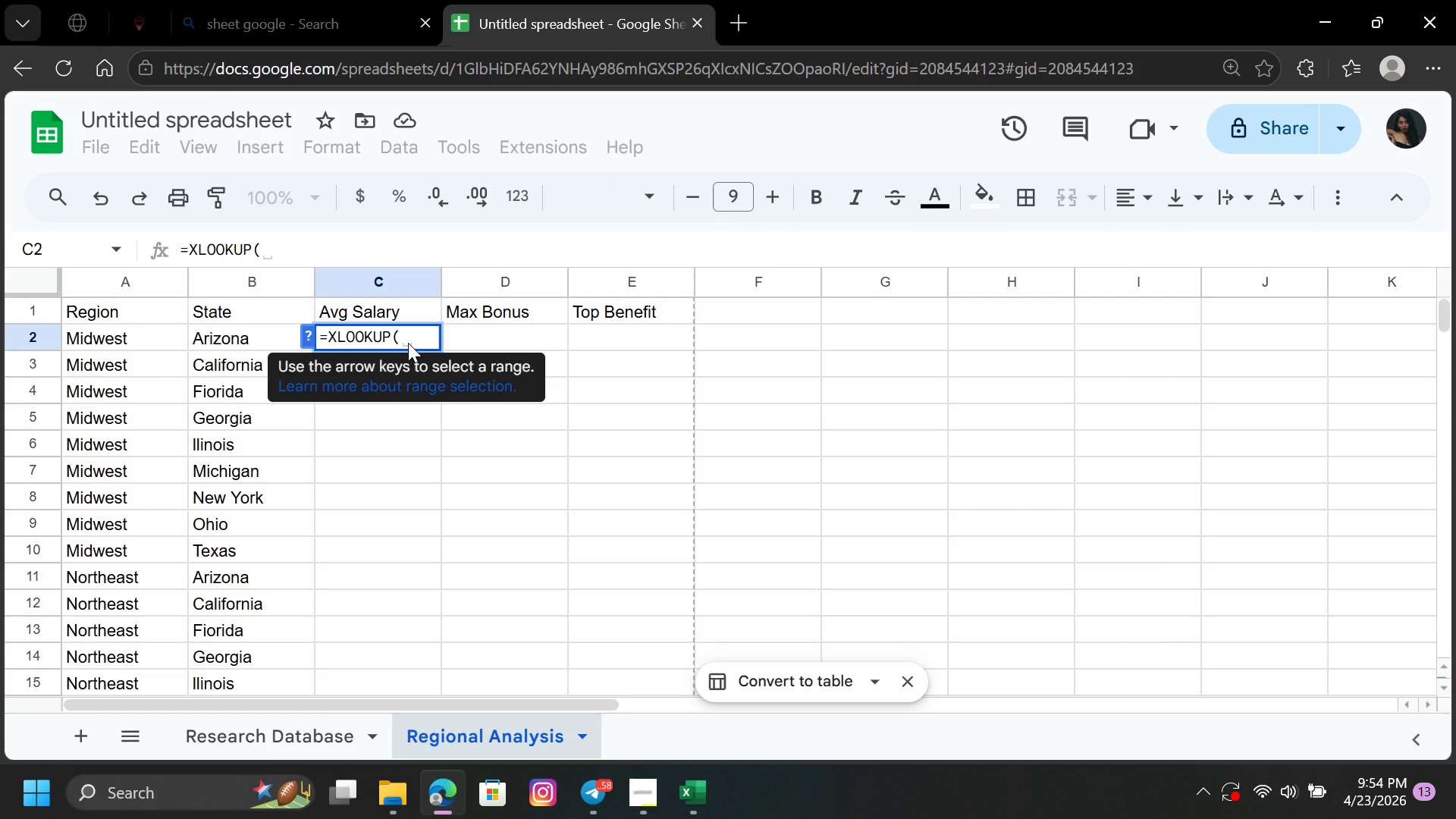 
key(Q)
 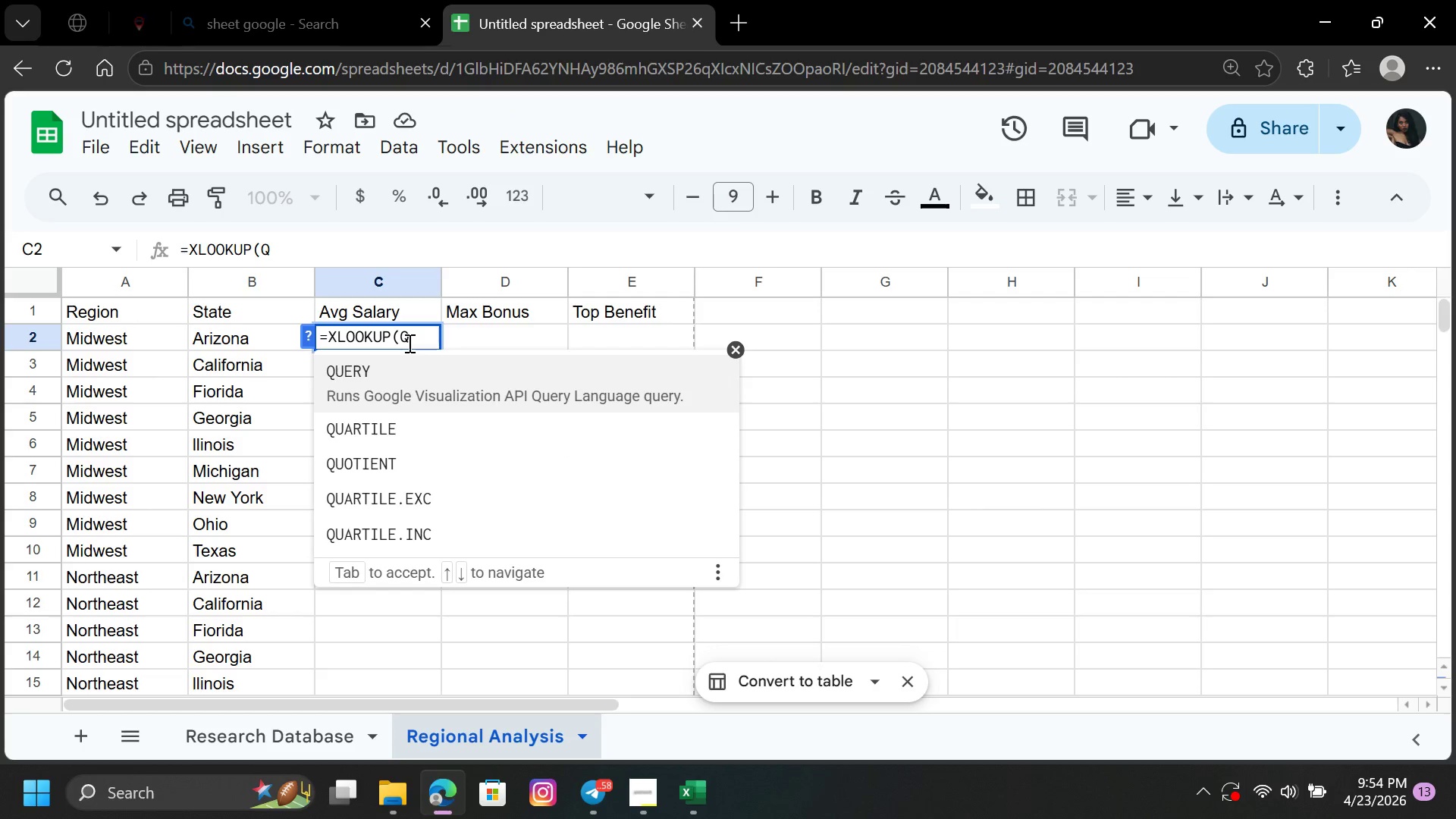 
key(Backspace)
 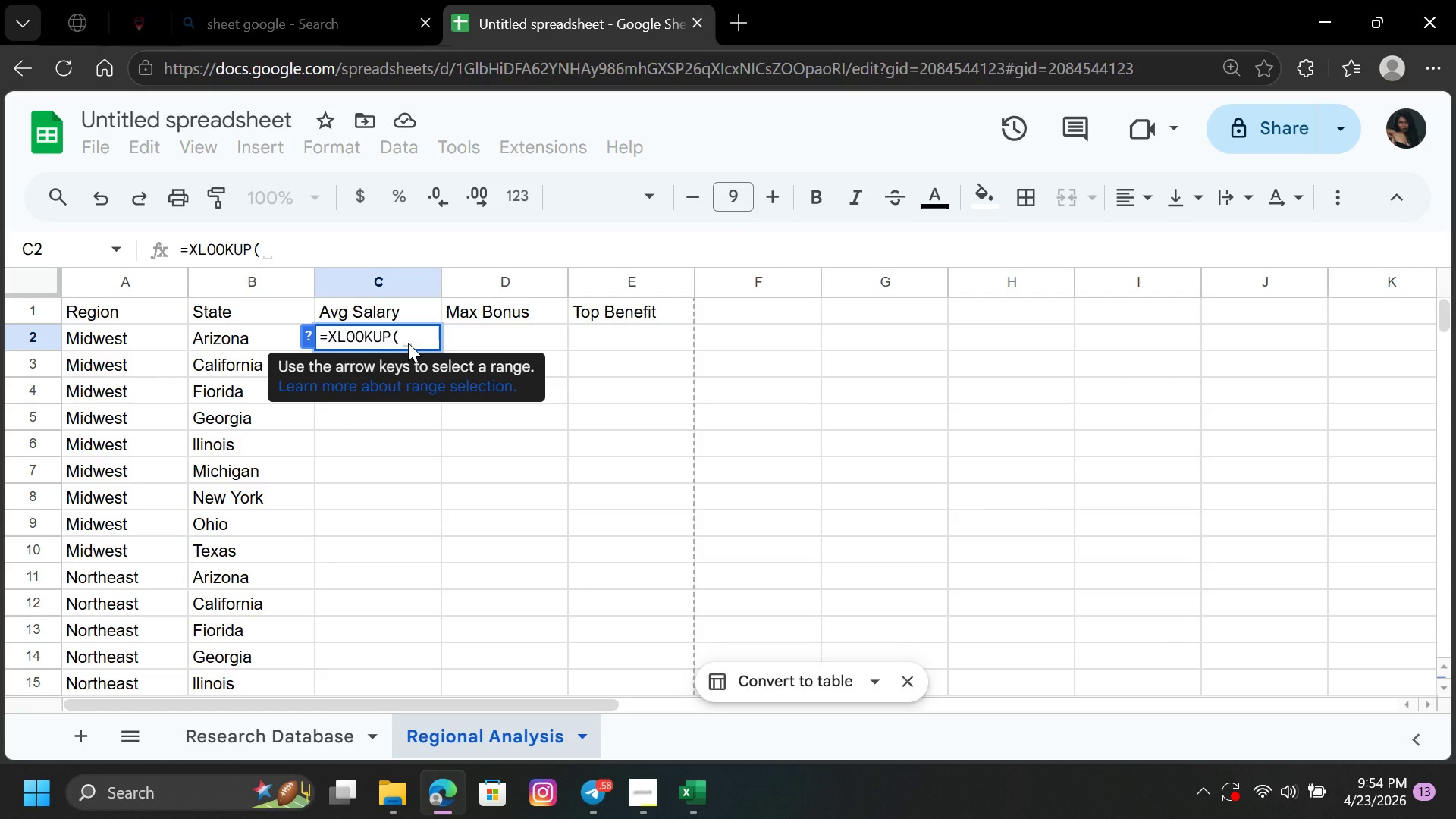 
key(1)
 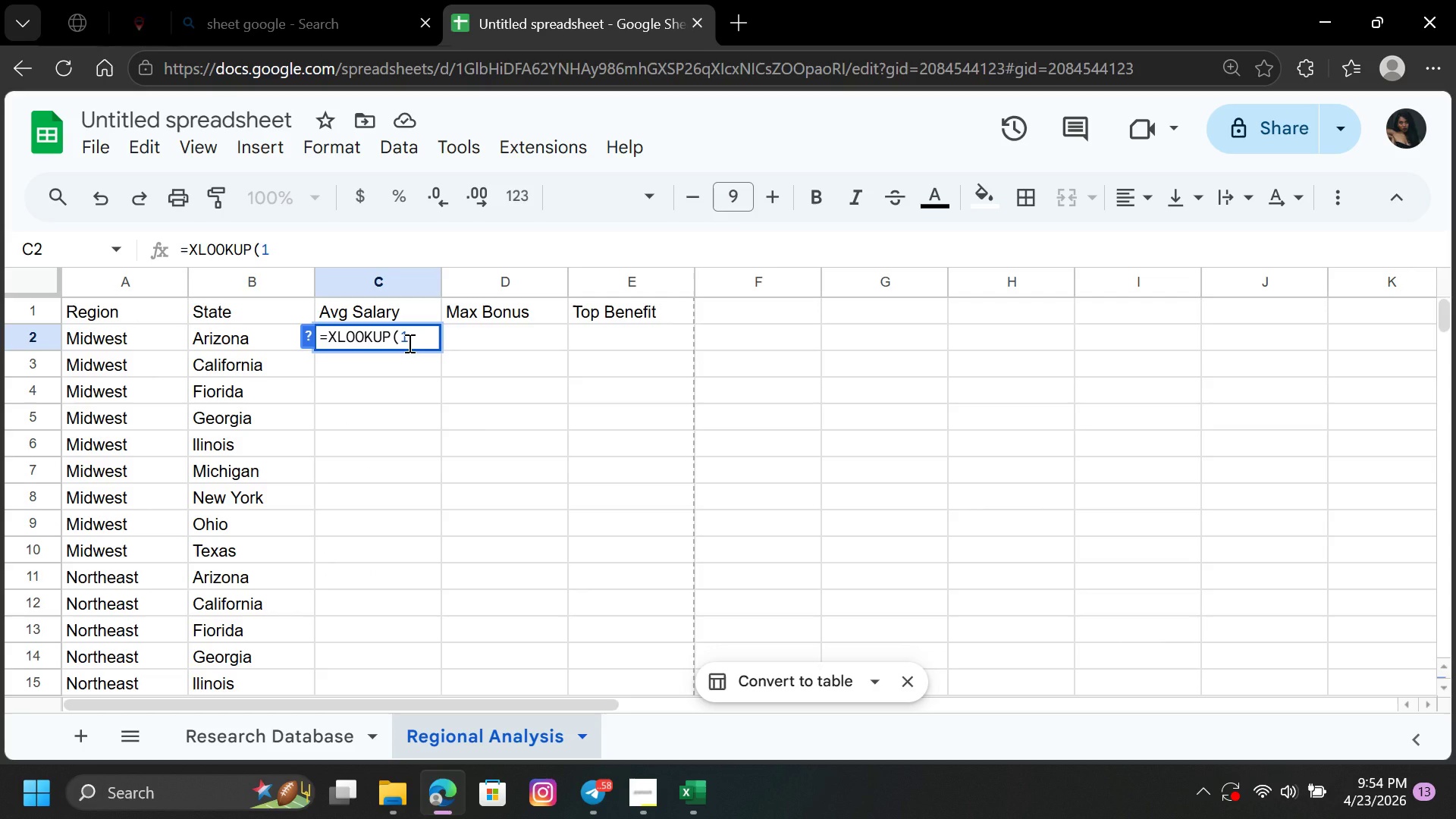 
key(Comma)
 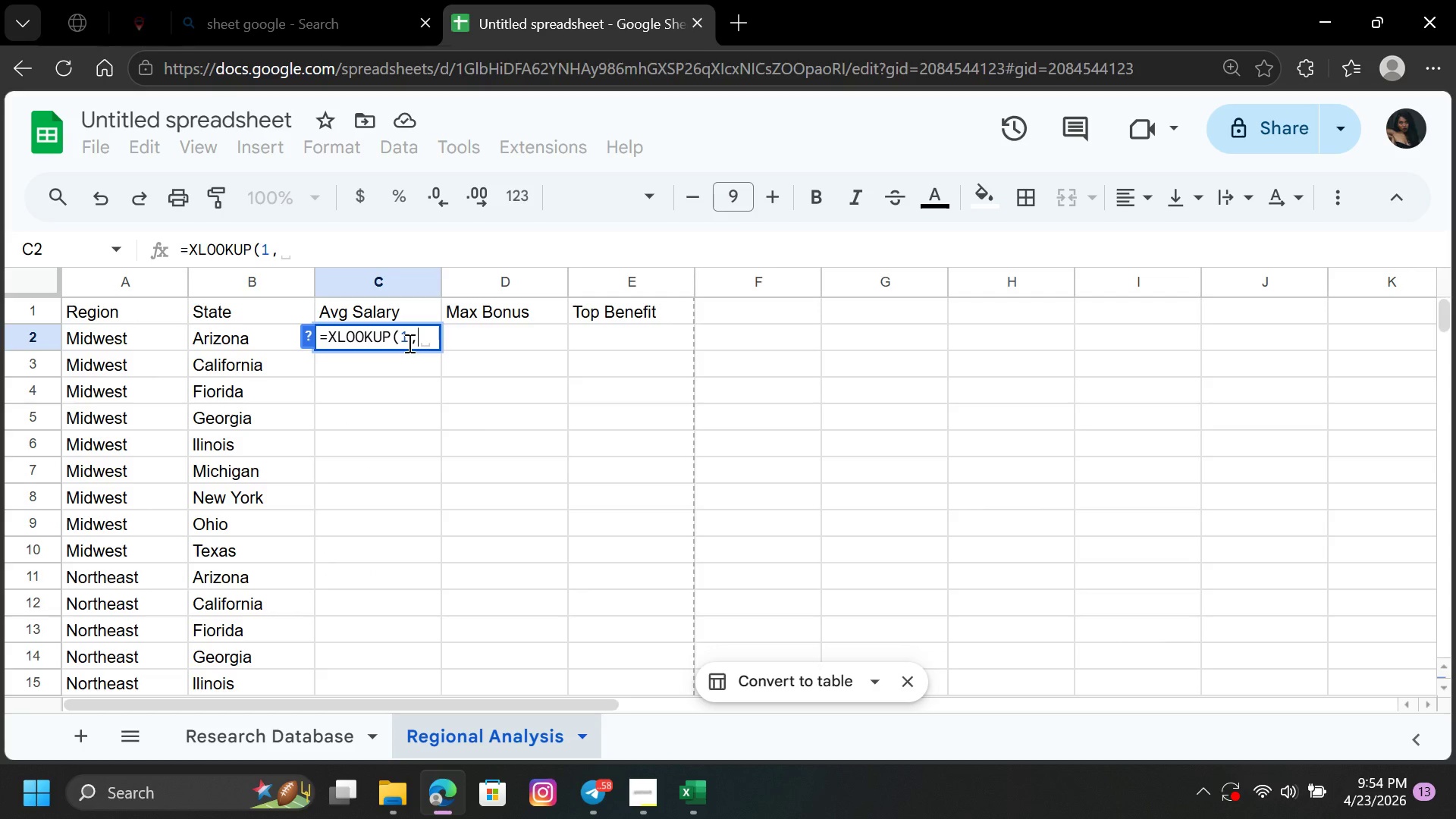 
key(Shift+9)
 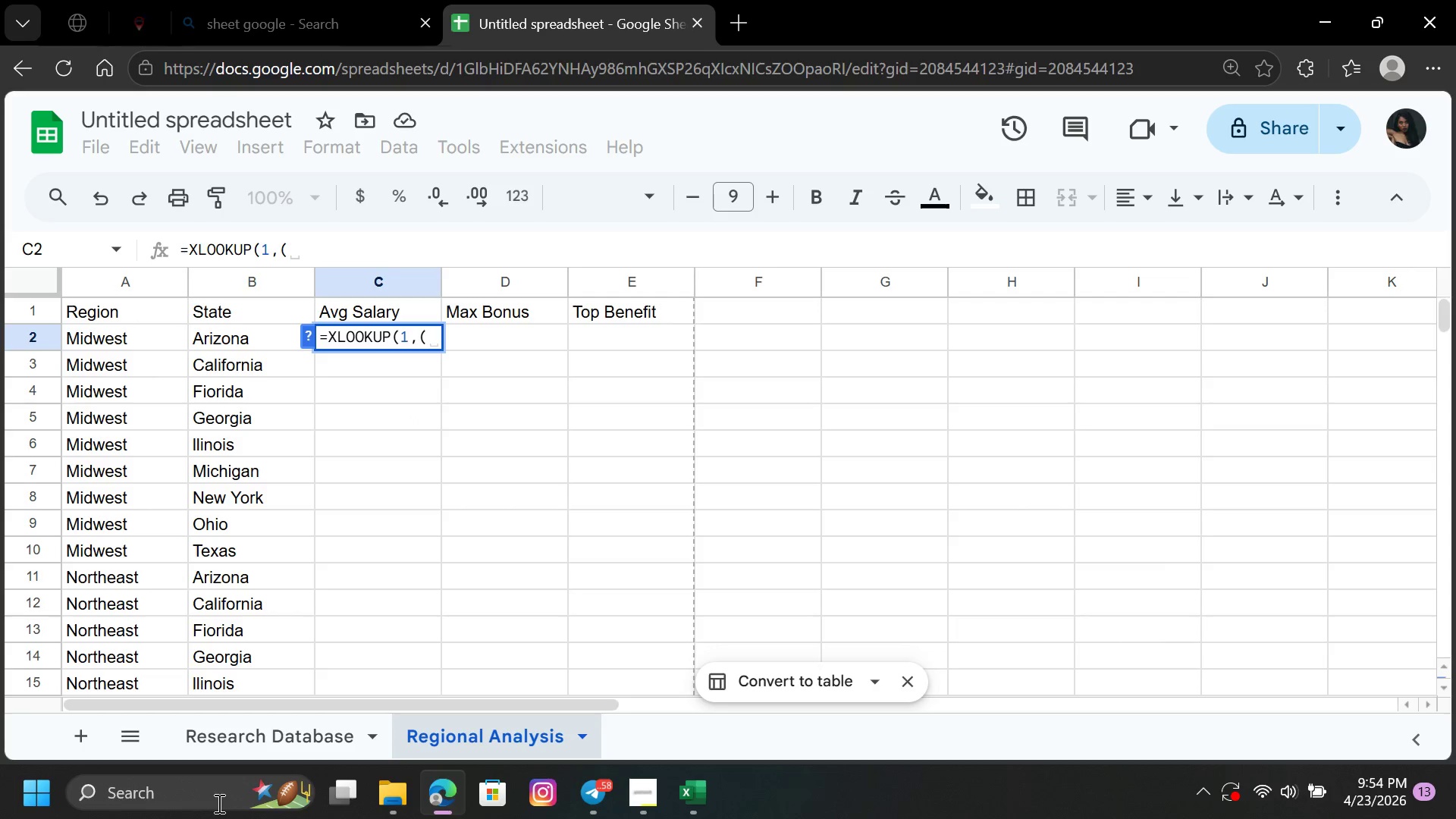 
left_click([247, 745])
 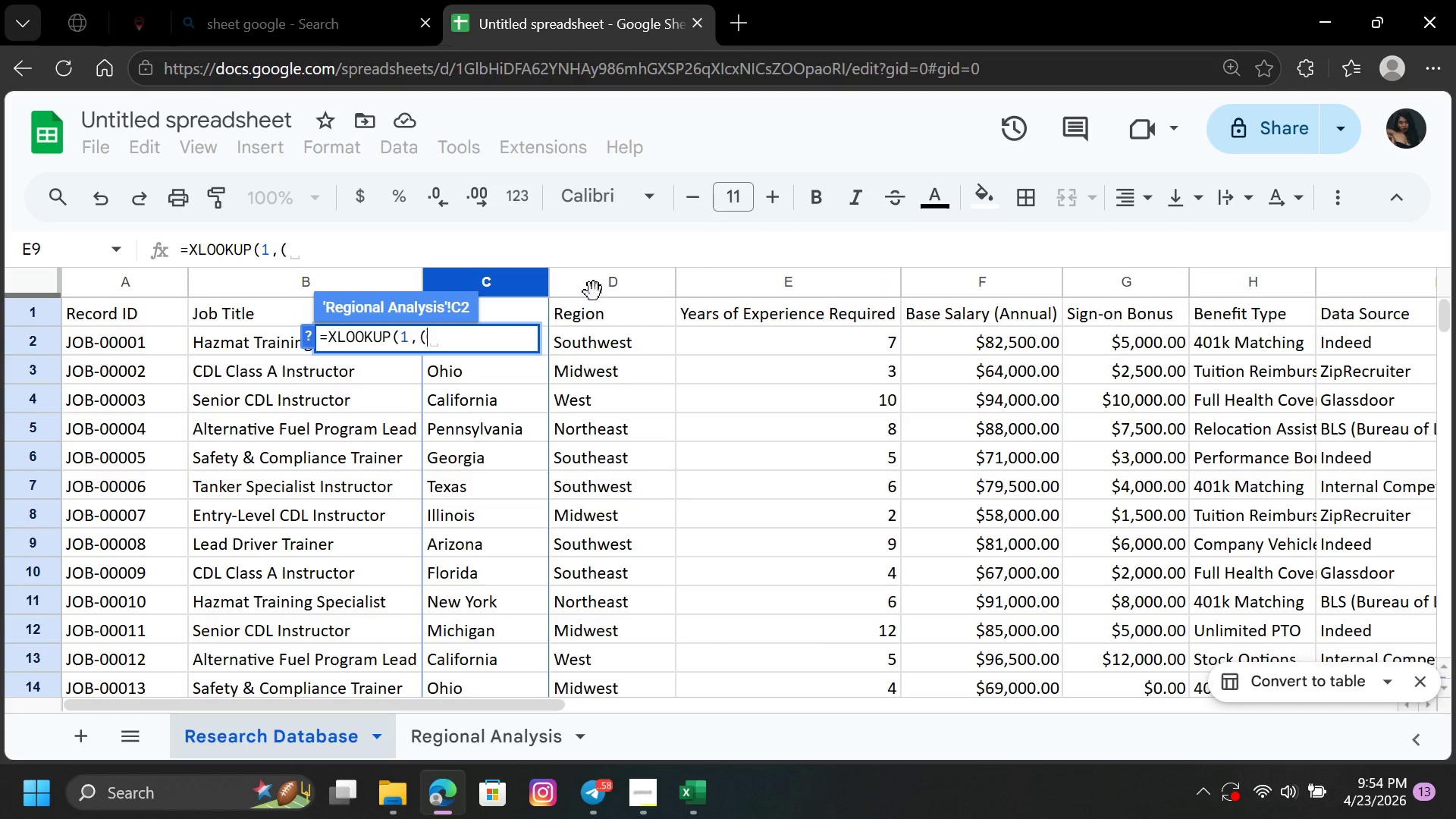 
left_click([595, 281])
 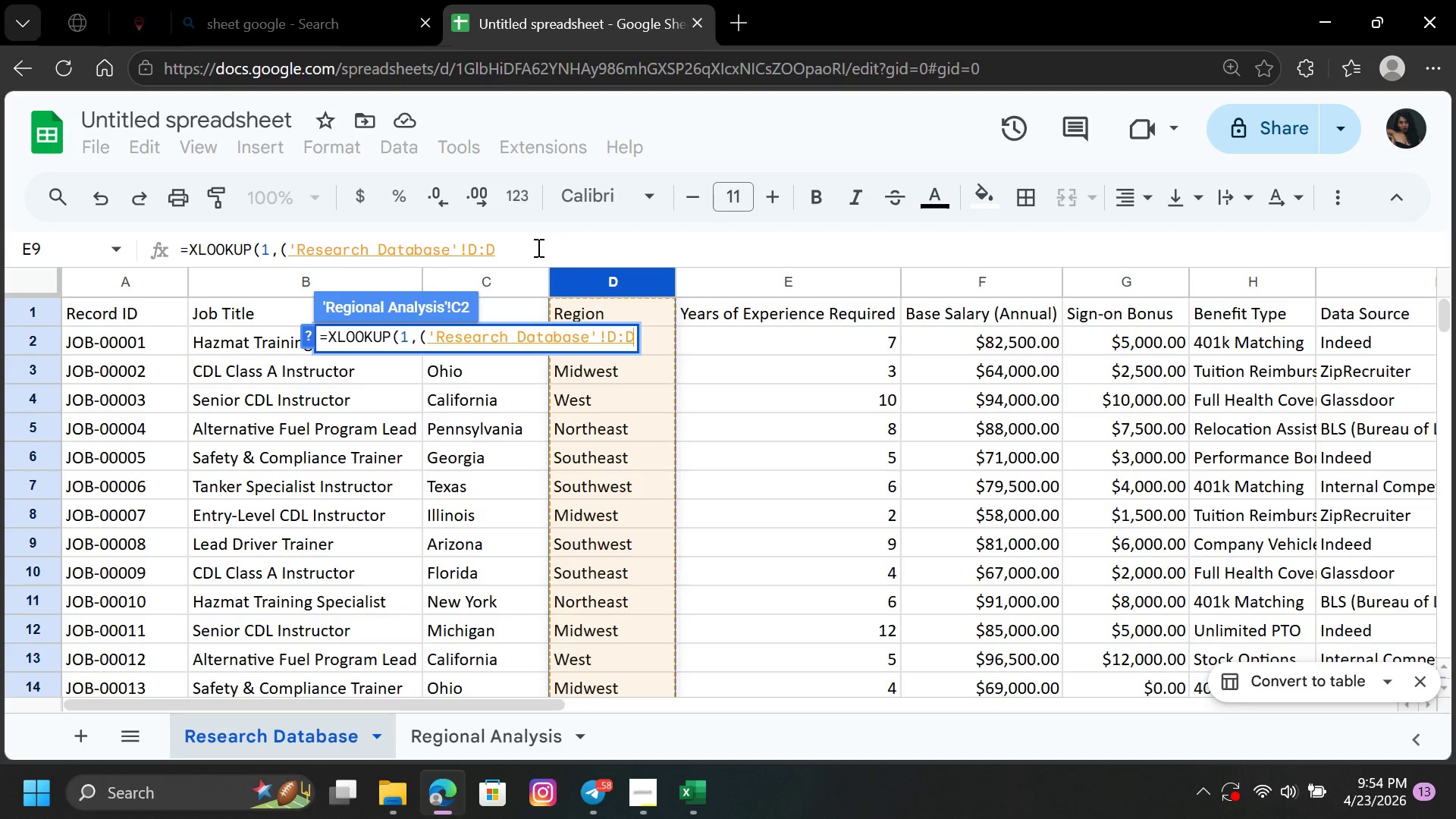 
wait(6.28)
 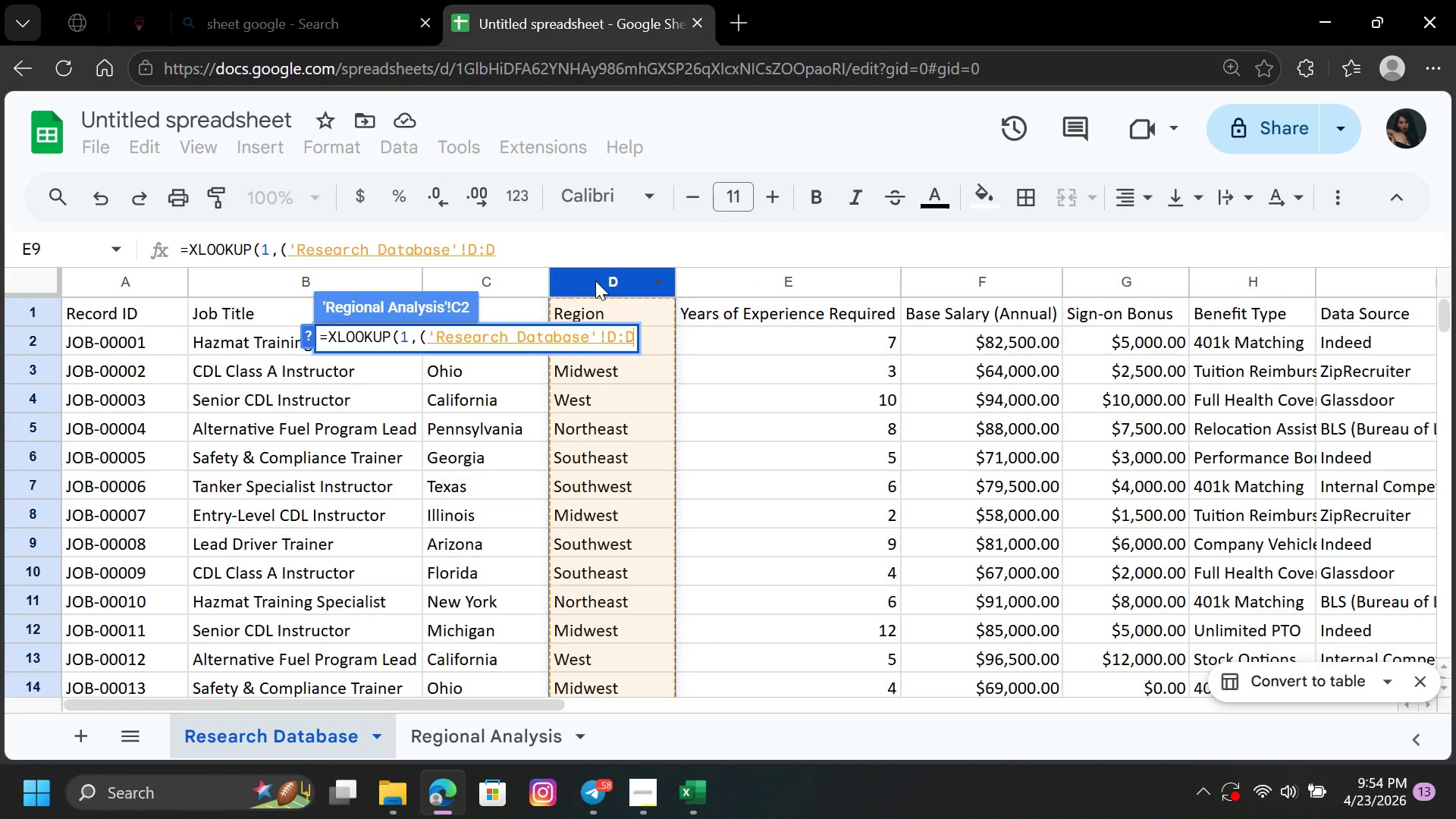 
type(=A2)
 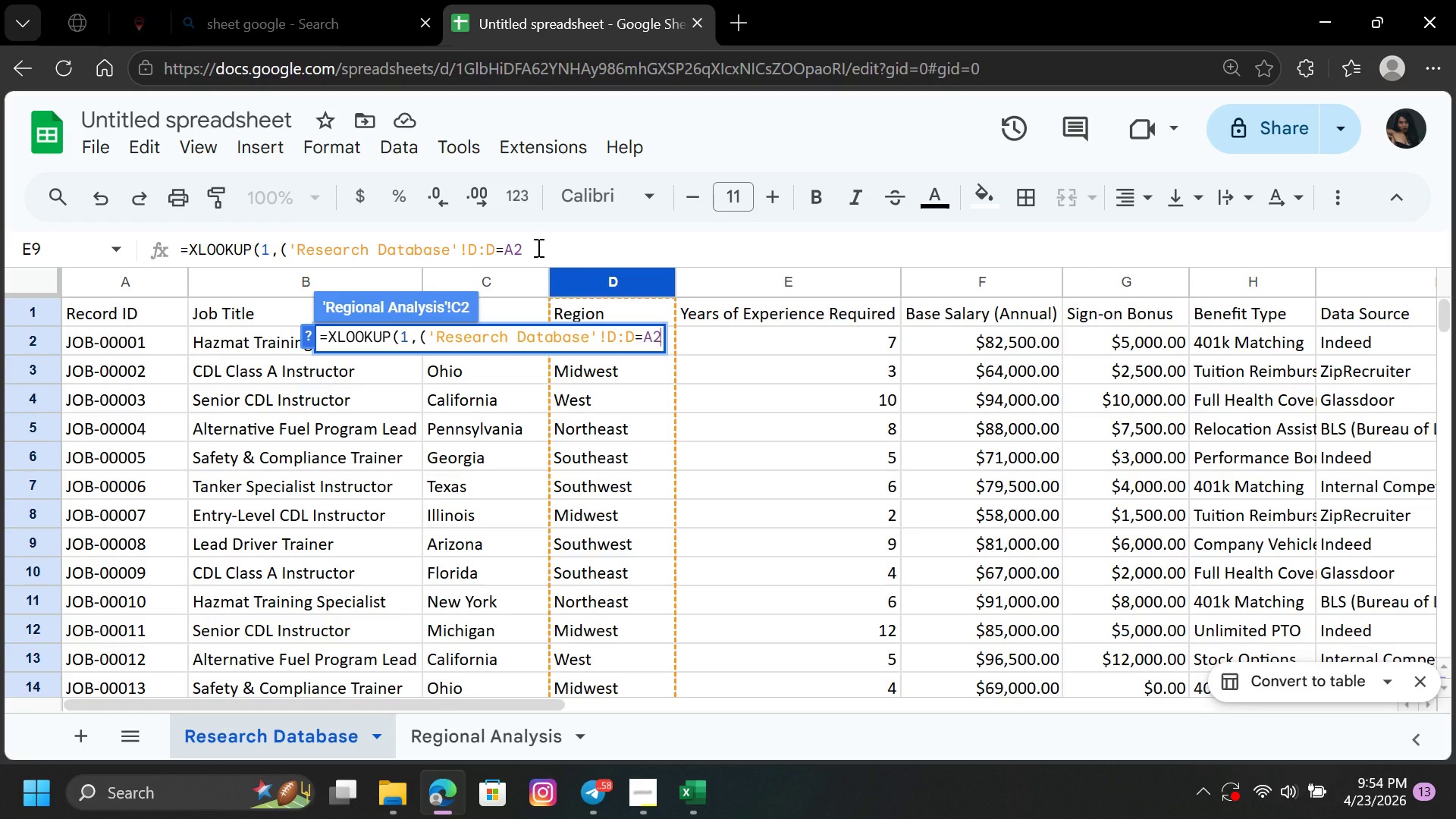 
type()*)
 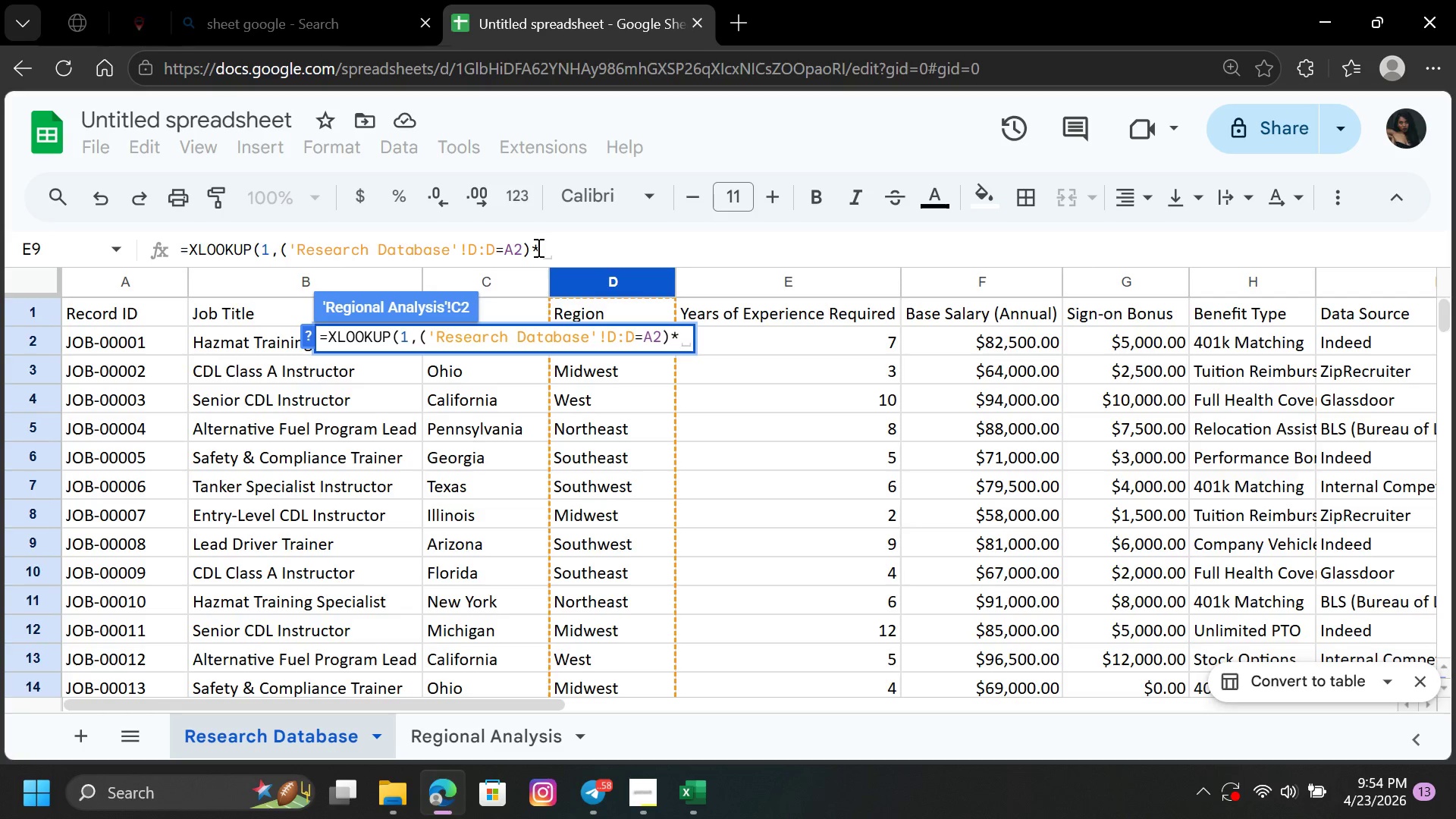 
wait(5.78)
 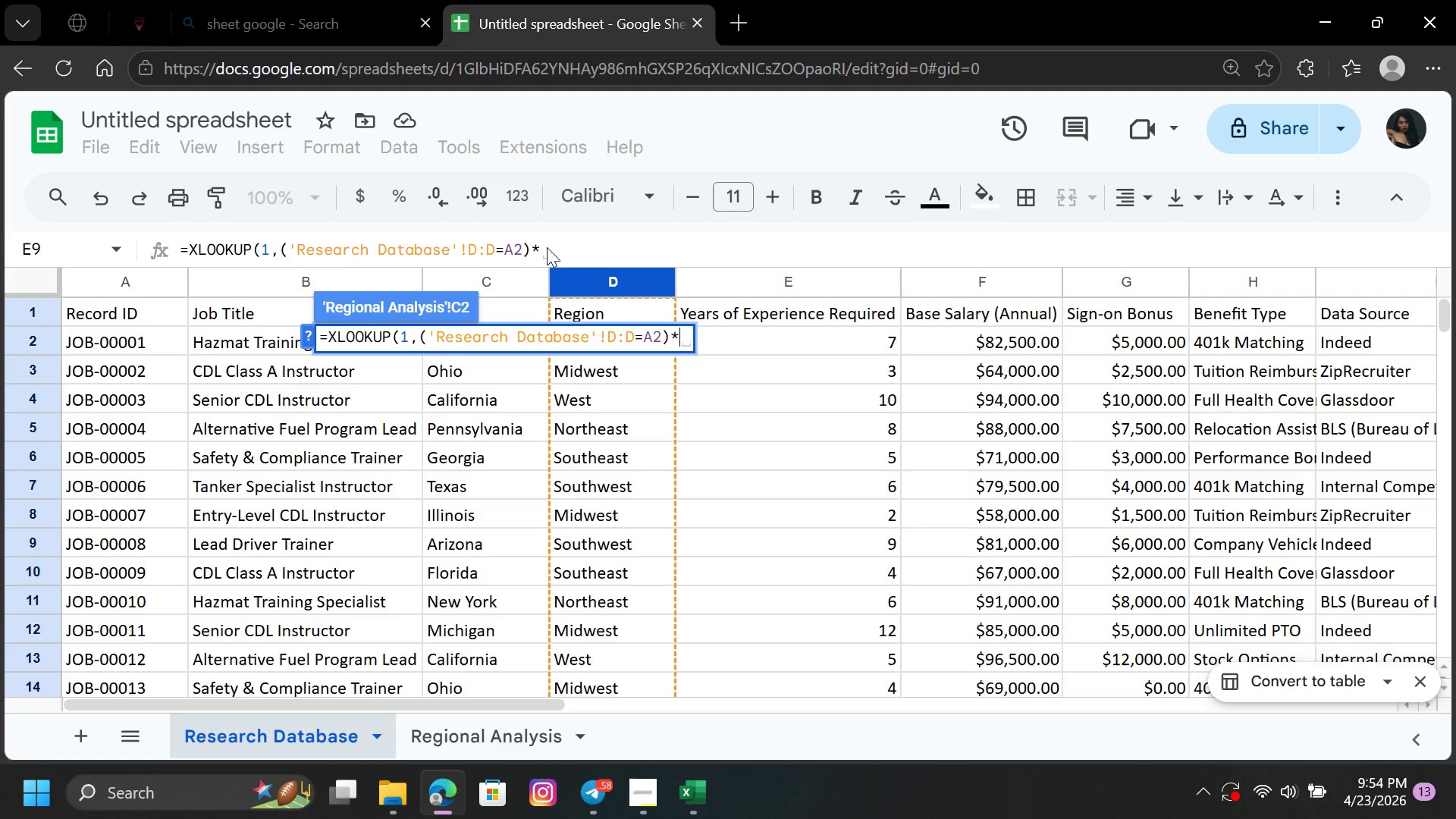 
left_click([497, 283])
 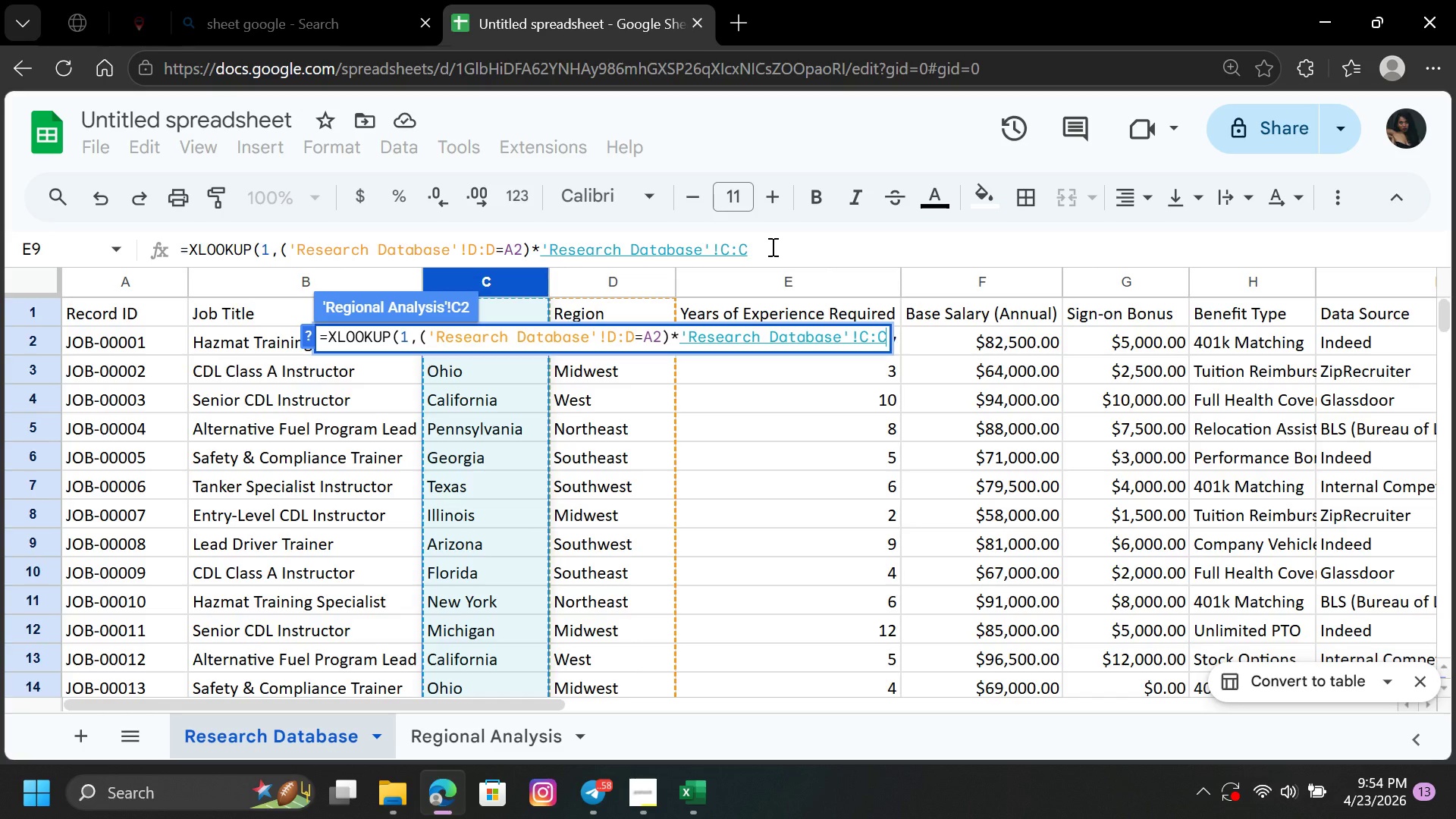 
left_click([771, 246])
 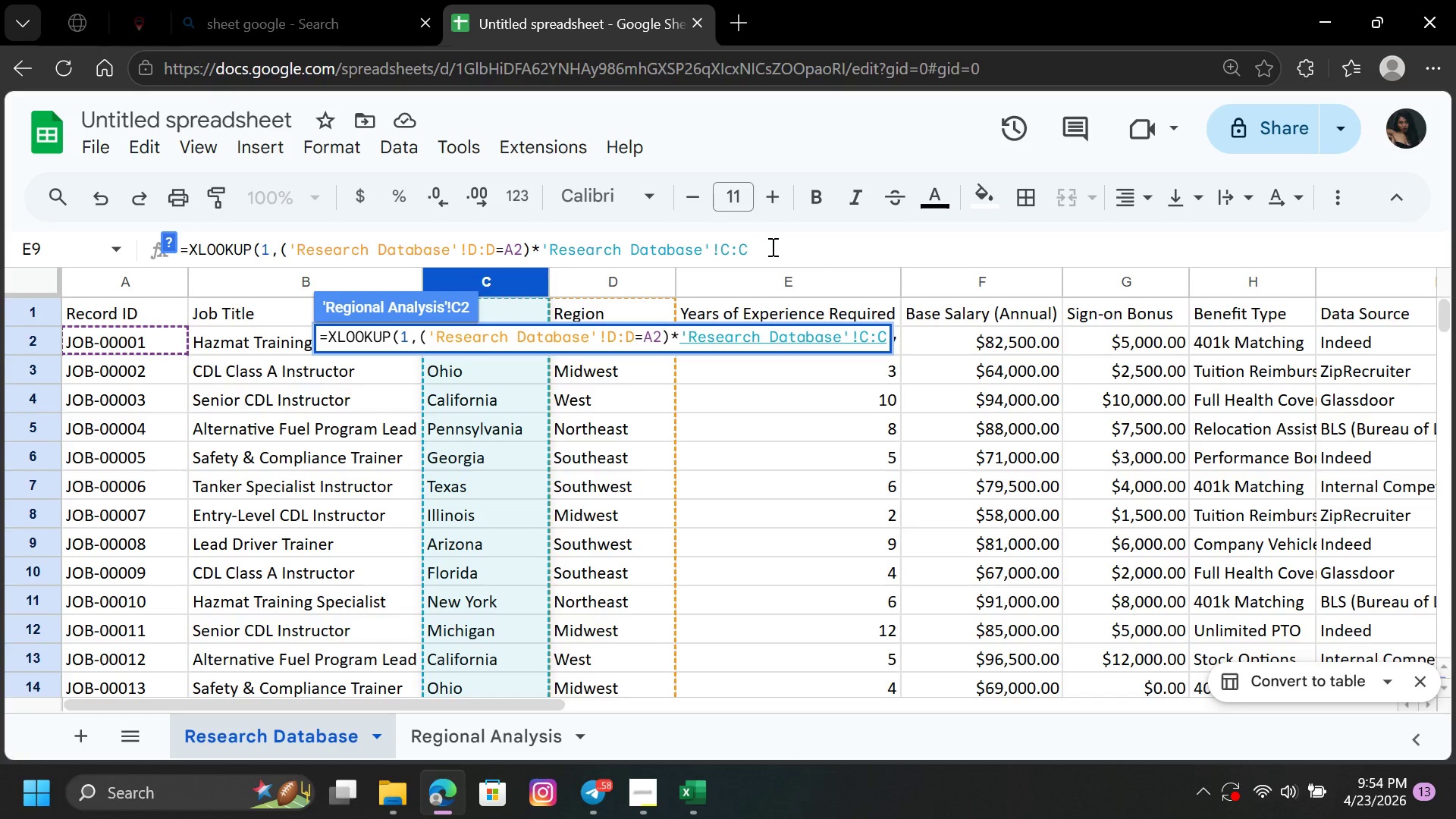 
key(Equal)
 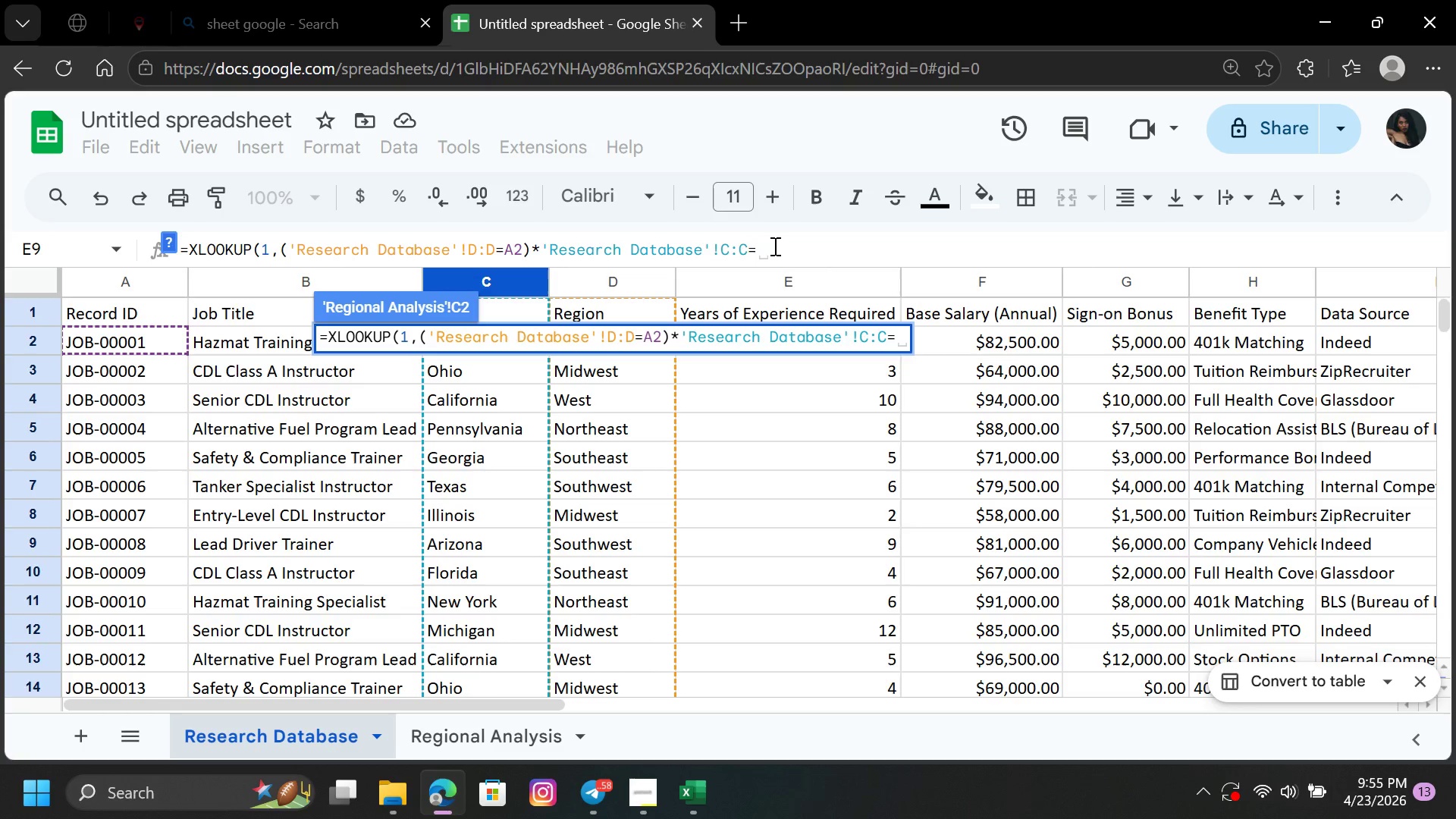 
wait(5.03)
 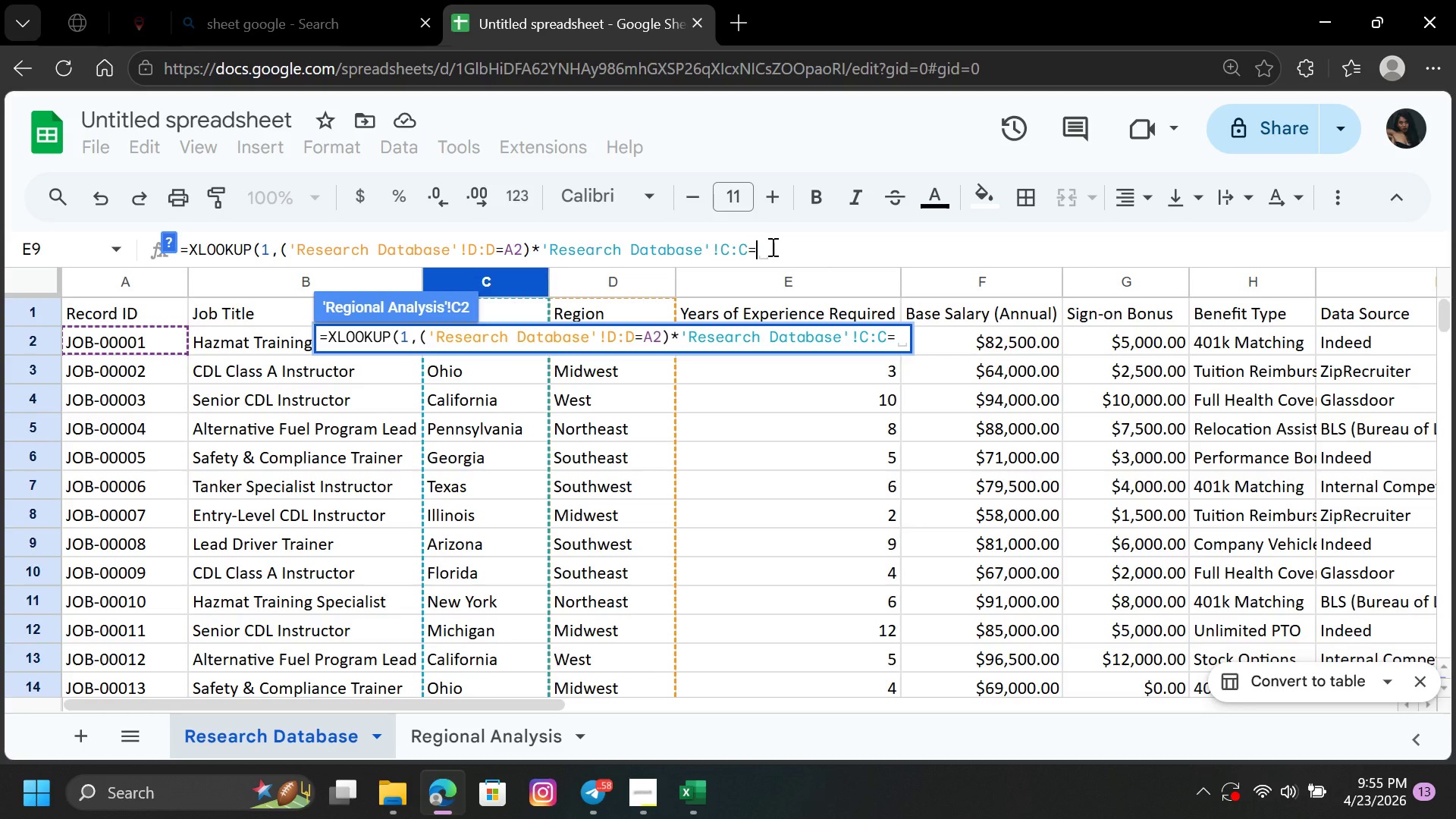 
type(B2)
 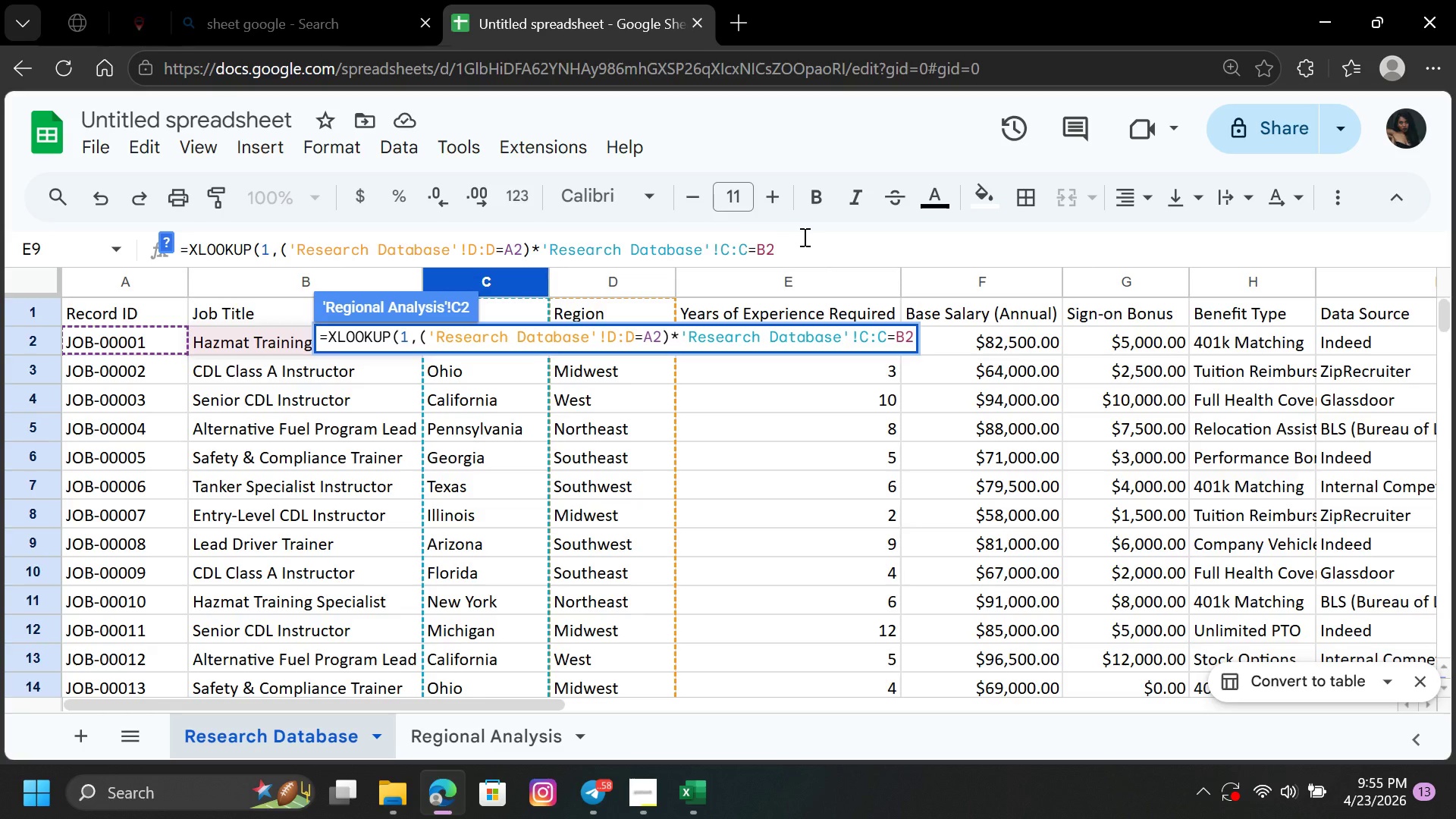 
key(Shift+0)
 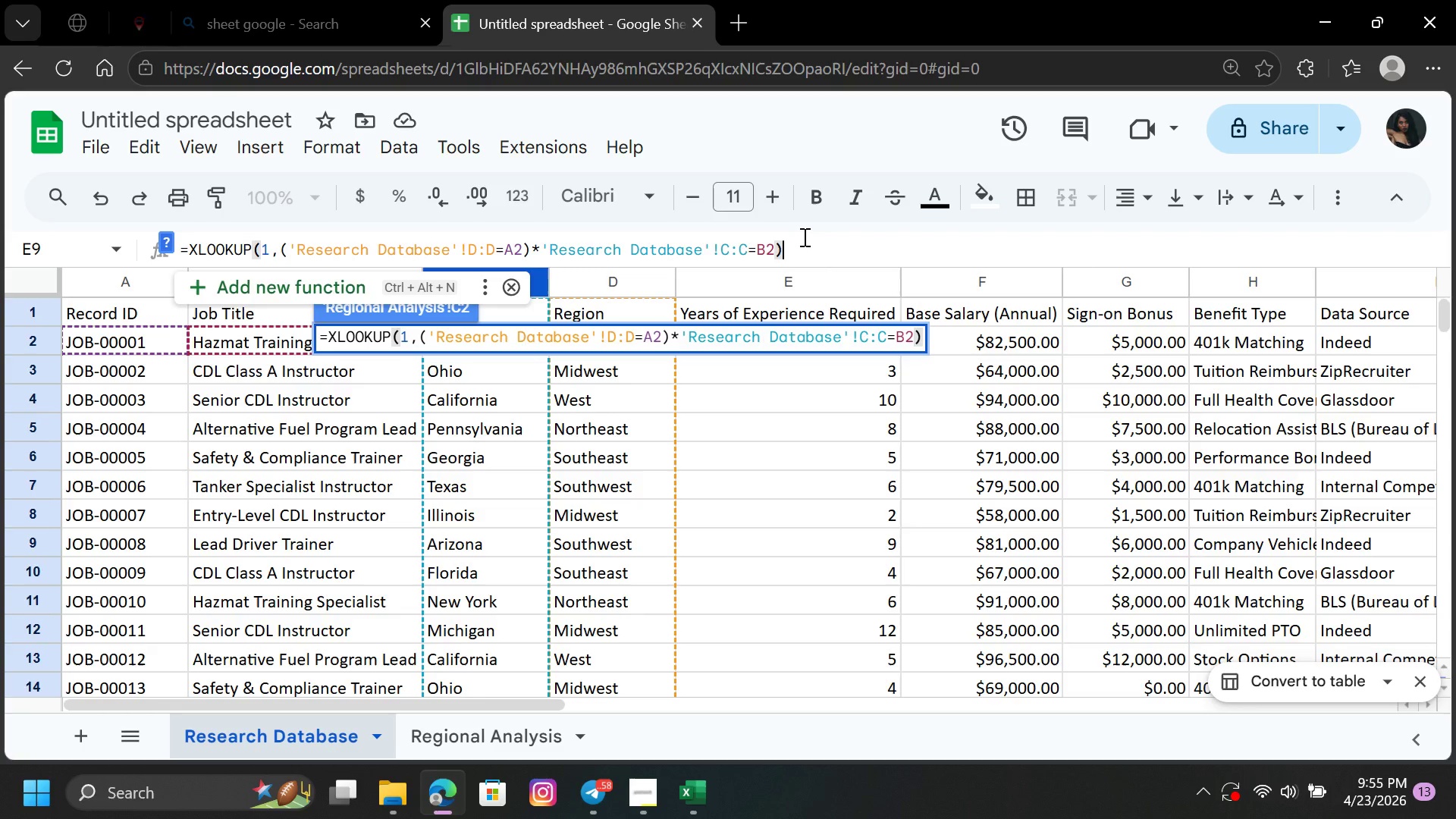 
key(Comma)
 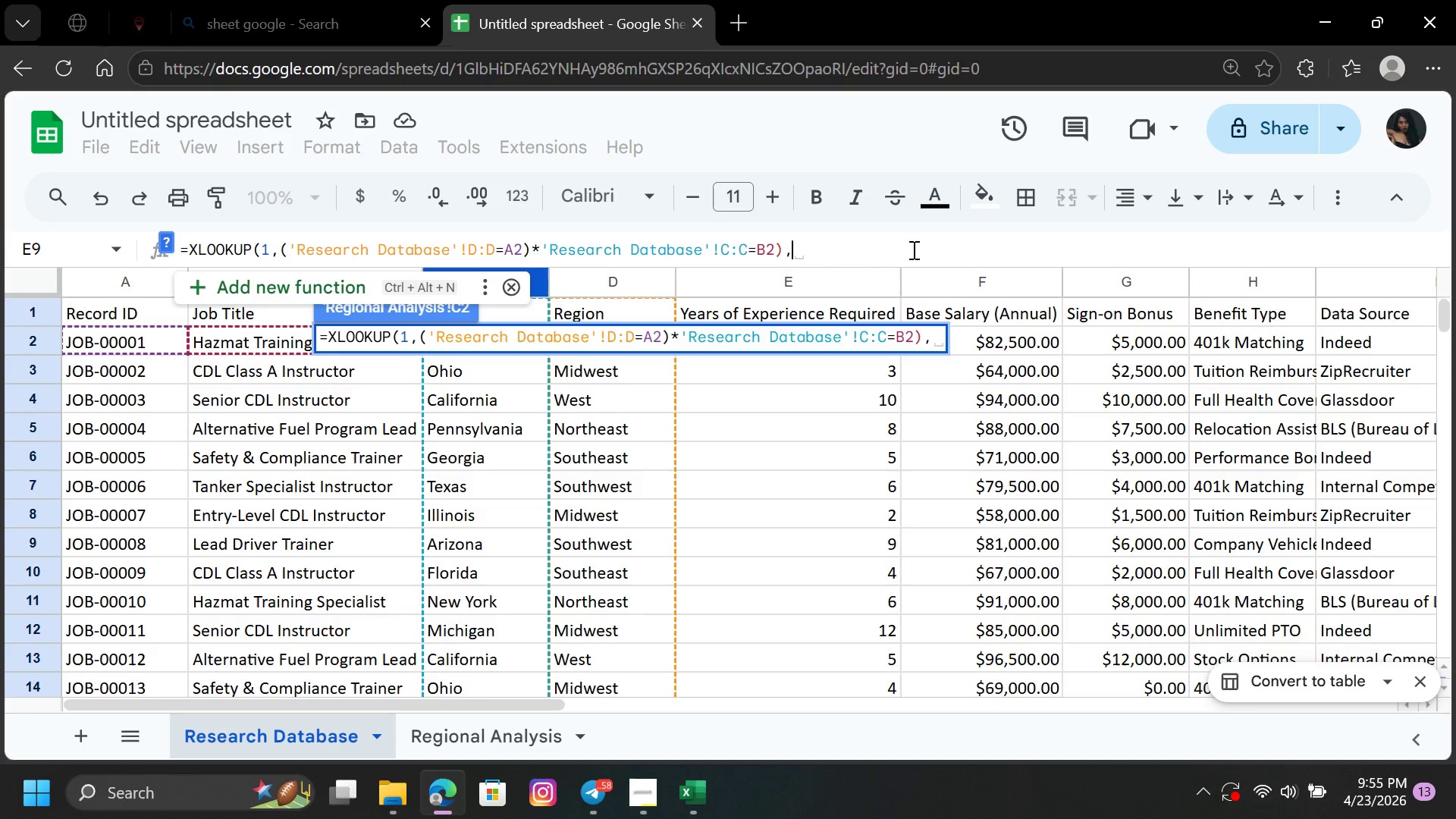 
left_click([965, 284])
 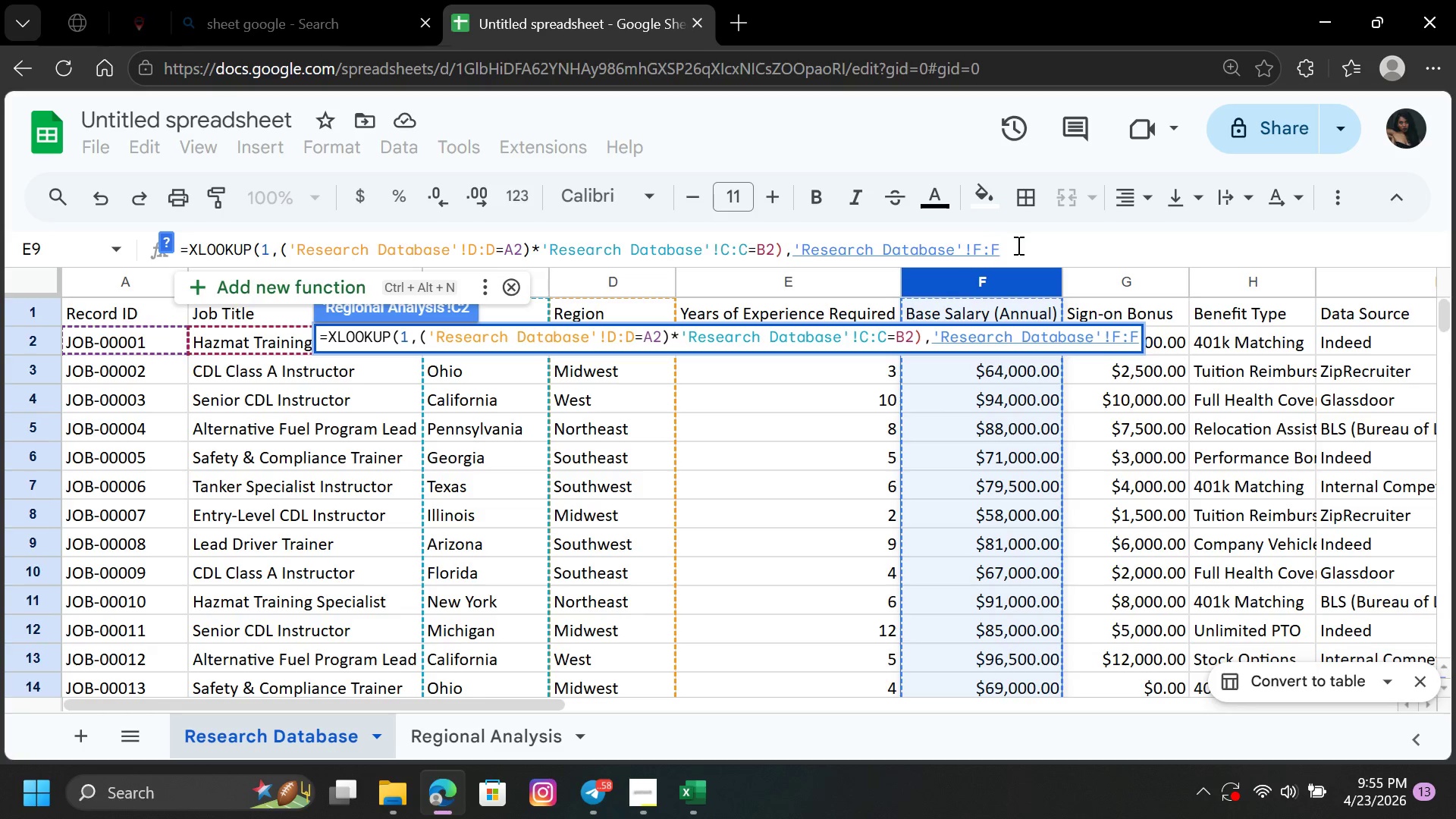 
wait(5.53)
 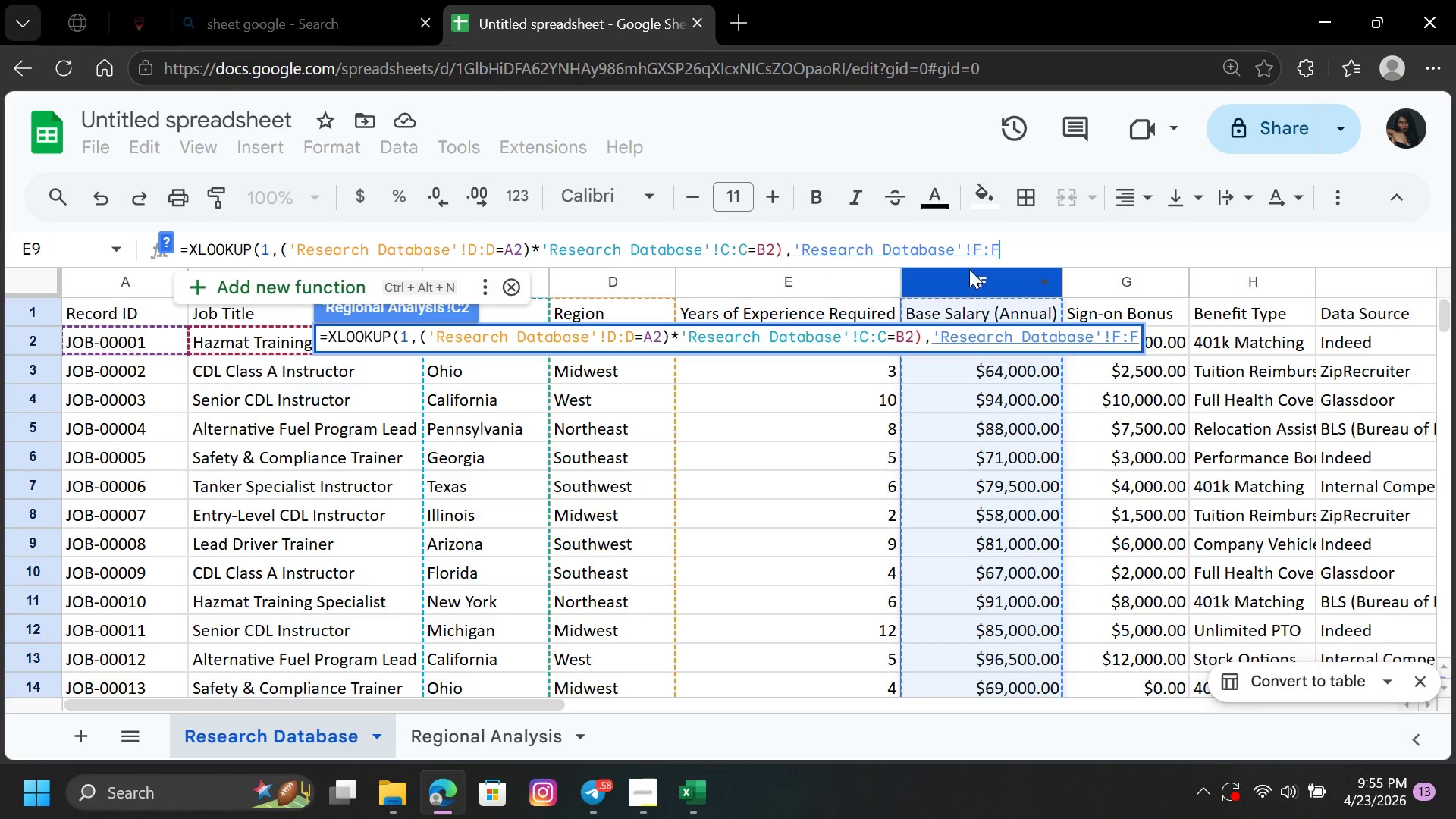 
key(Shift+0)
 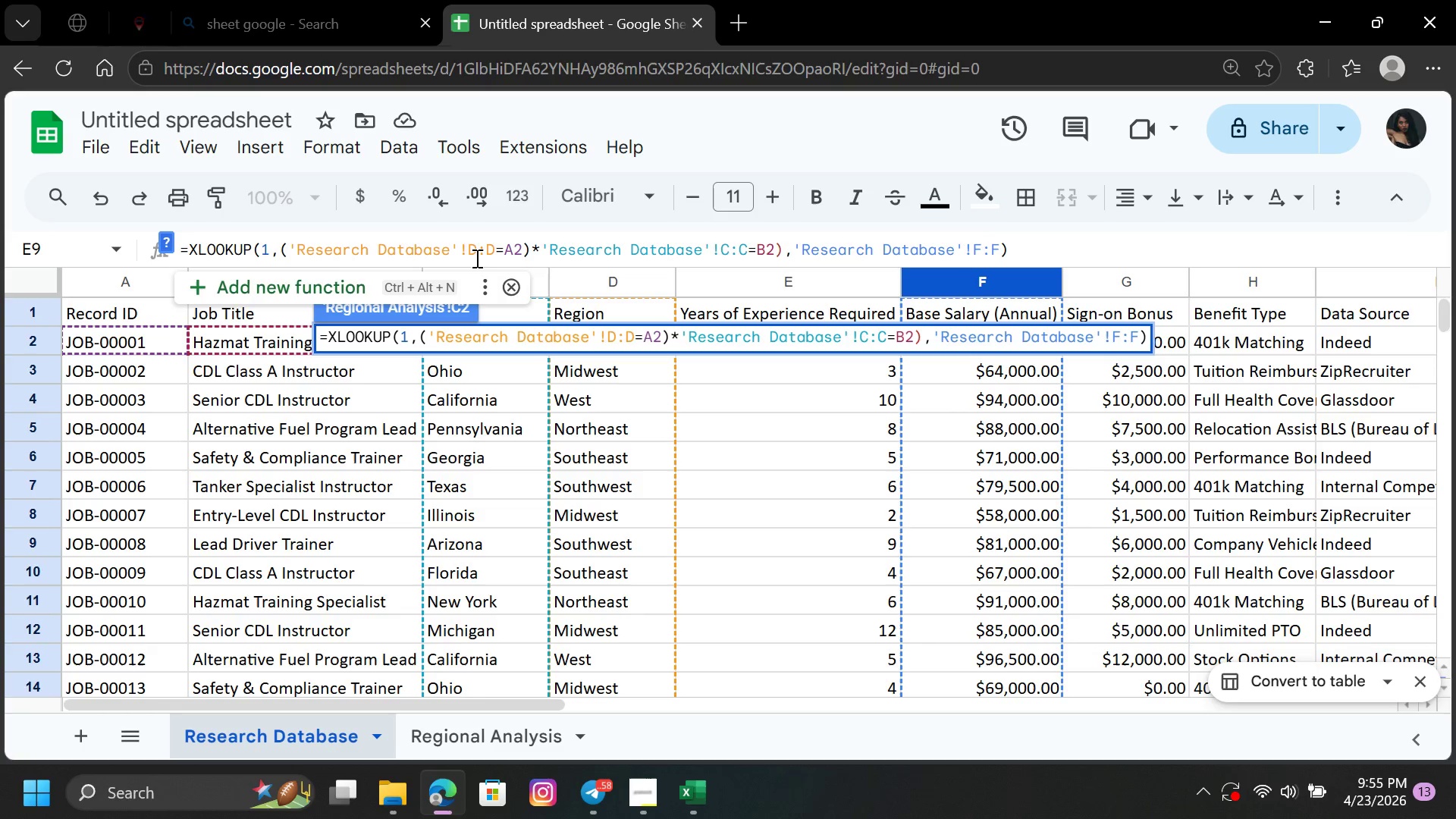 
left_click([469, 252])
 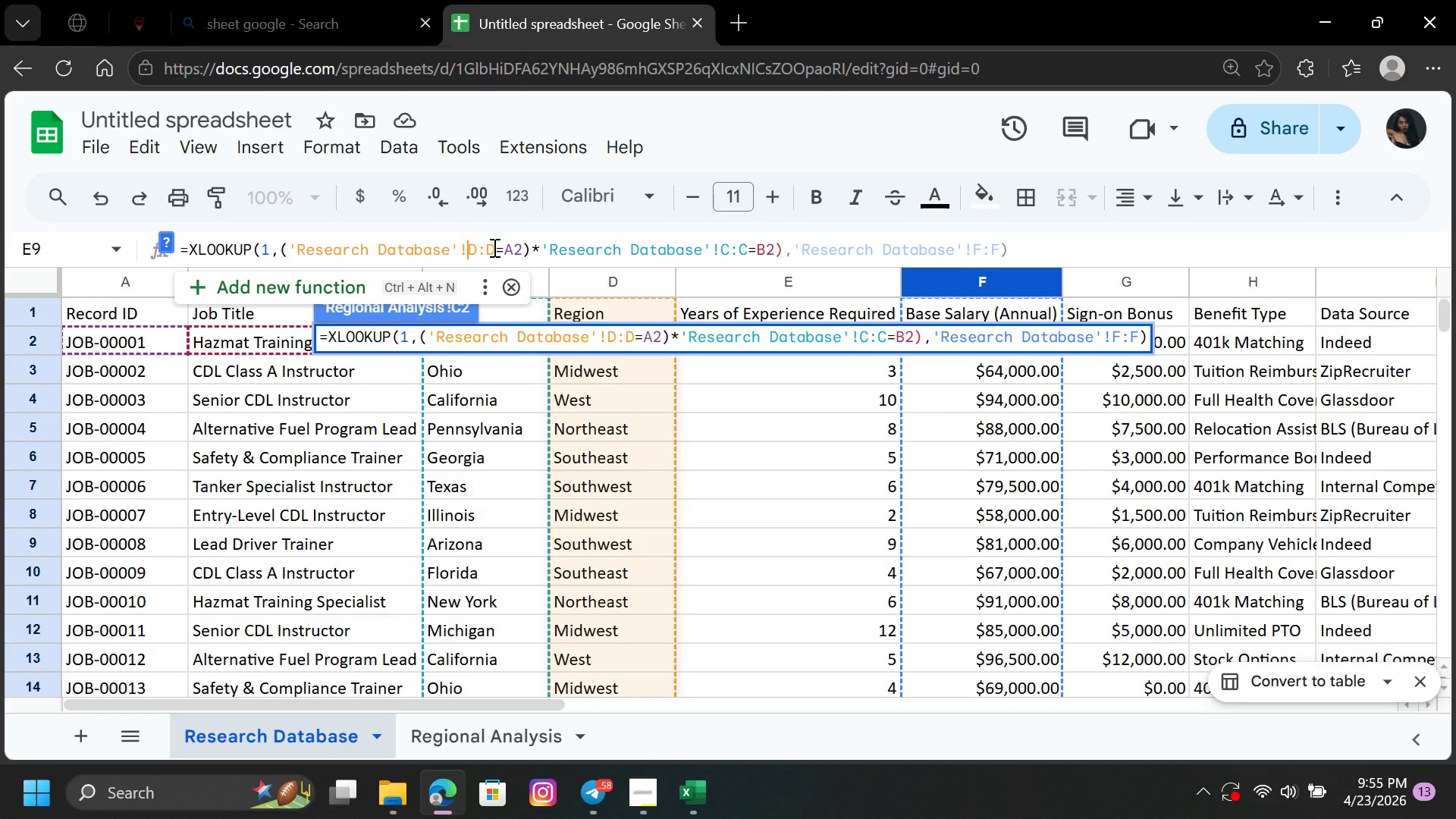 
key(Shift+4)
 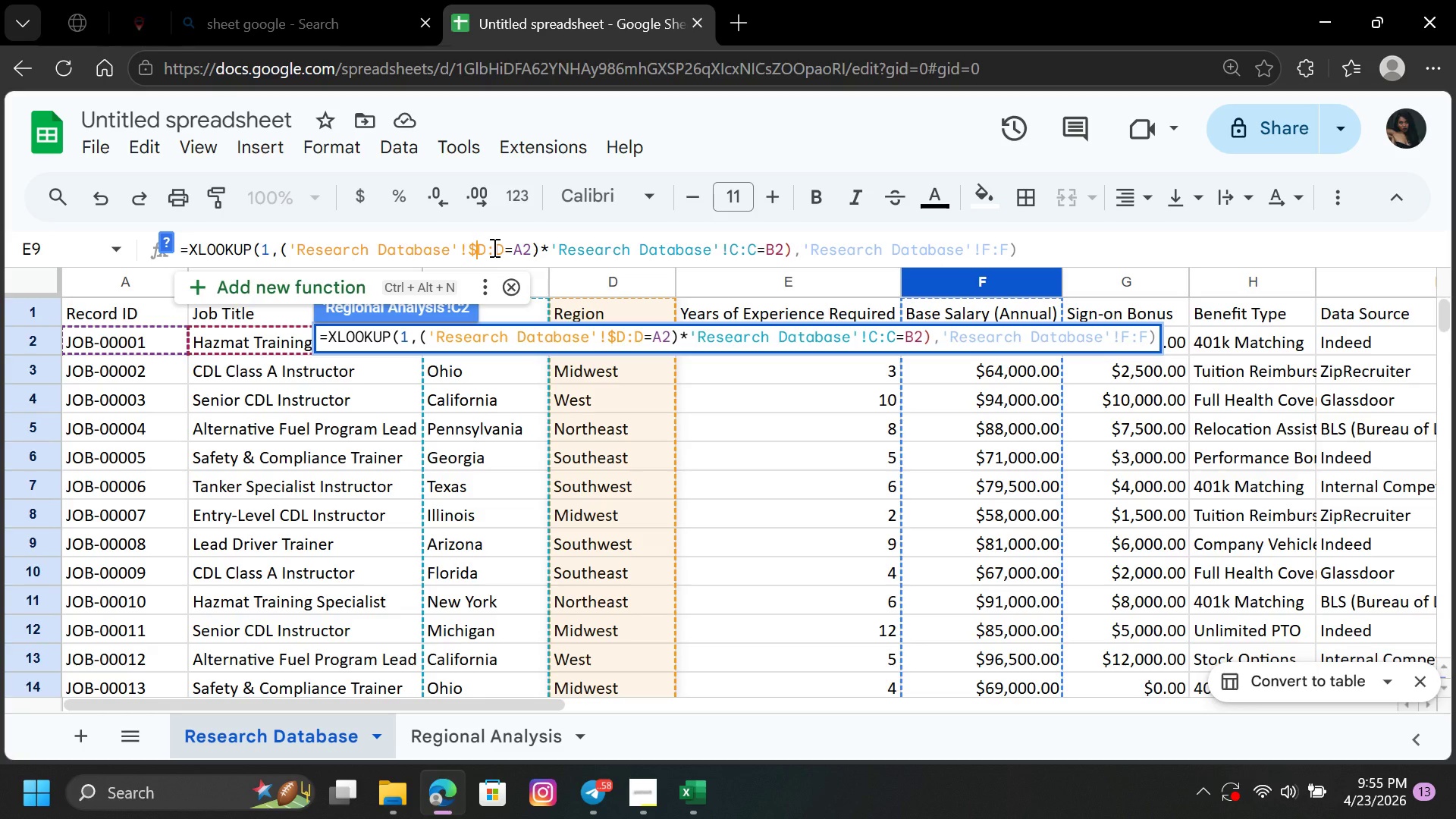 
left_click([493, 247])
 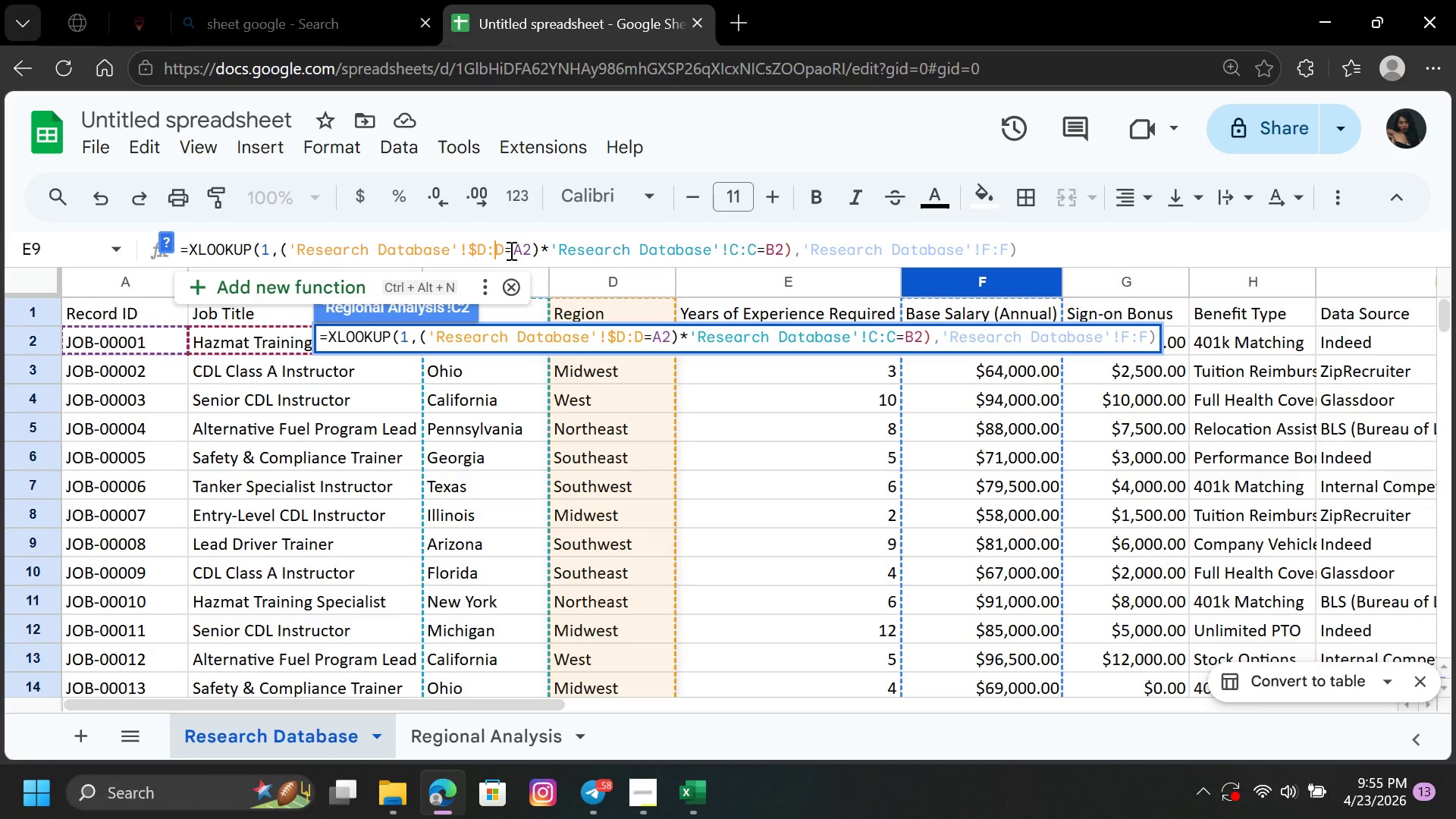 
key(Shift+4)
 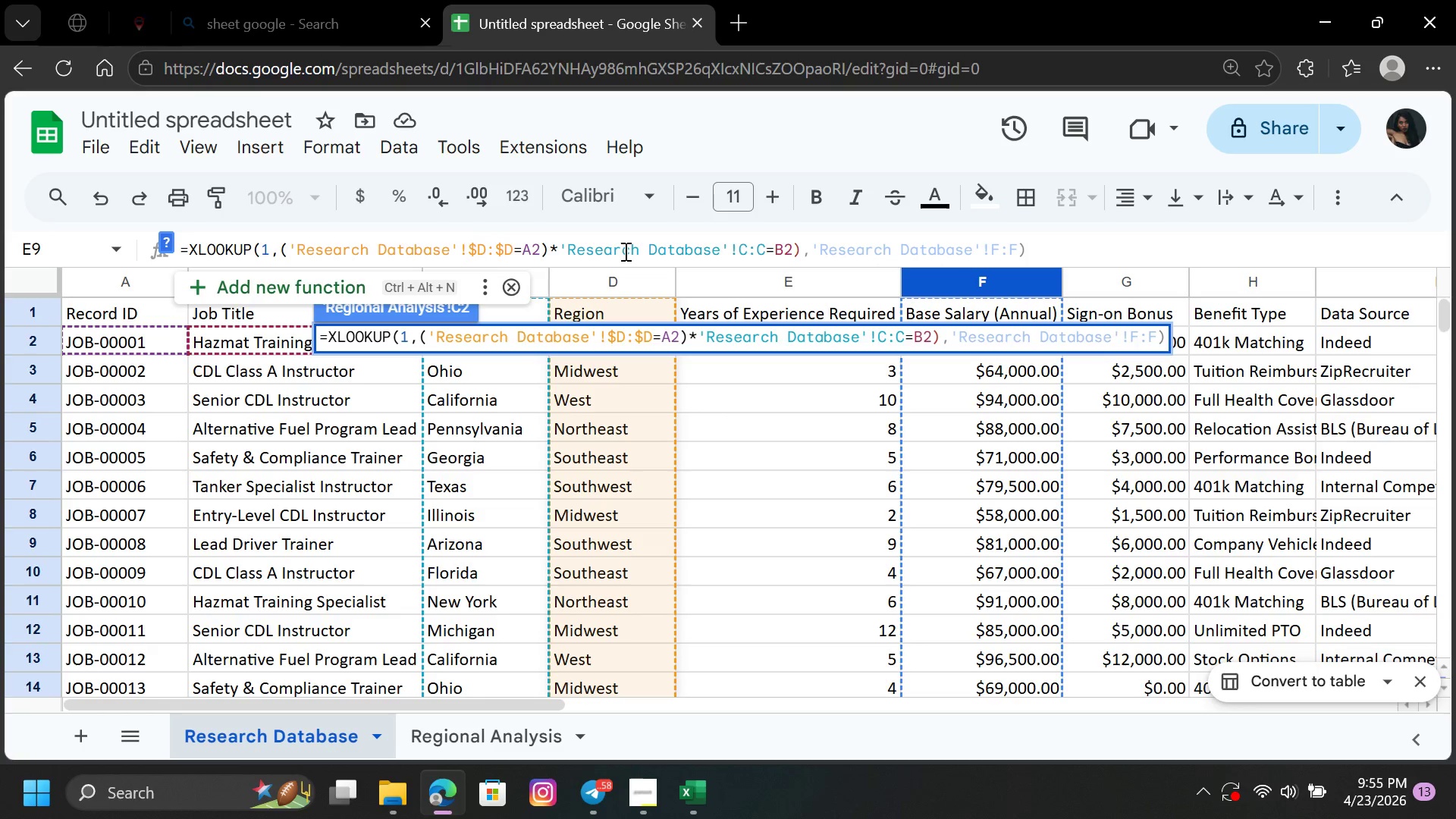 
wait(5.22)
 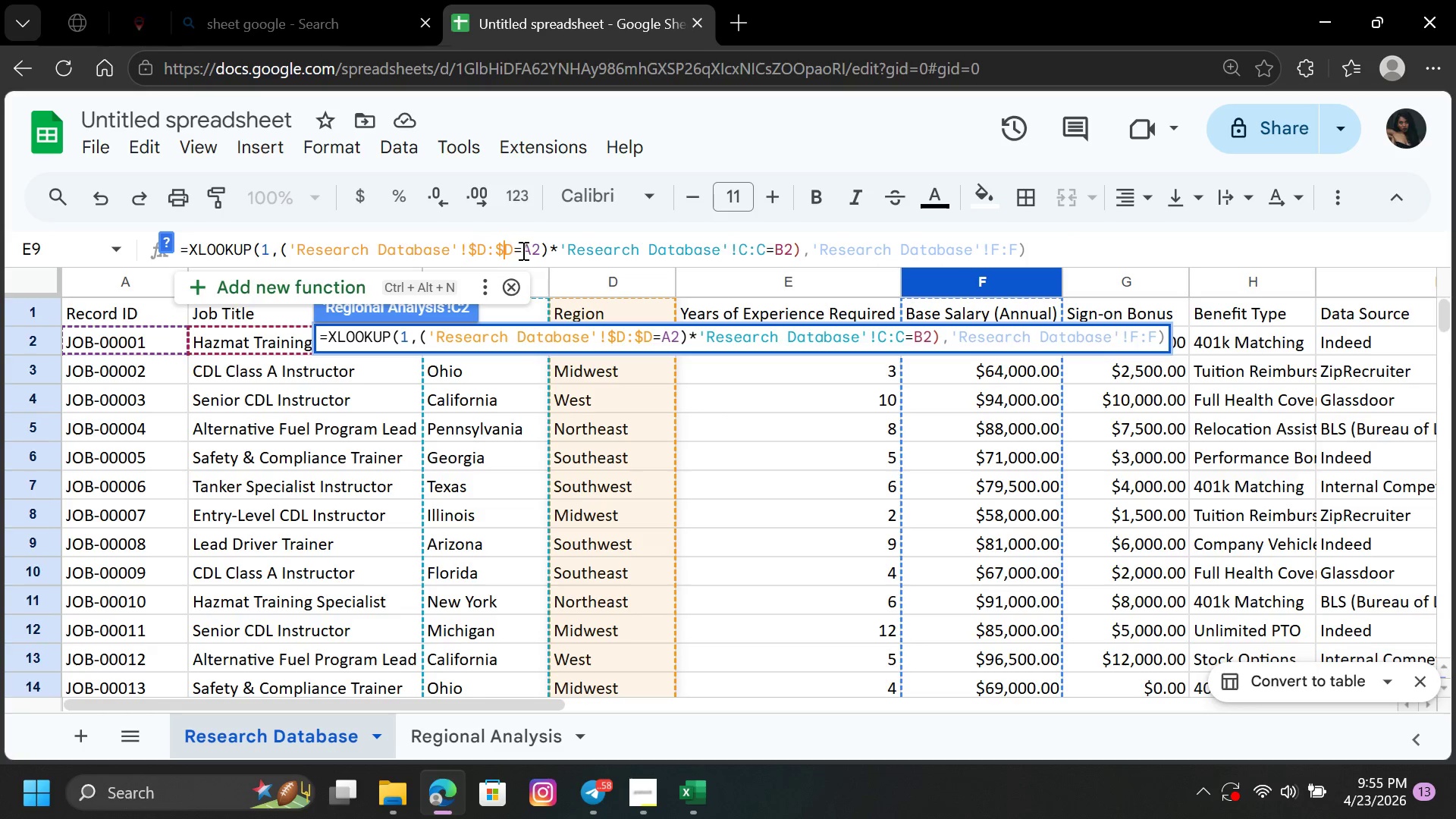 
left_click([739, 248])
 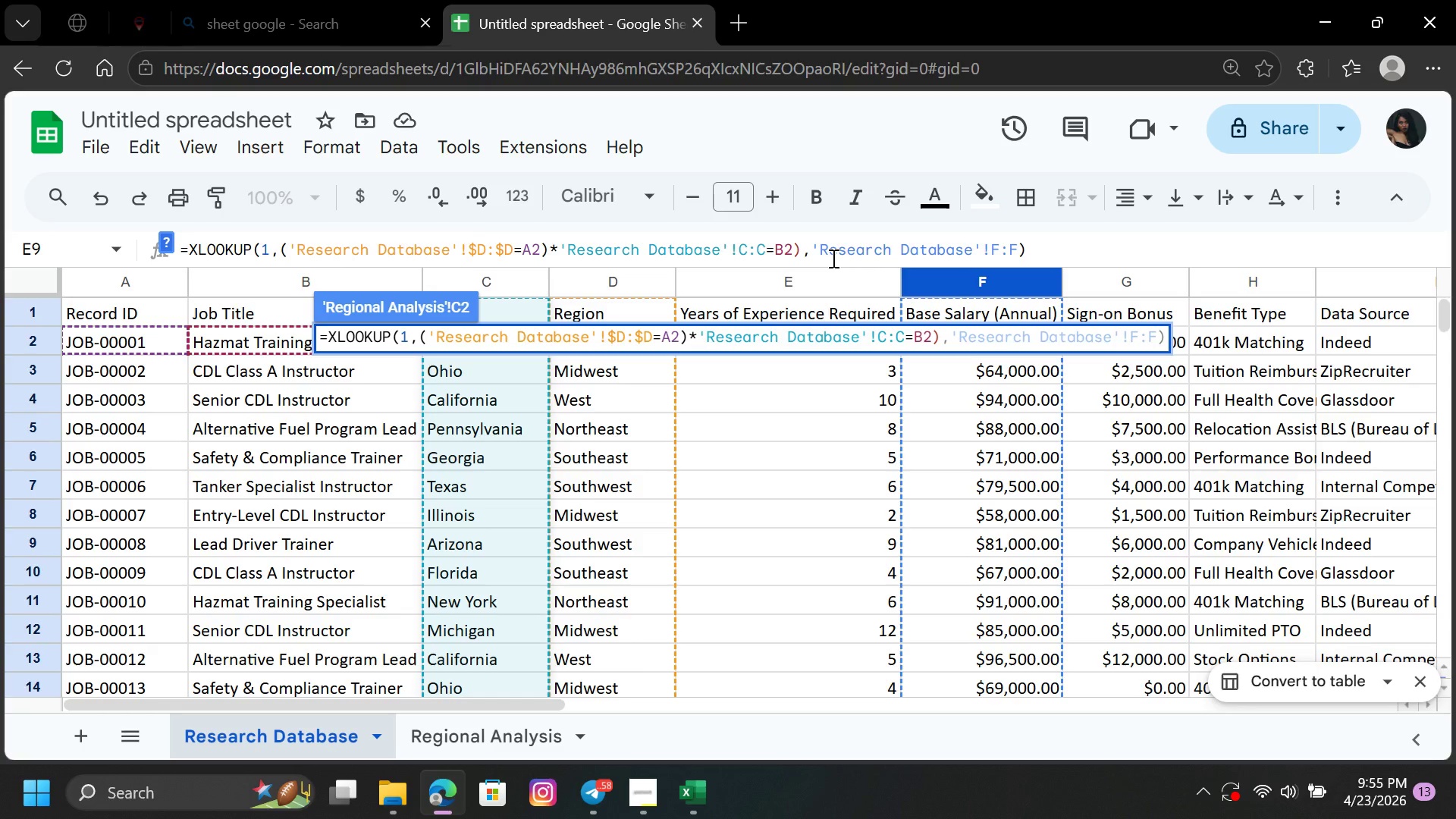 
key(Shift+4)
 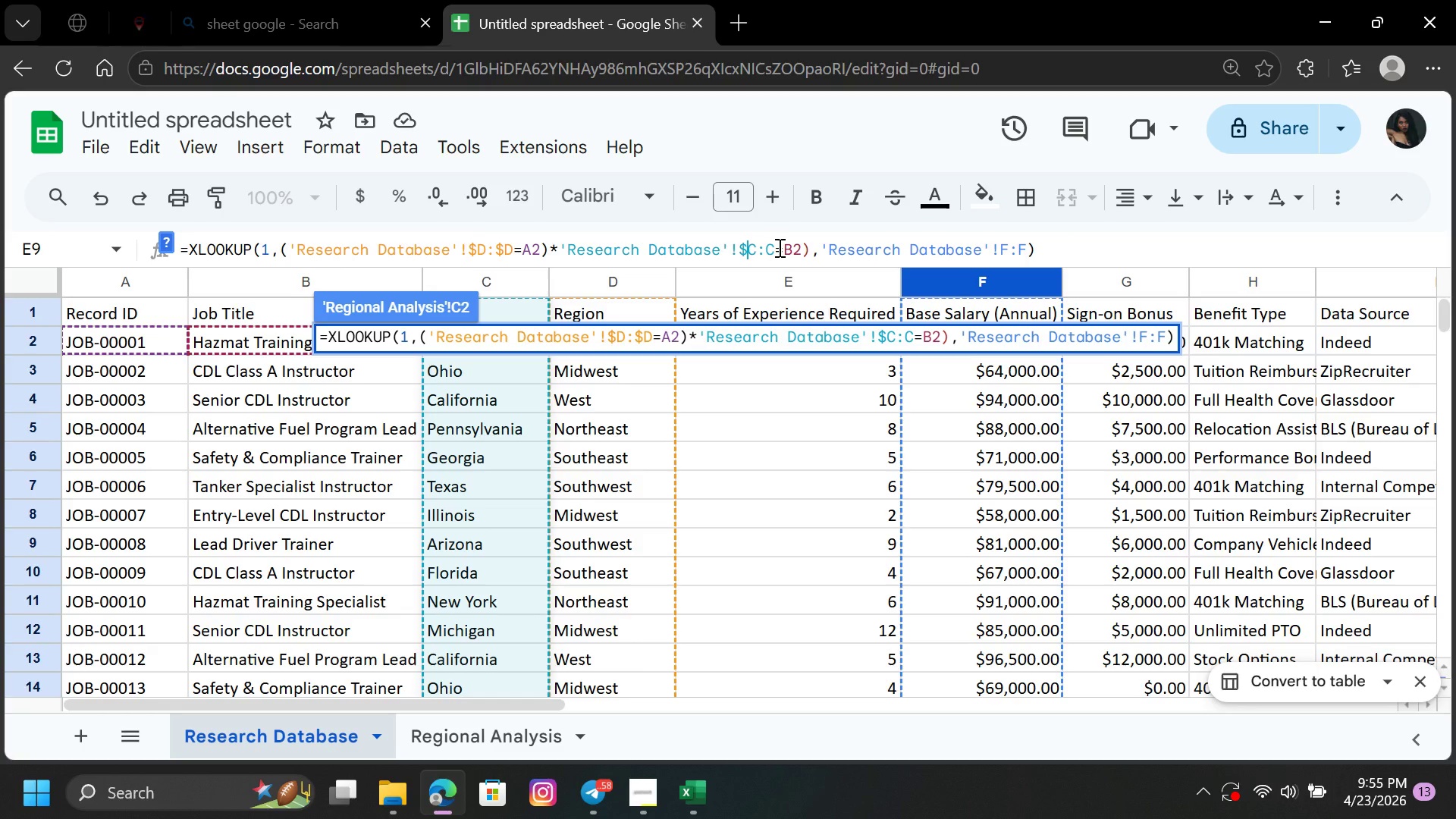 
left_click([768, 248])
 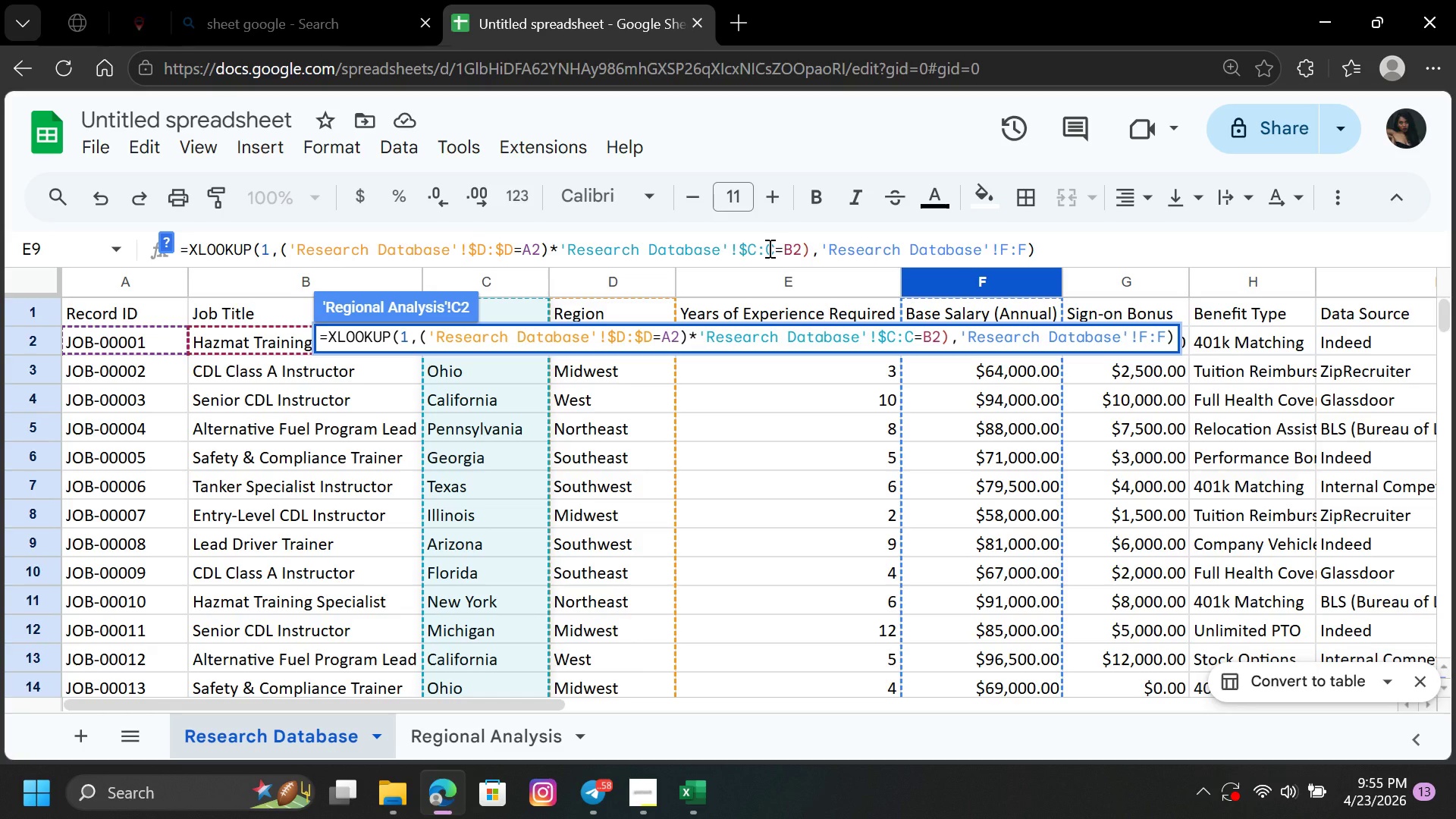 
key(Shift+4)
 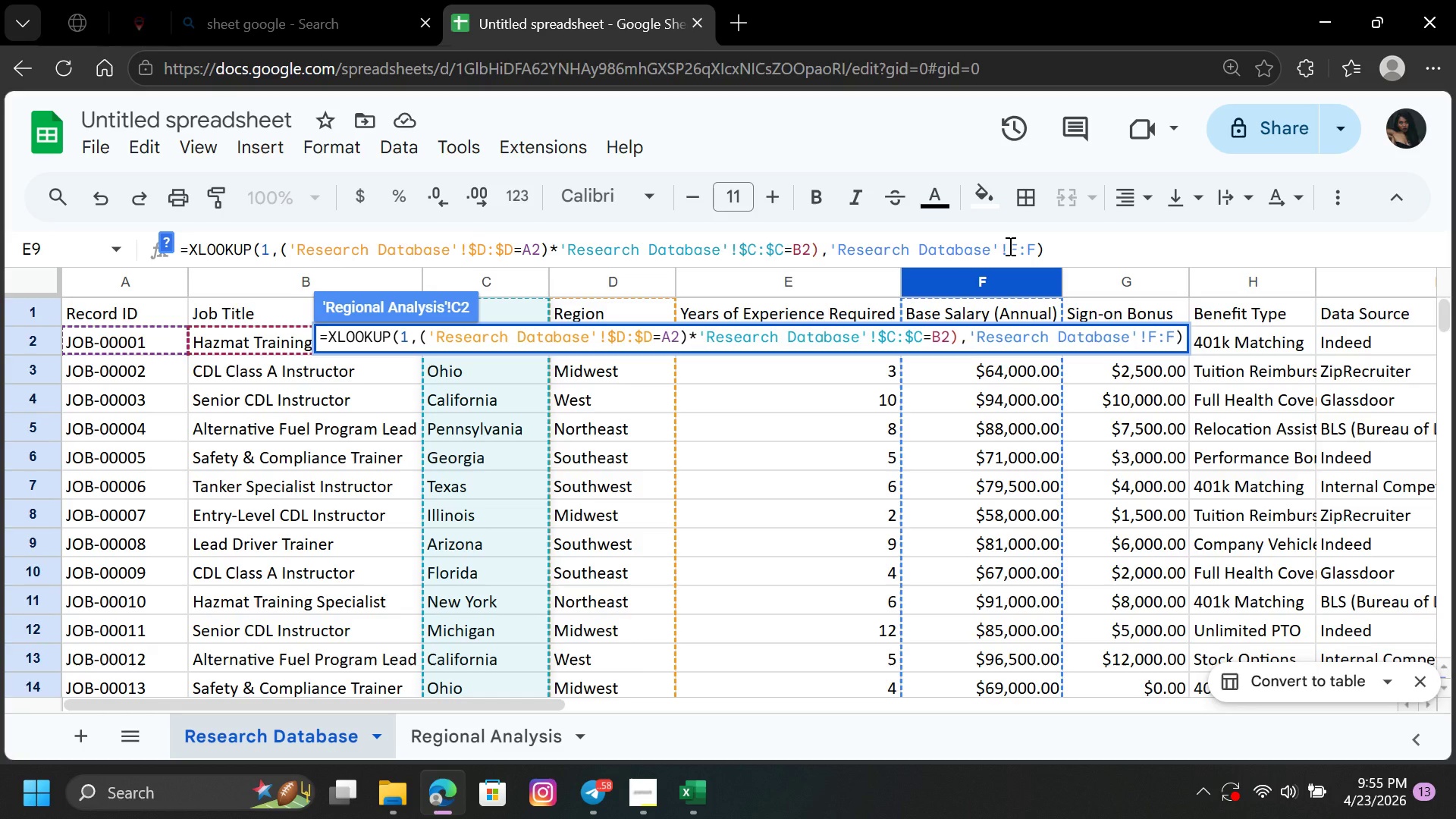 
left_click([1009, 246])
 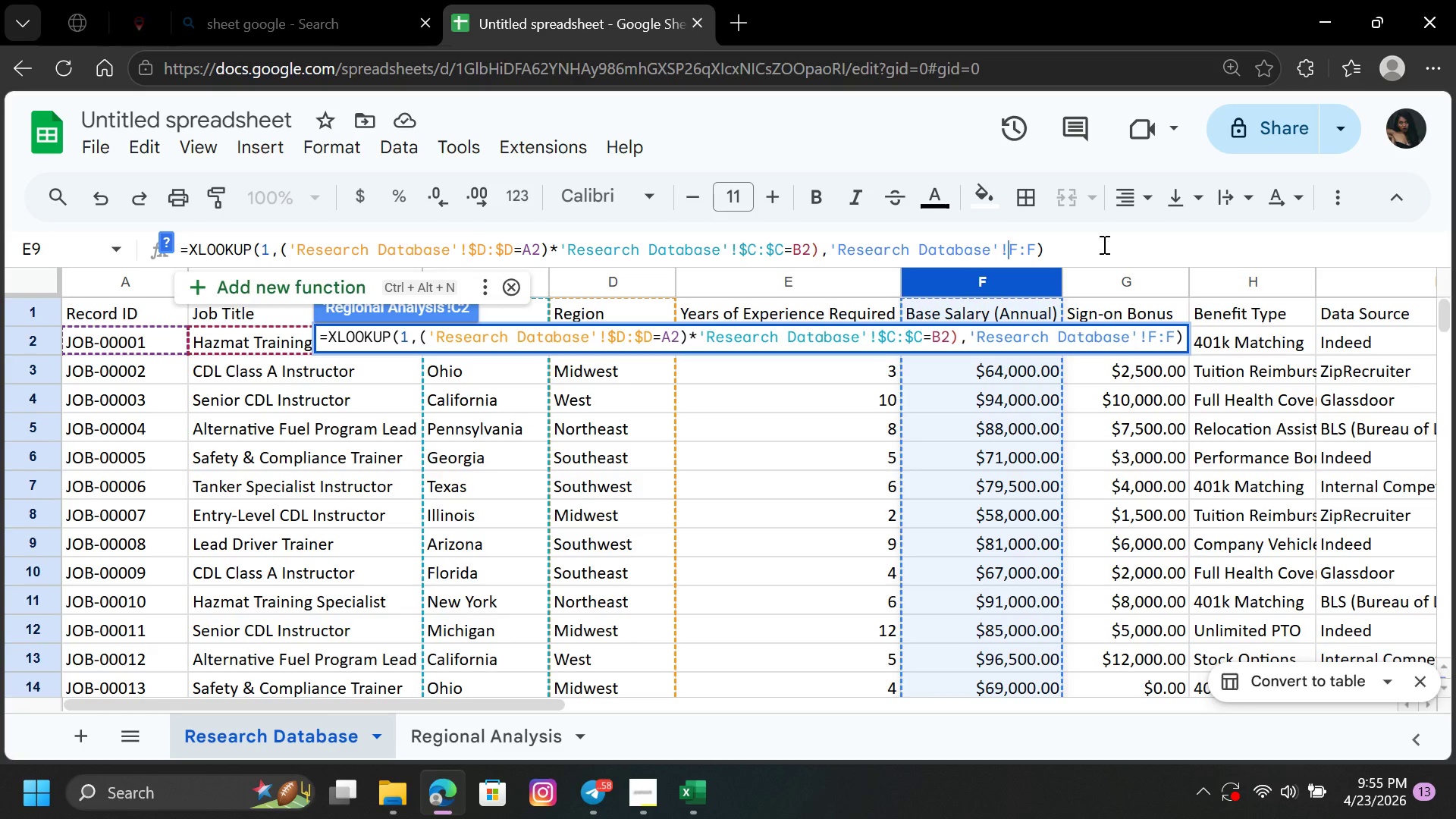 
key(Shift+4)
 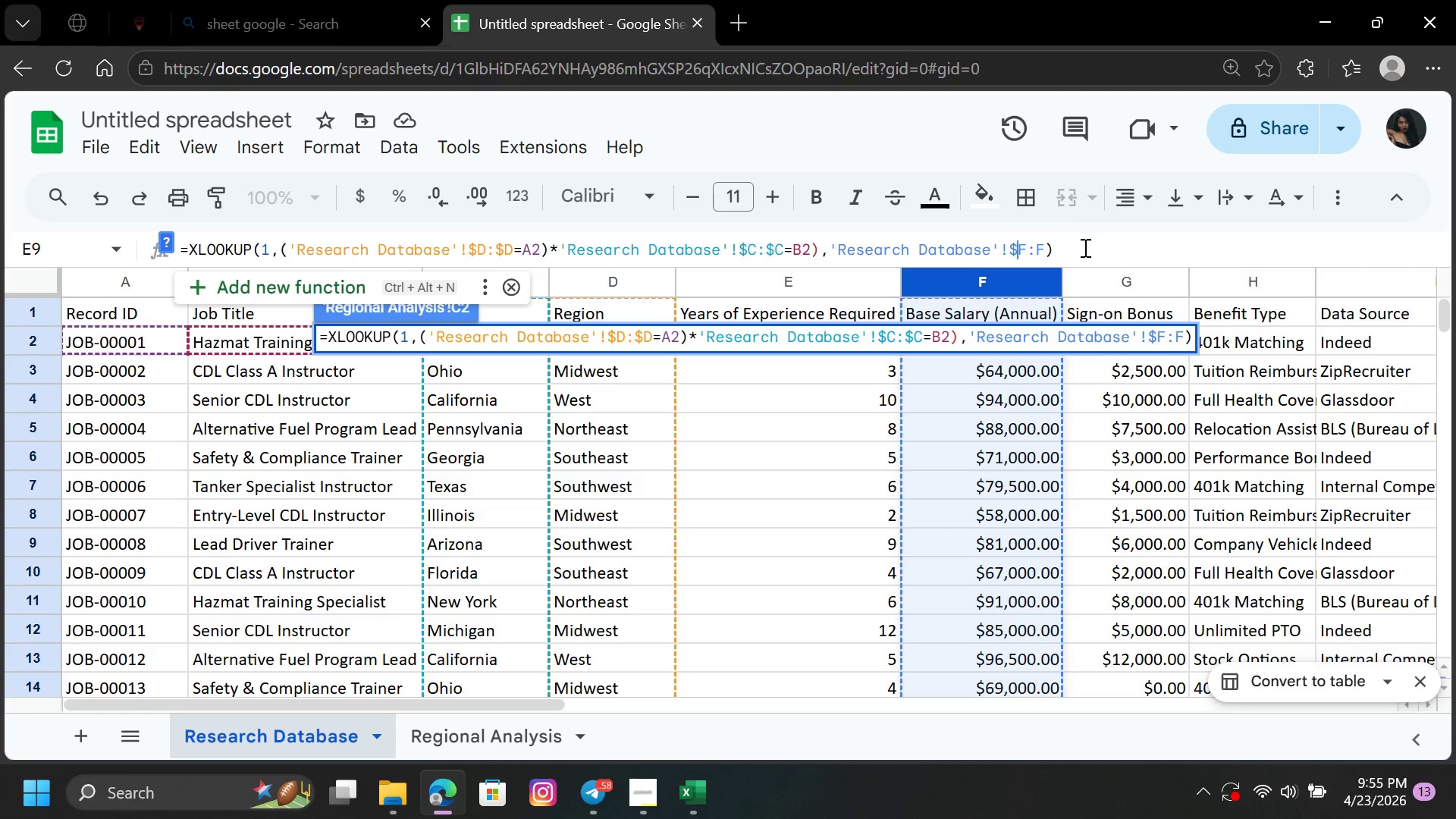 
left_click([1037, 249])
 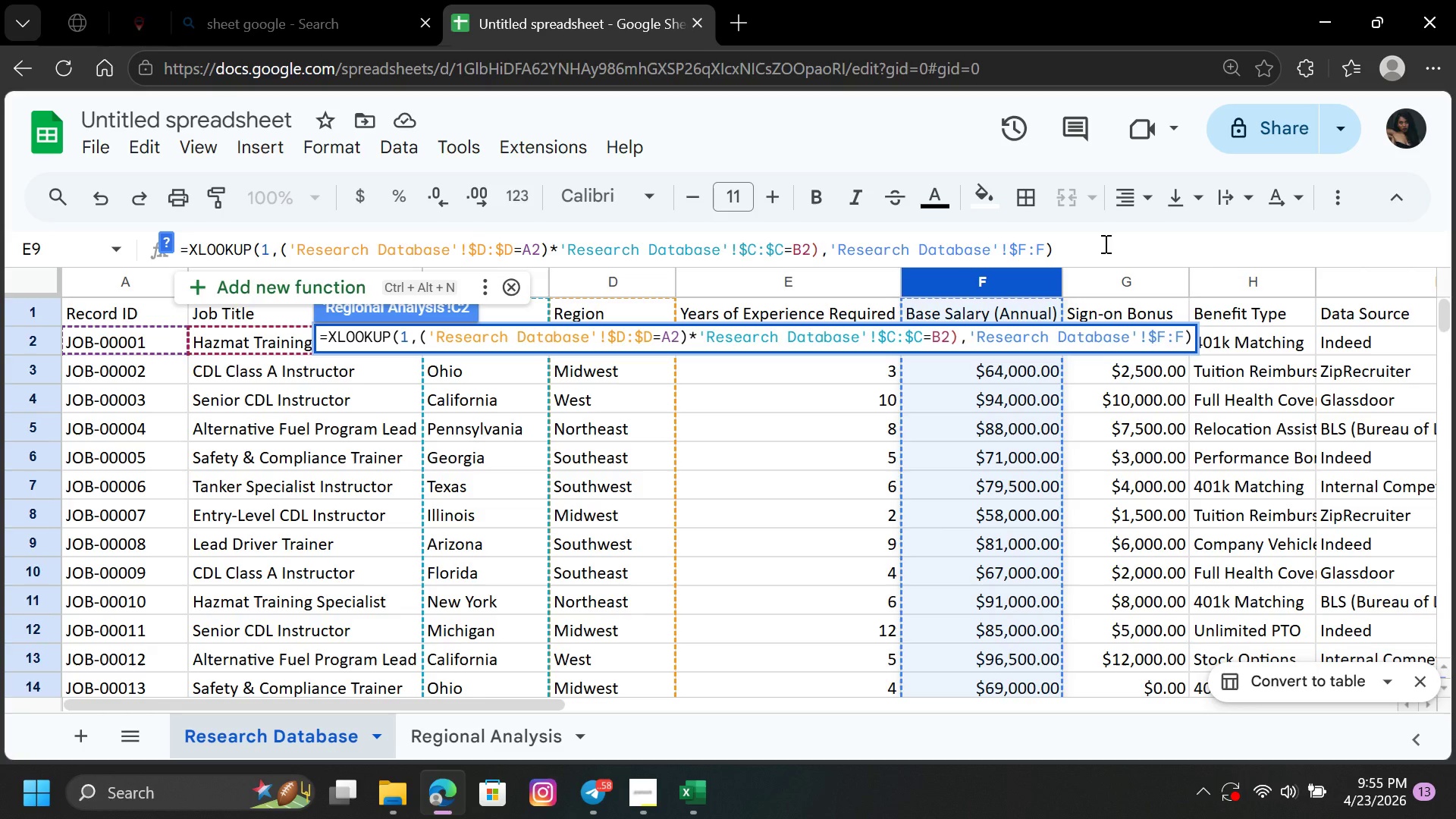 
key(Shift+4)
 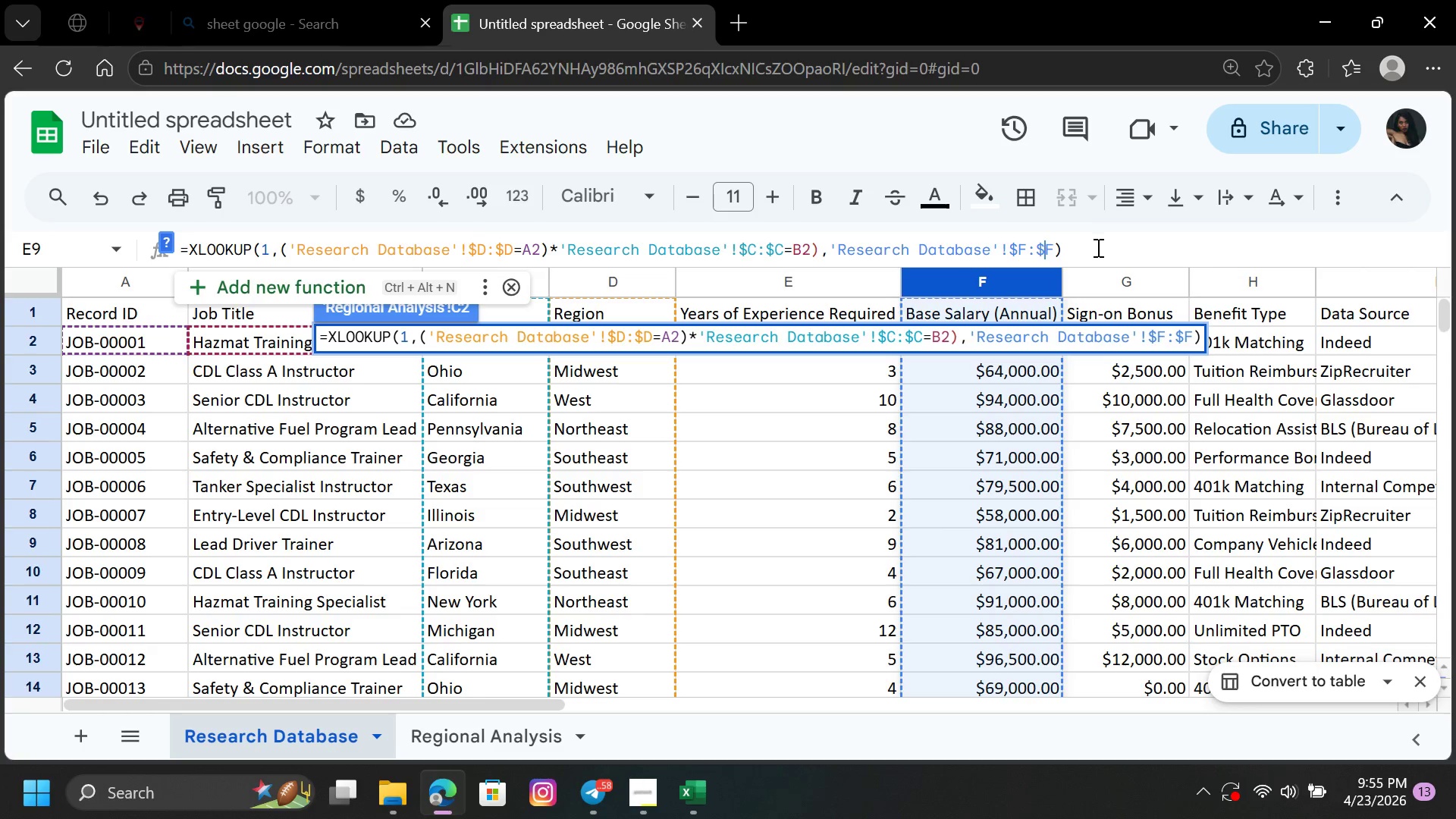 
left_click([1084, 250])
 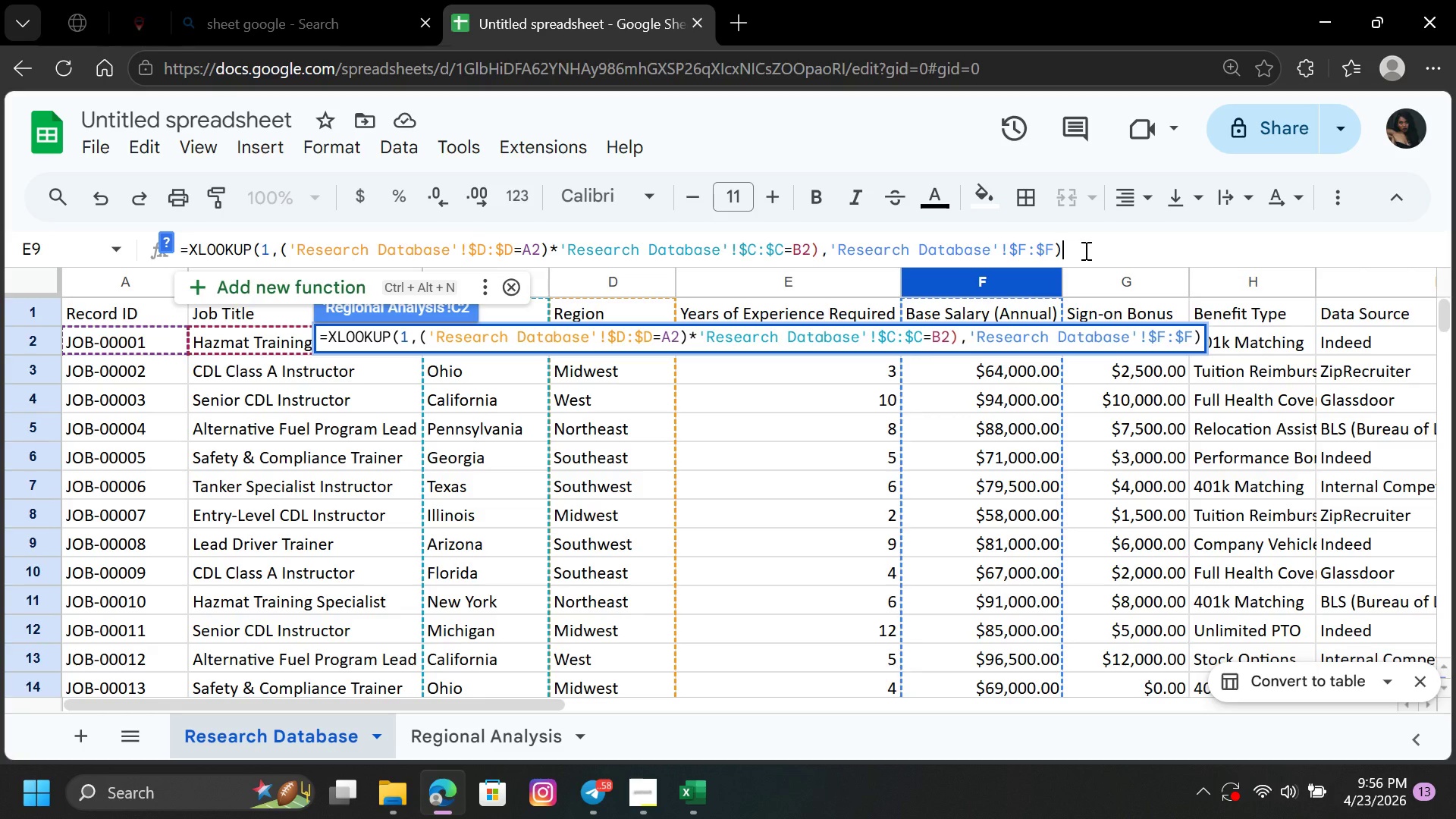 
key(Enter)
 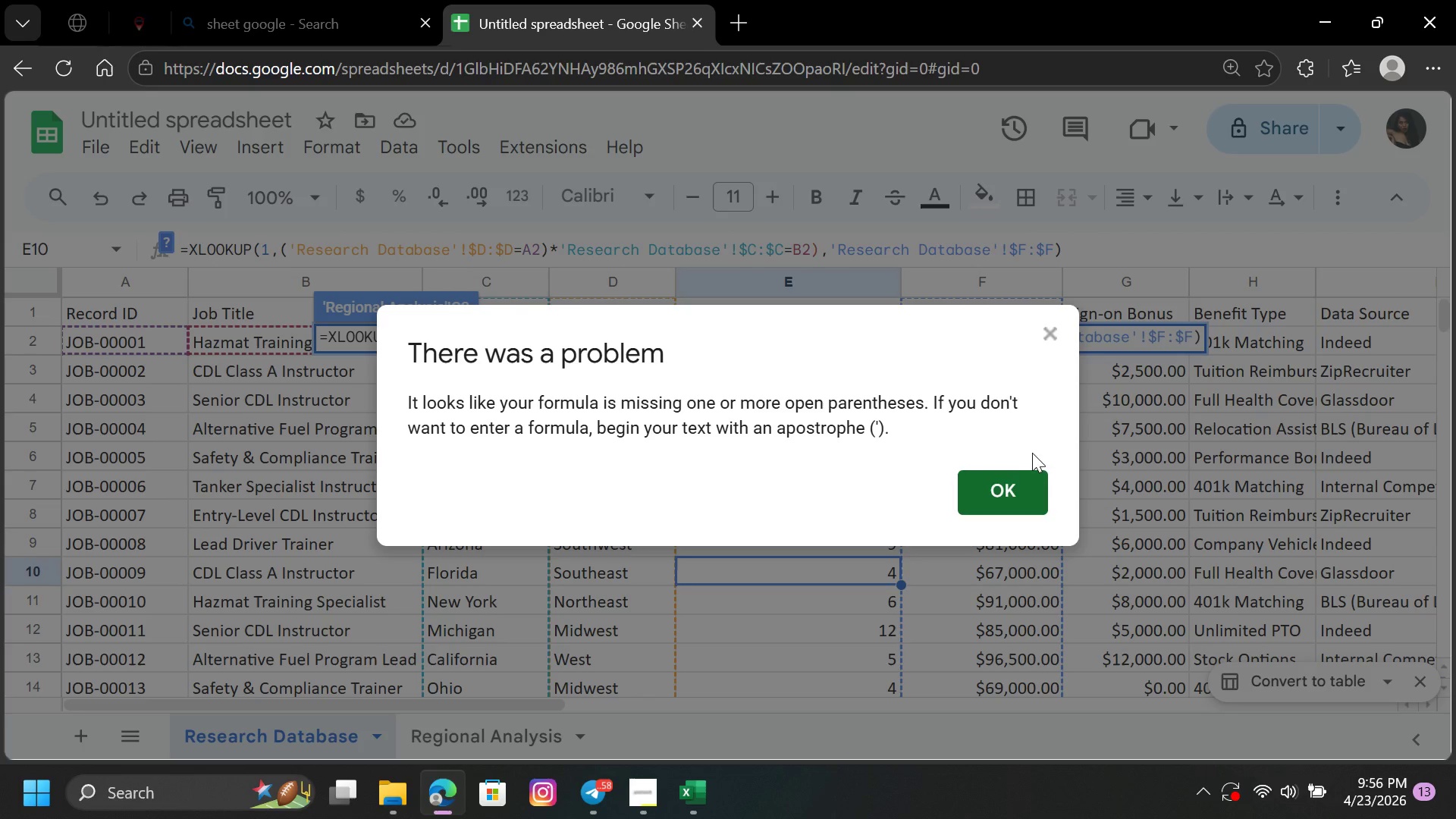 
left_click([1018, 489])
 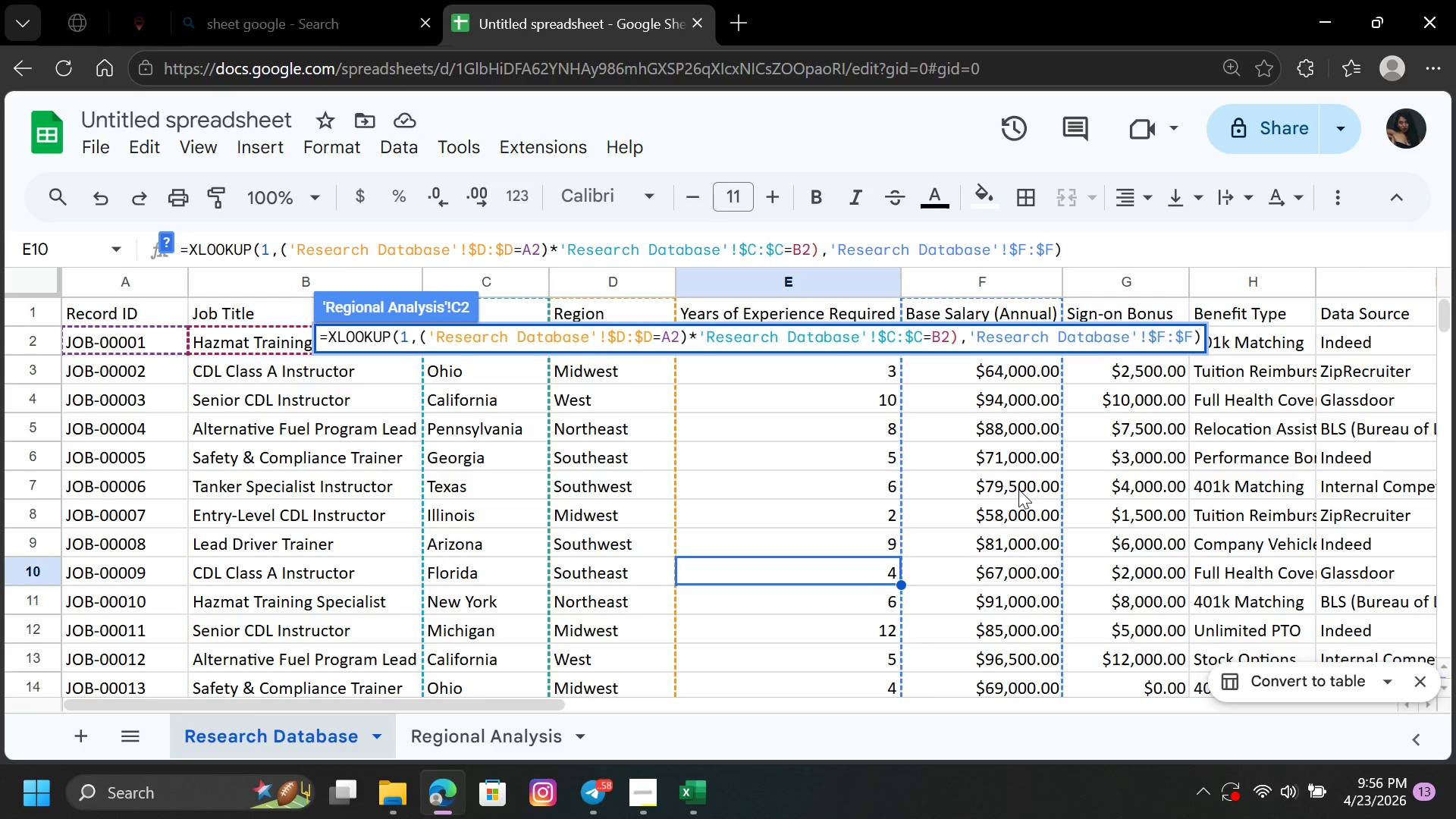 
wait(17.53)
 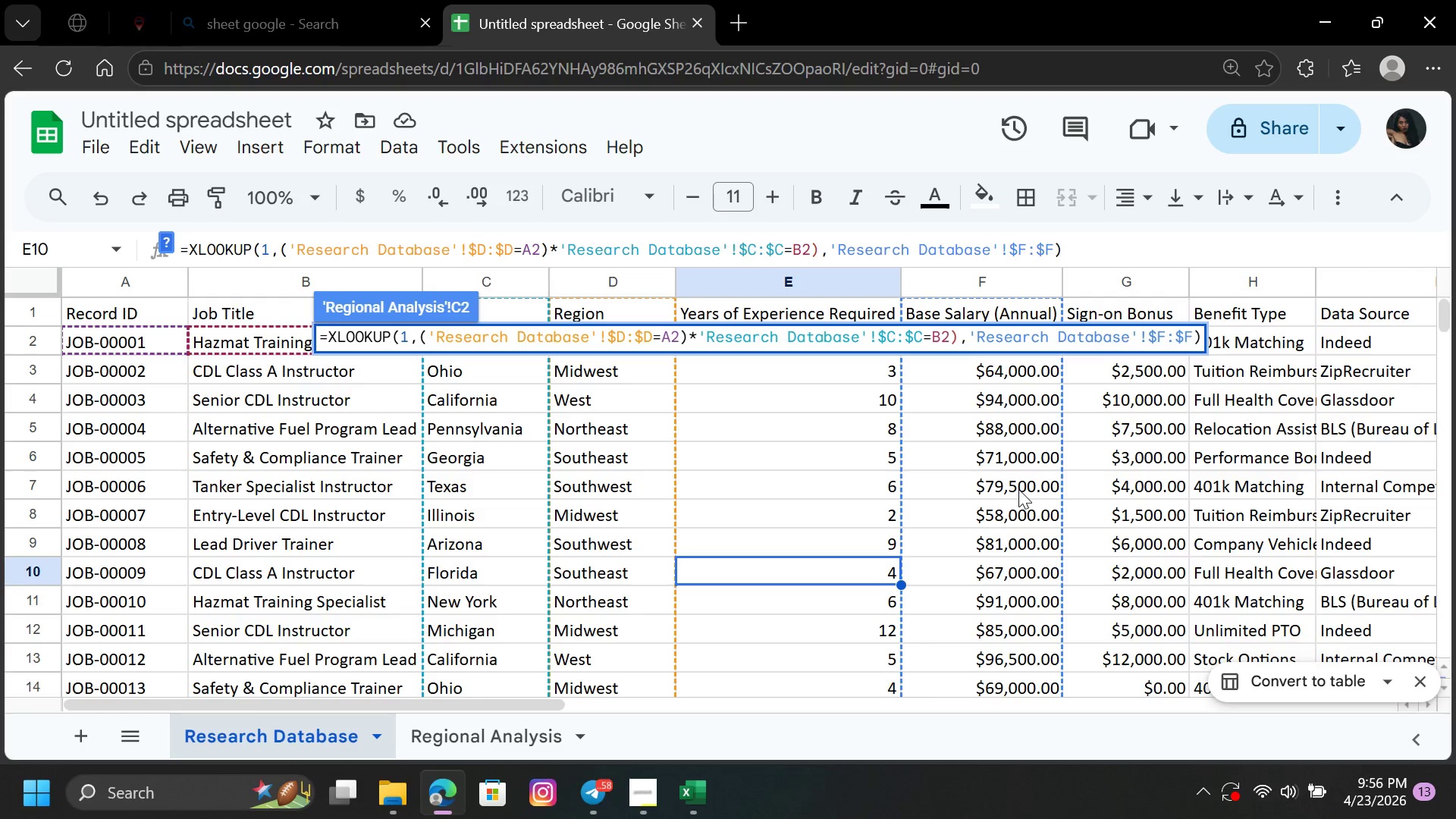 
left_click([562, 246])
 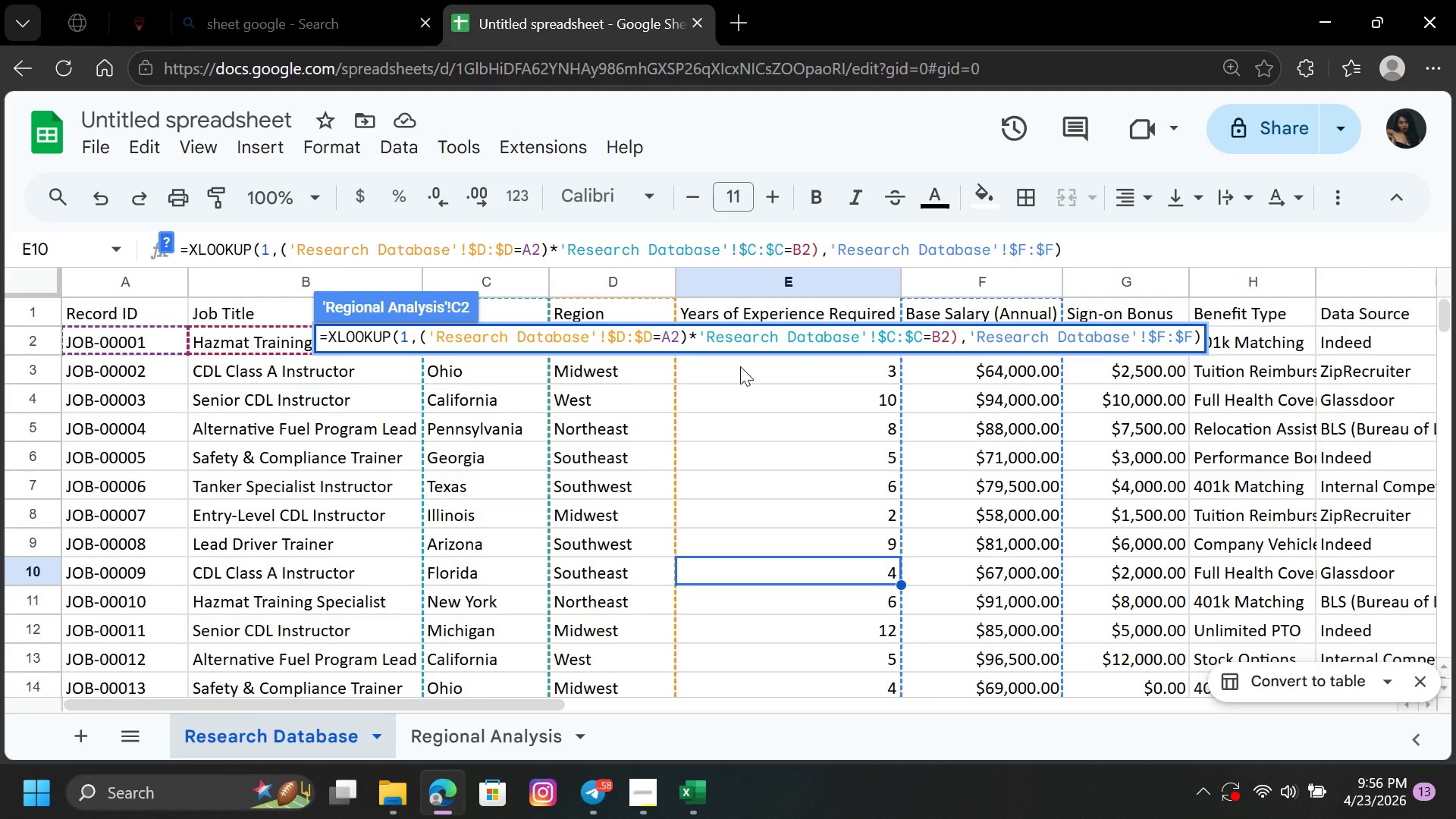 
key(Shift+9)
 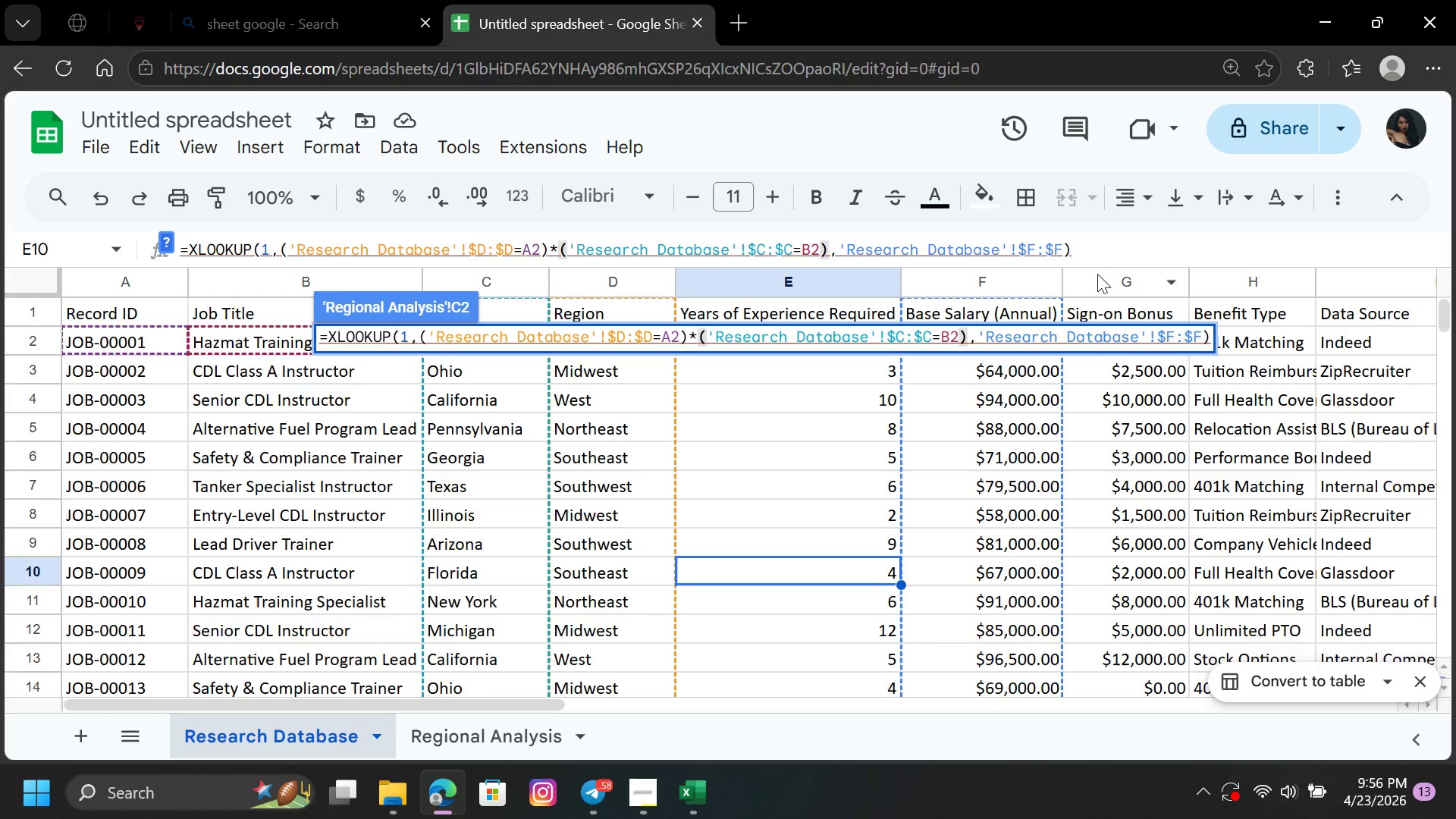 
mouse_move([911, 243])
 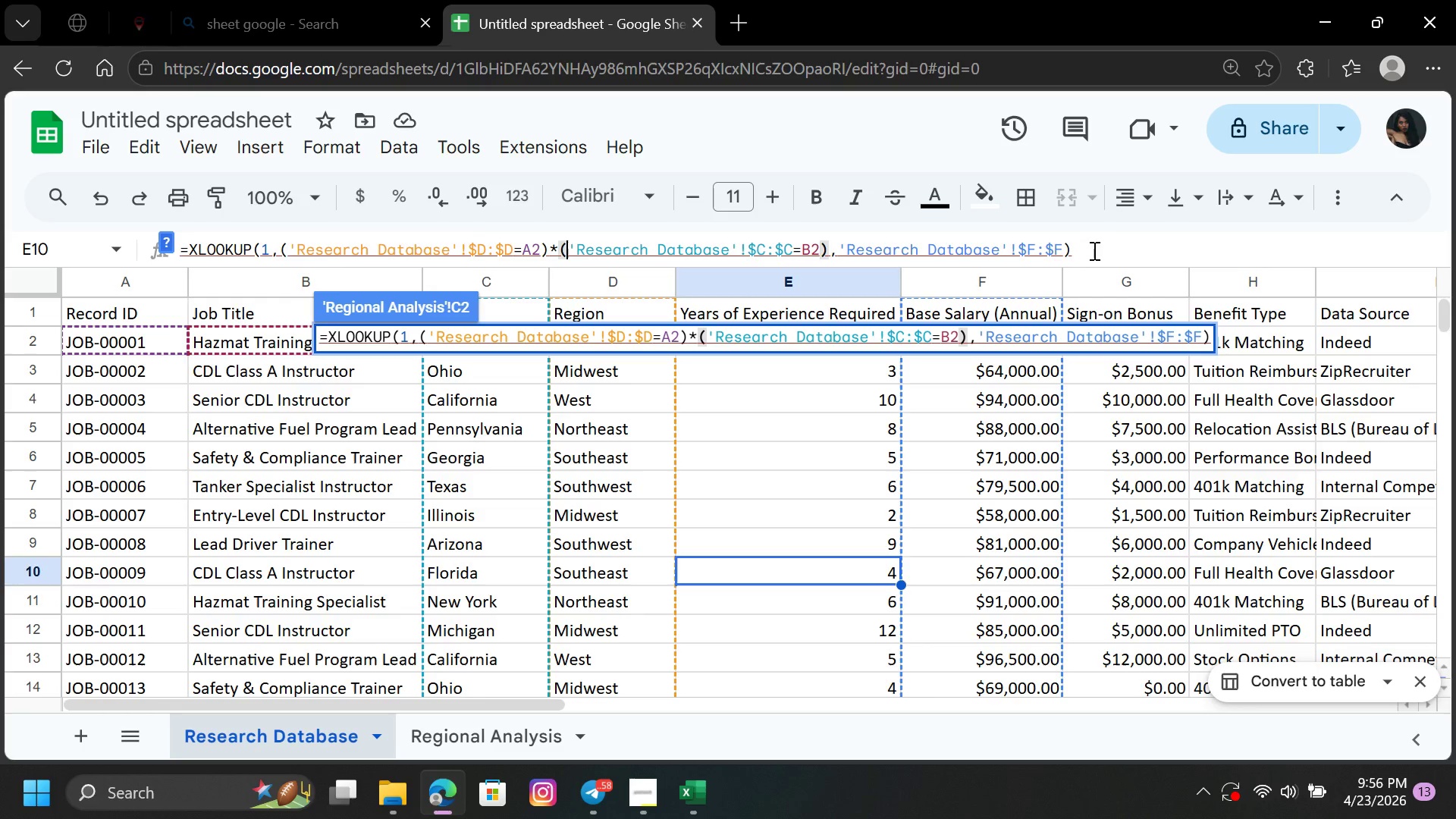 
left_click([1093, 249])
 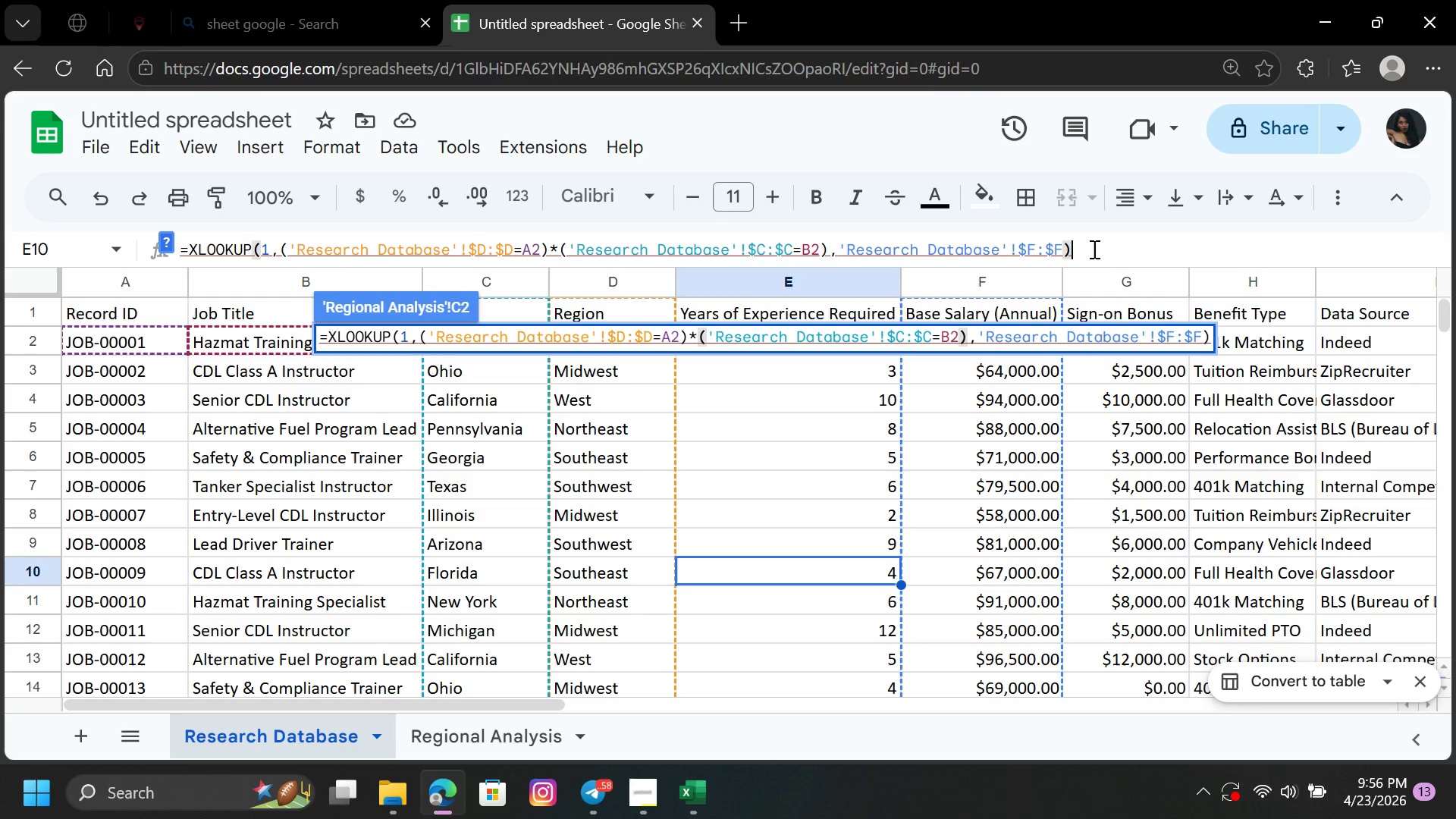 
key(Enter)
 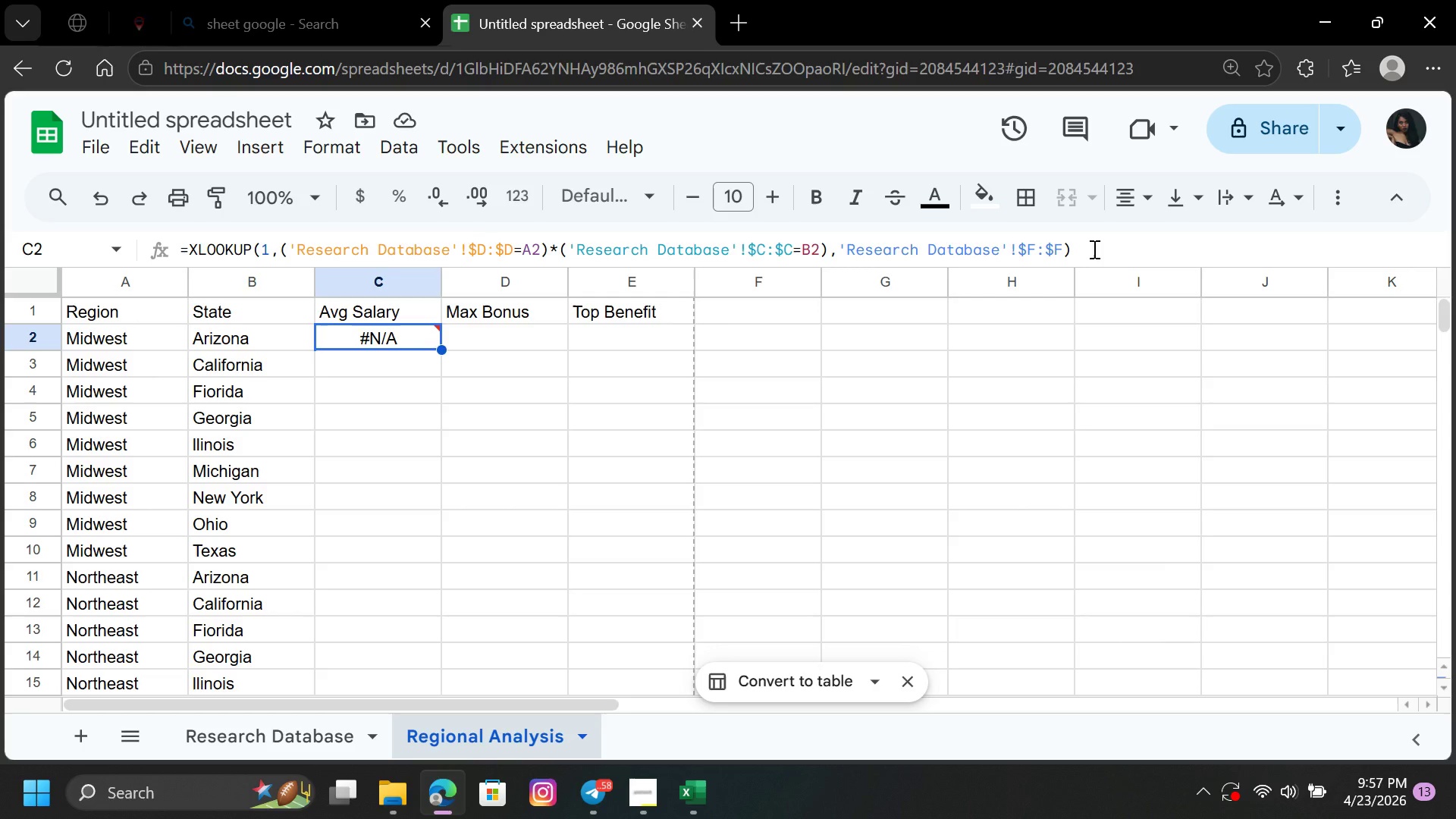 
wait(70.66)
 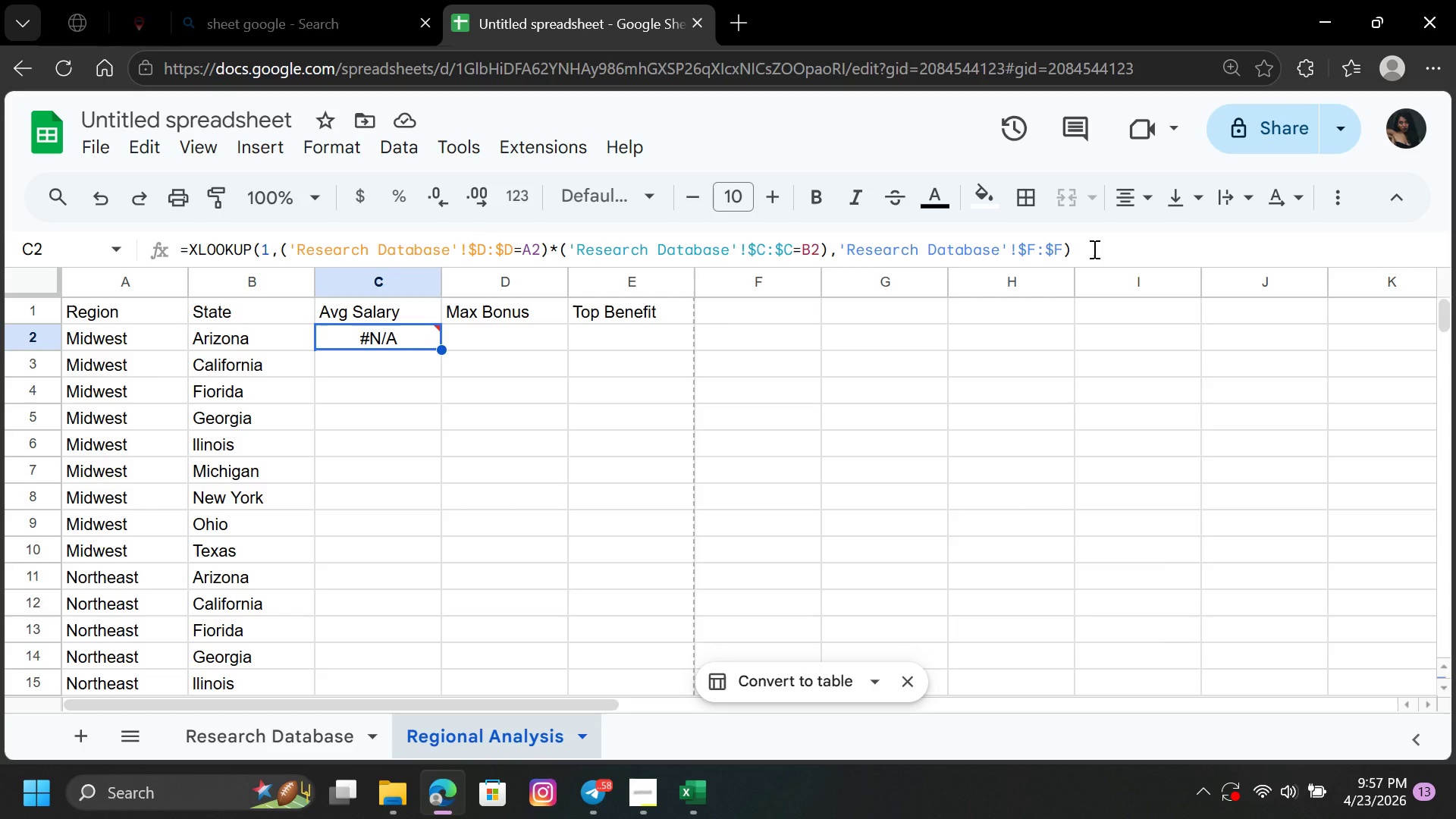 
left_click([410, 334])
 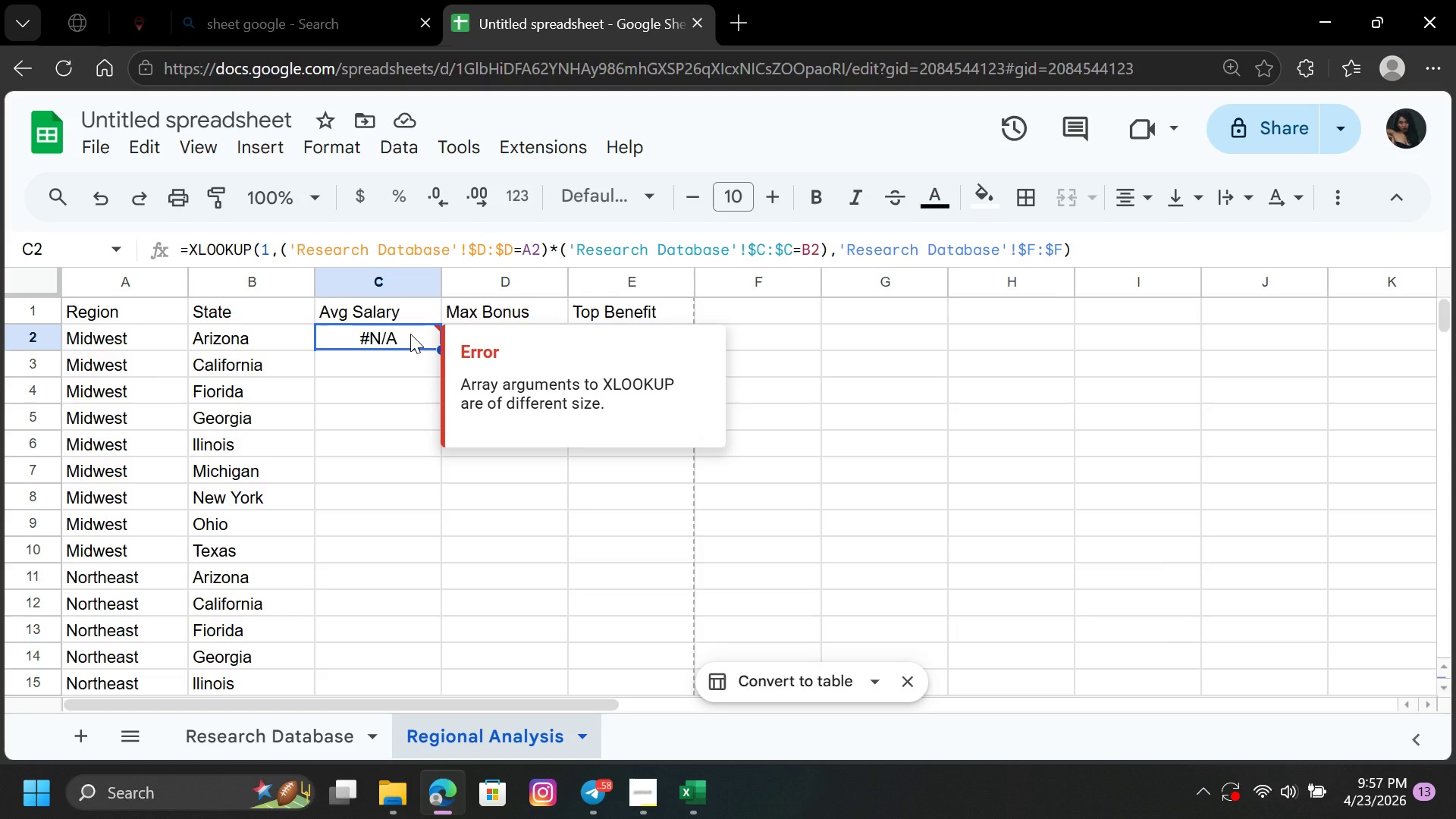 
type([Delete]=A)
key(Backspace)
type(AV)
 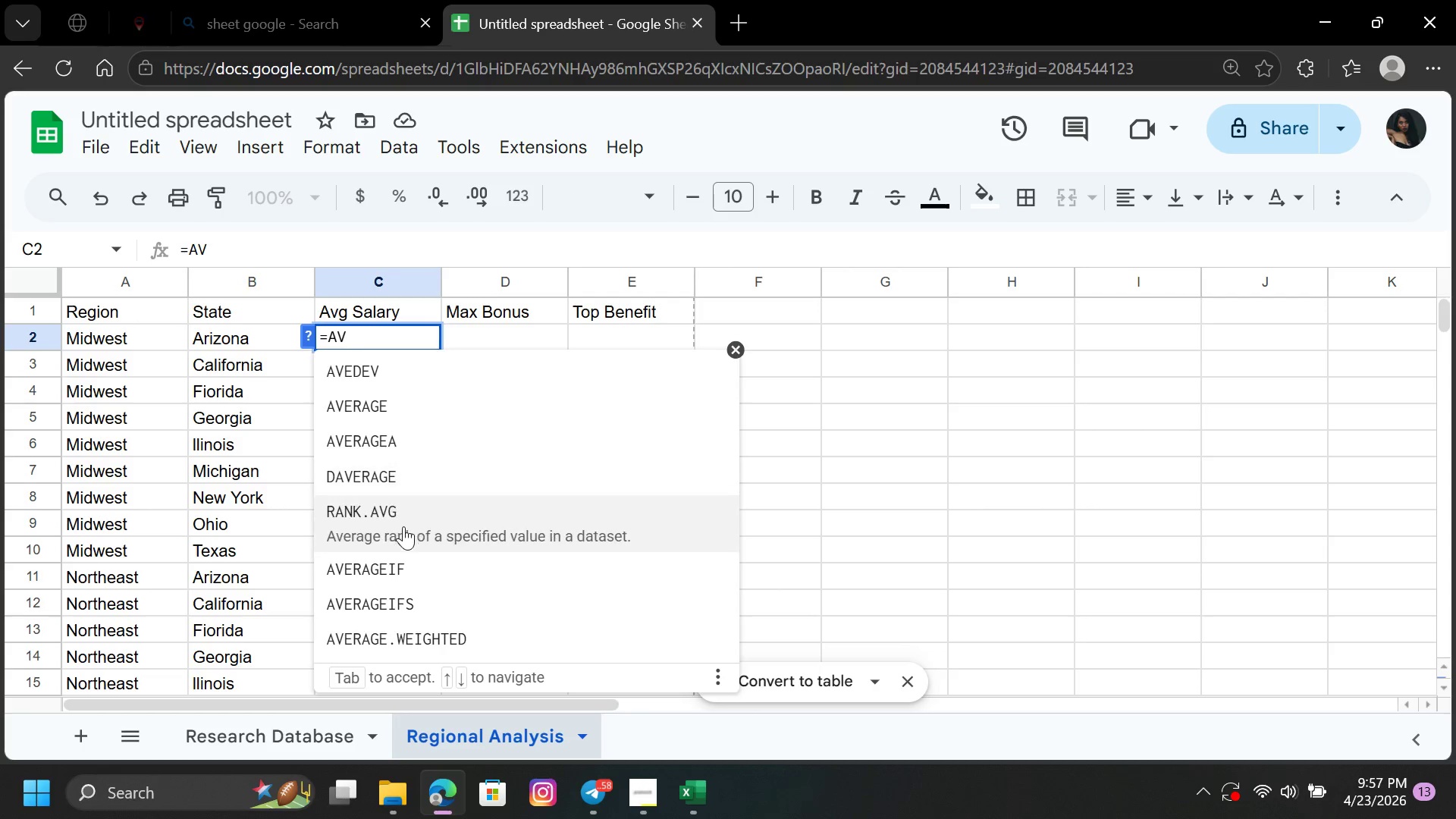 
left_click([407, 562])
 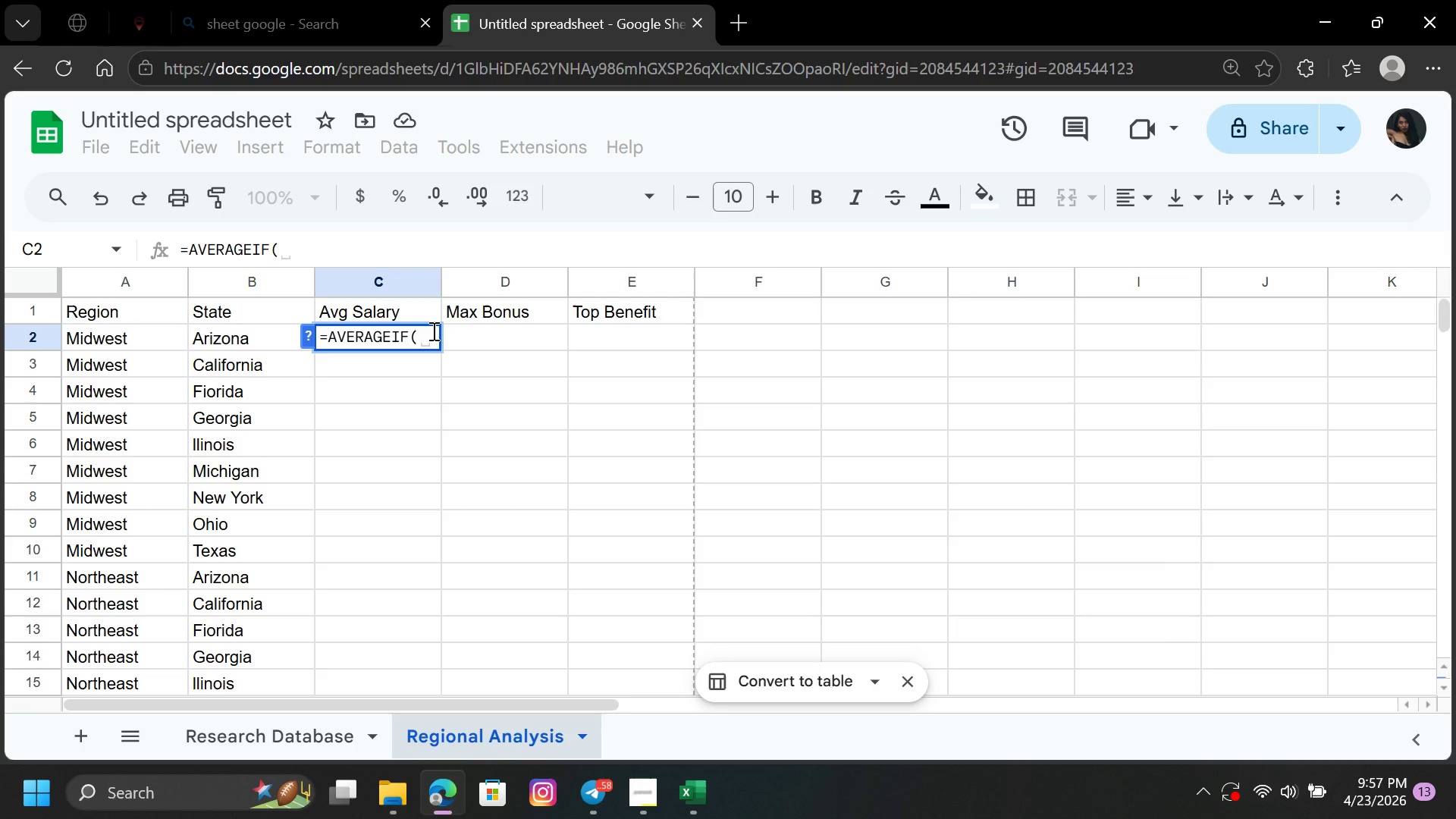 
wait(10.27)
 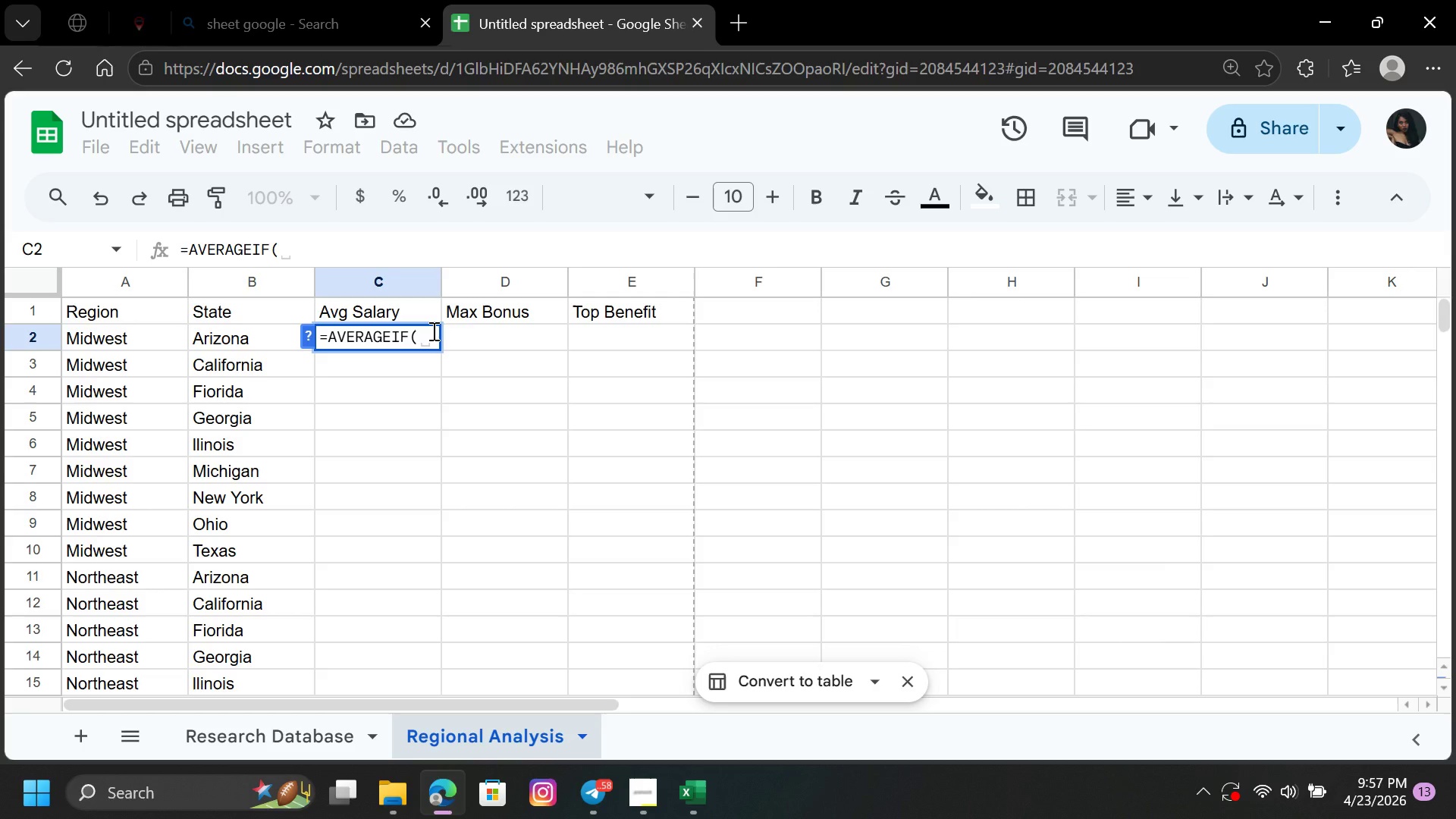 
left_click([271, 743])
 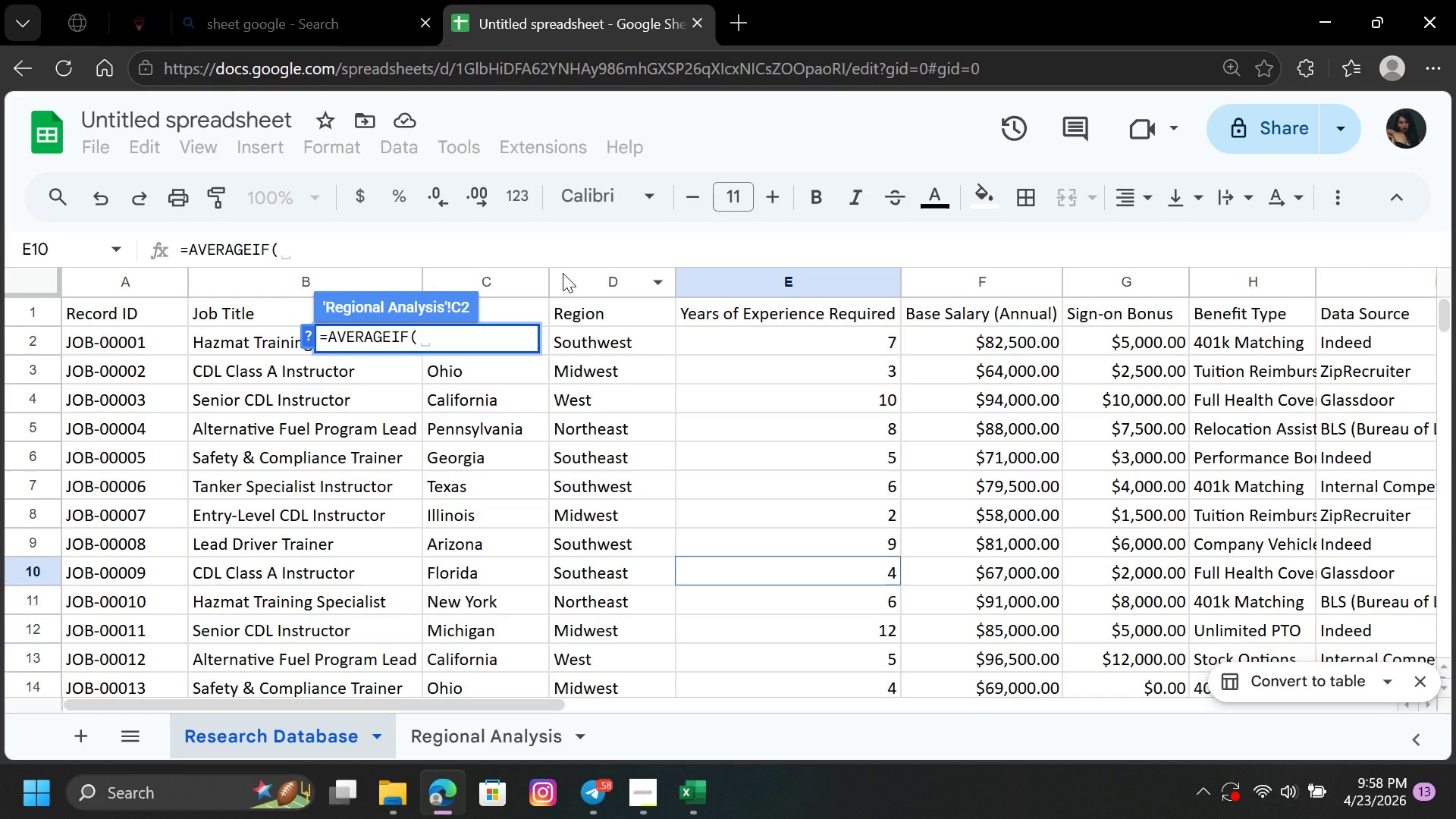 
wait(36.38)
 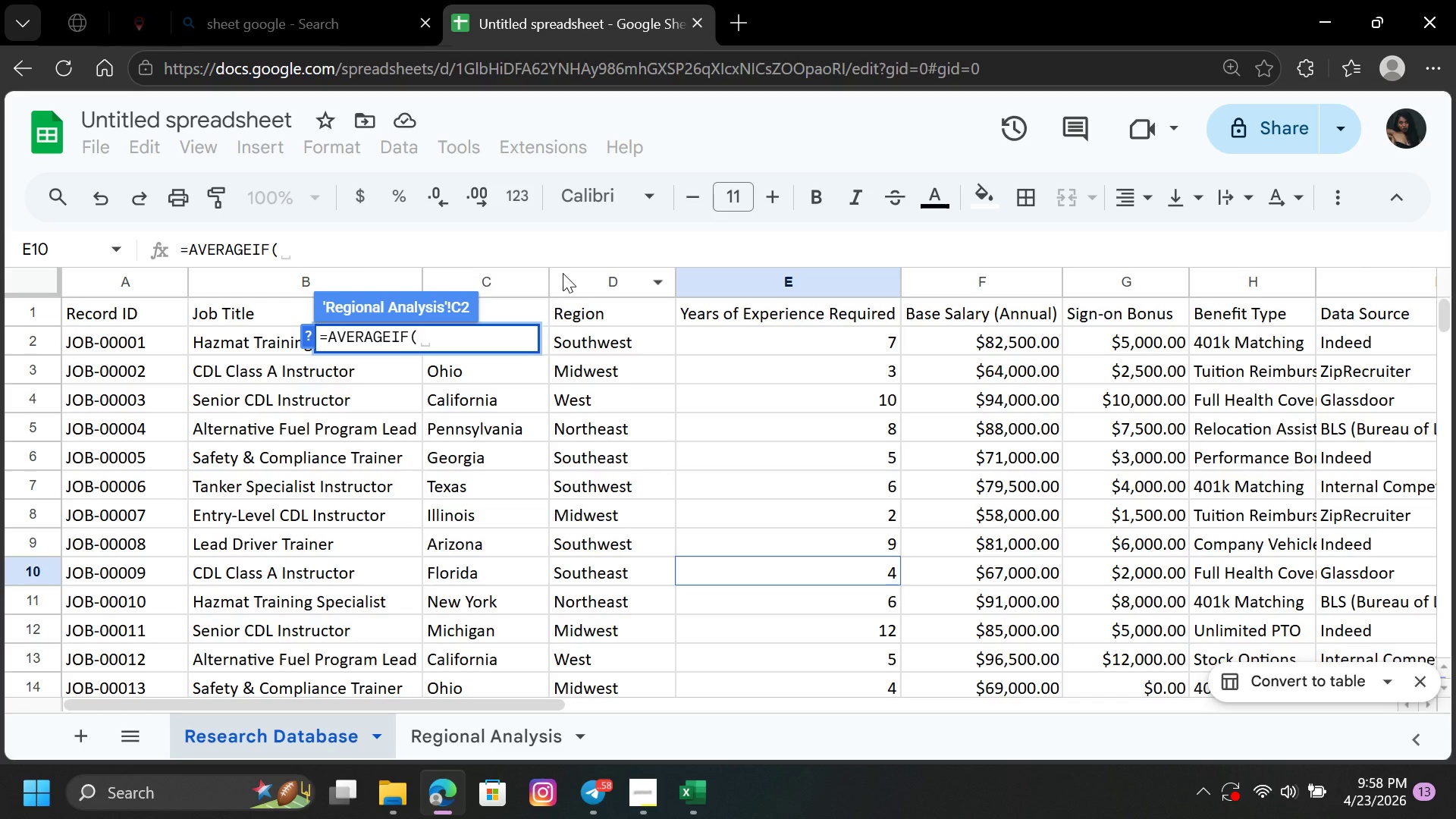 
left_click([570, 283])
 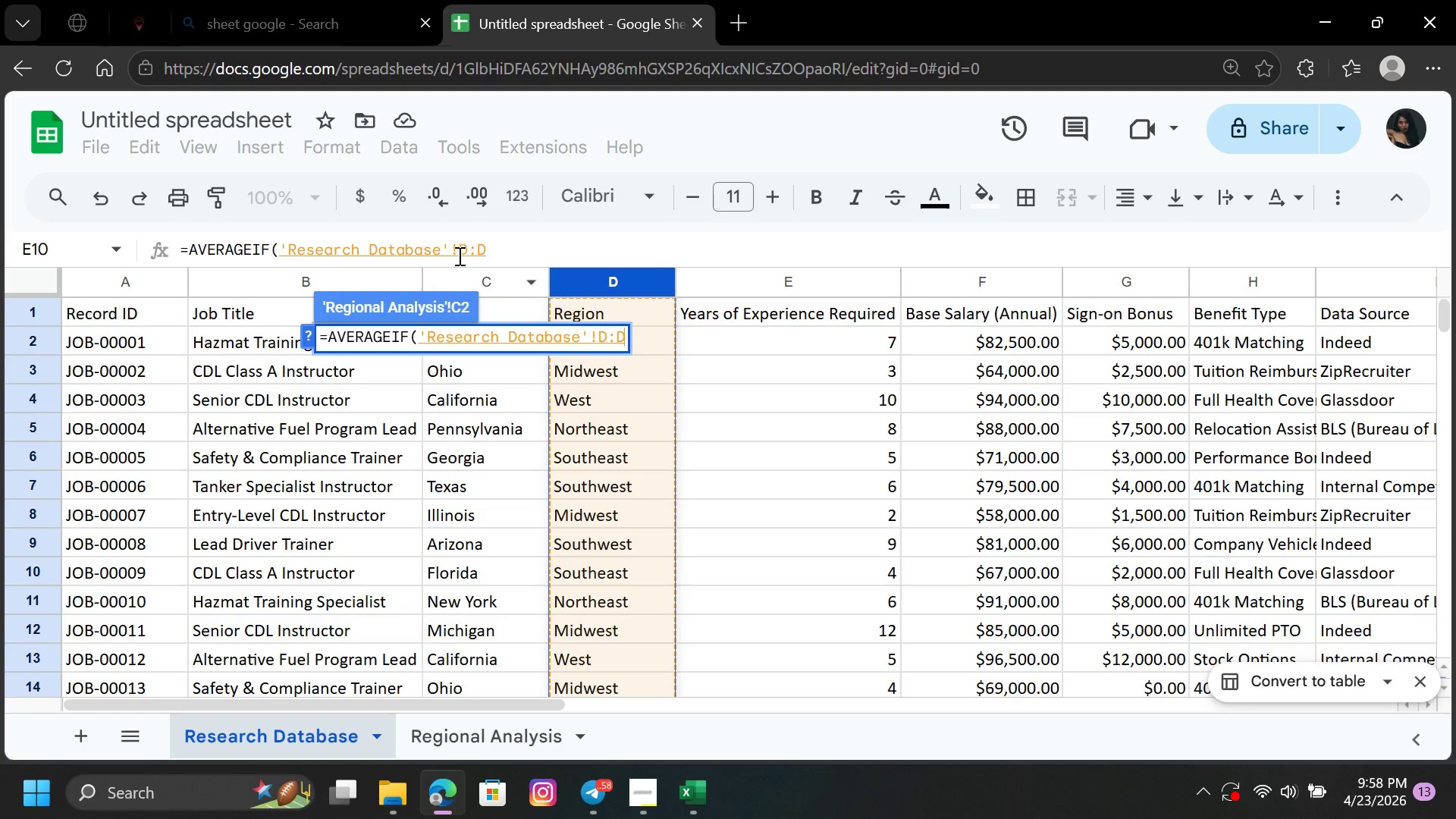 
left_click([458, 251])
 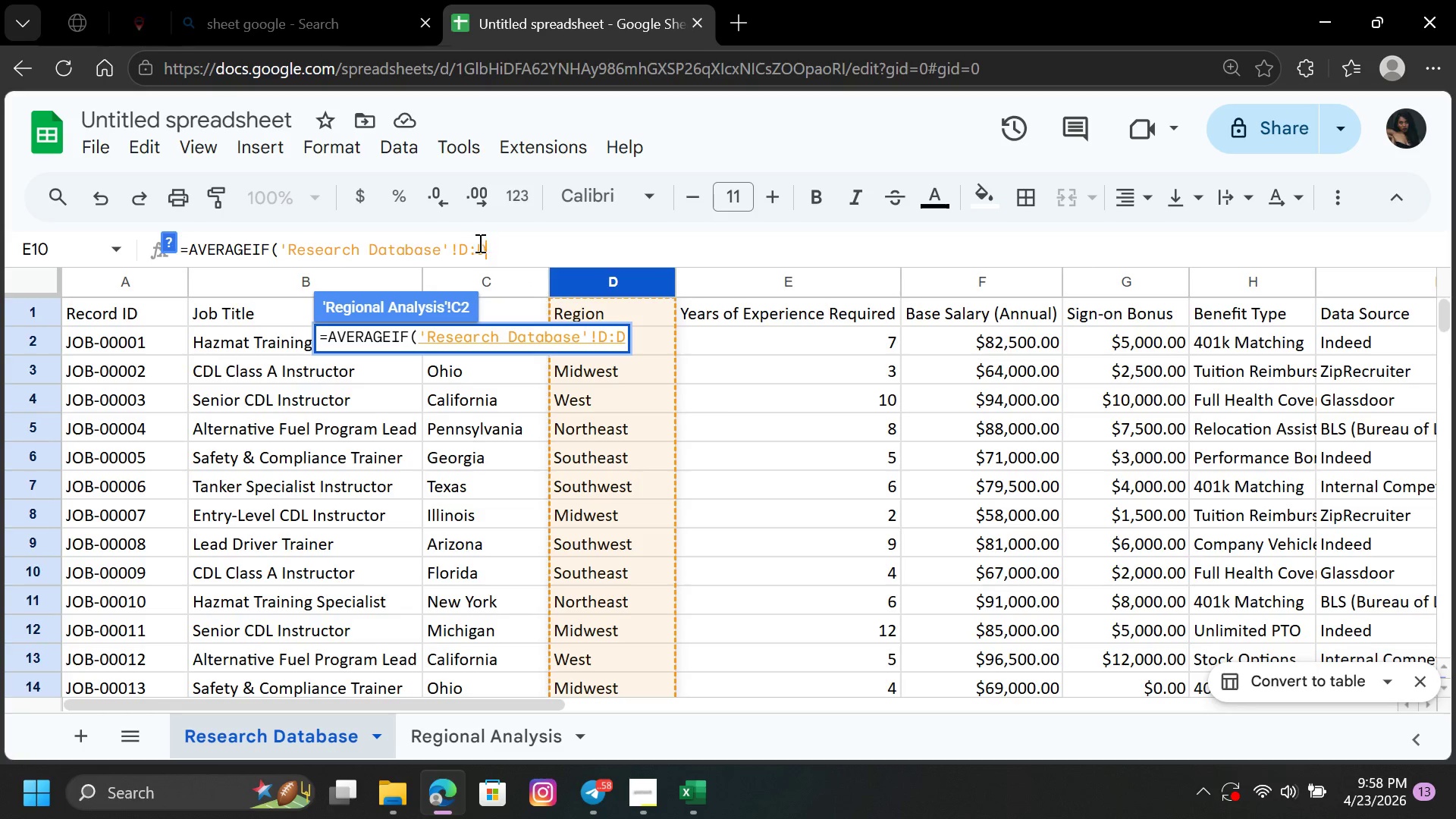 
left_click([461, 242])
 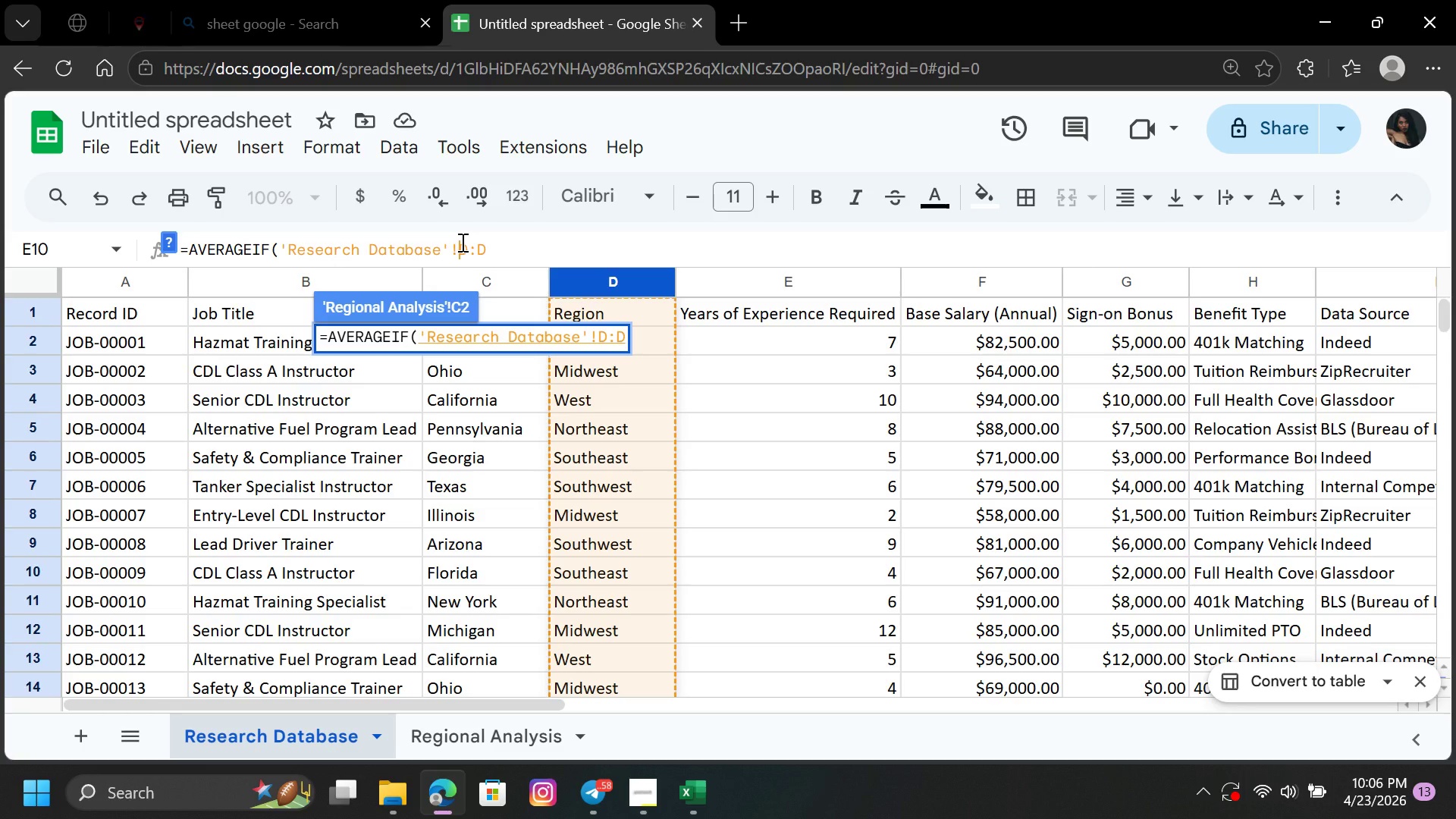 
wait(470.91)
 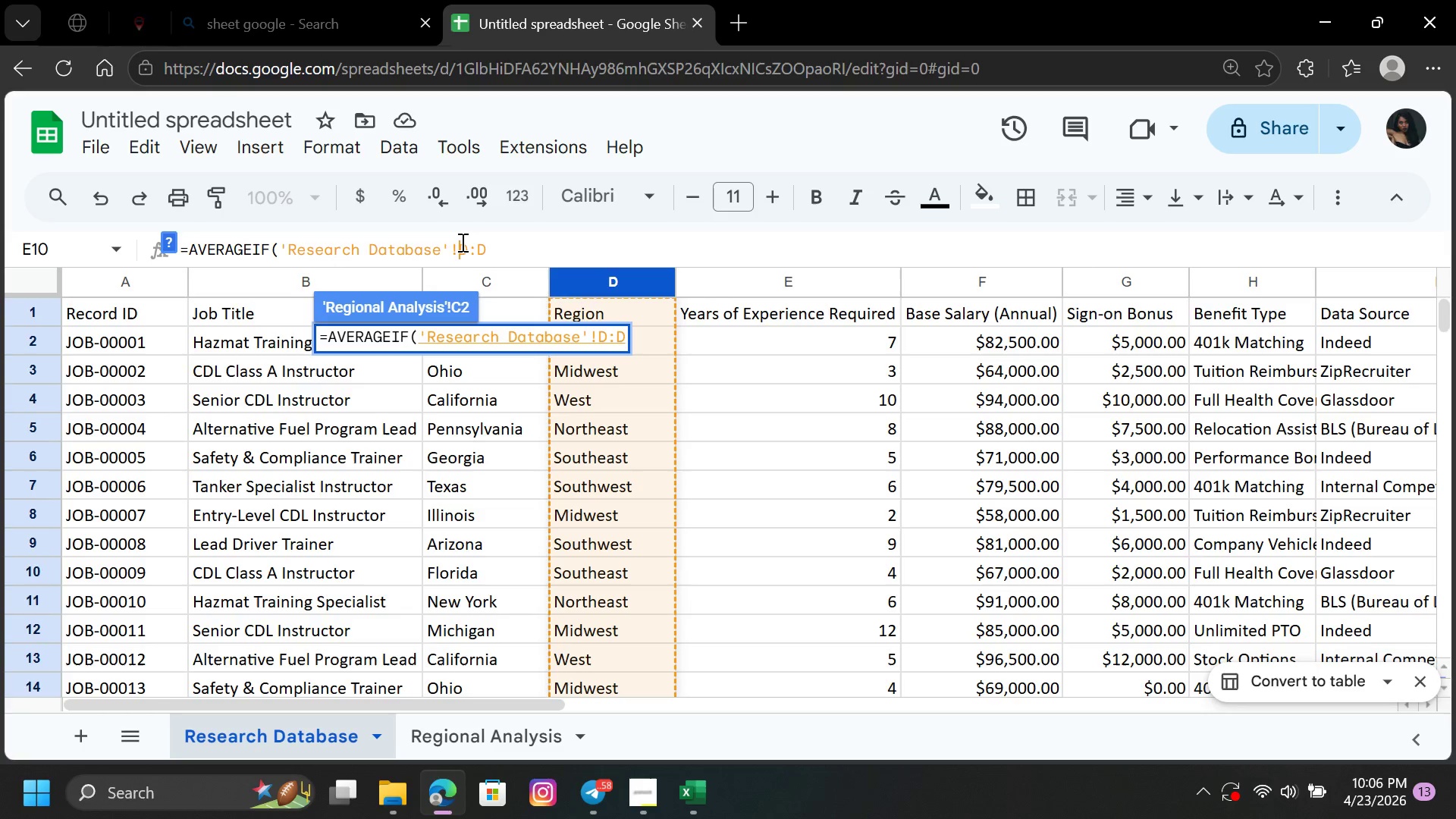 
key(Shift+4)
 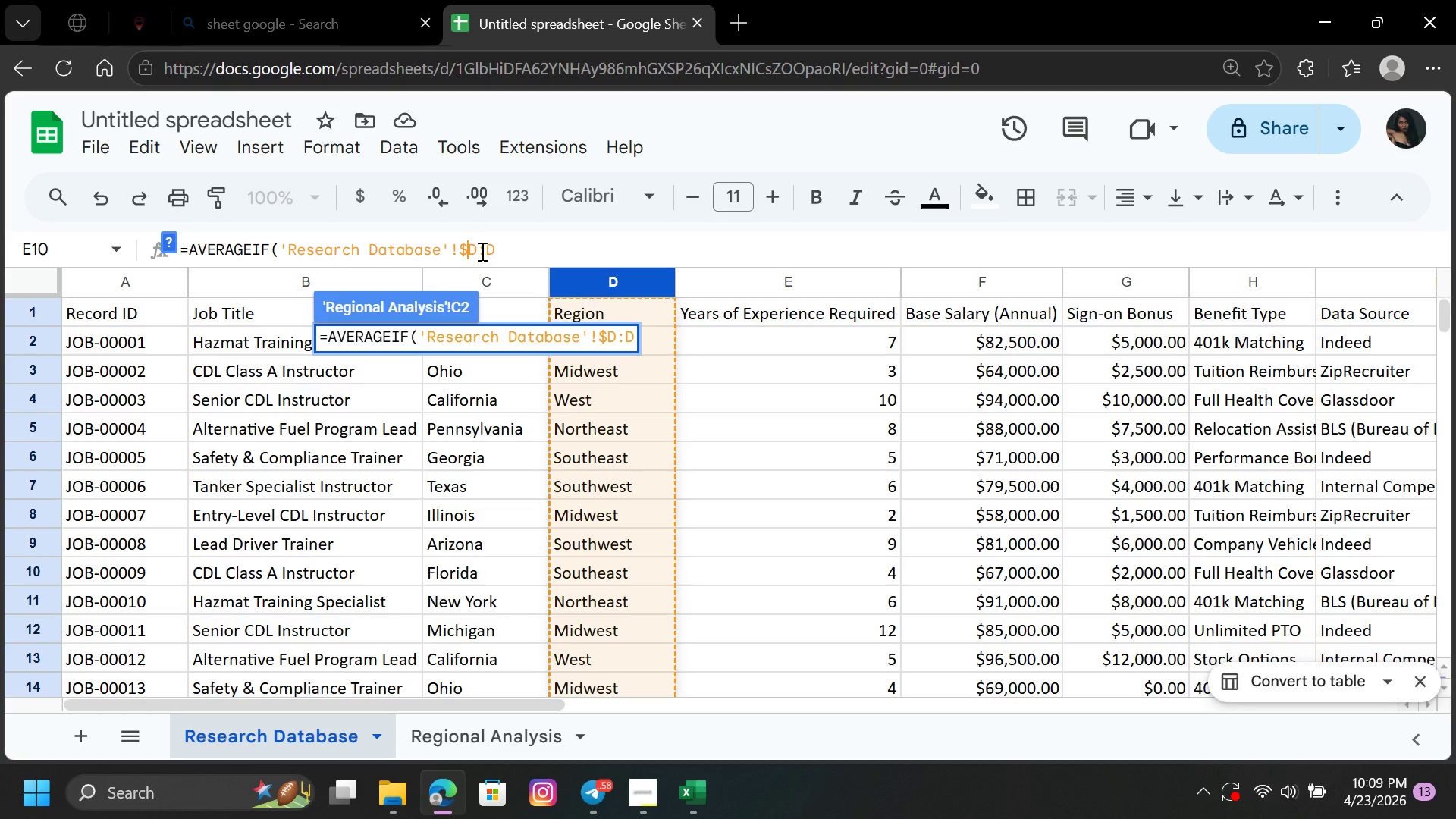 
wait(196.27)
 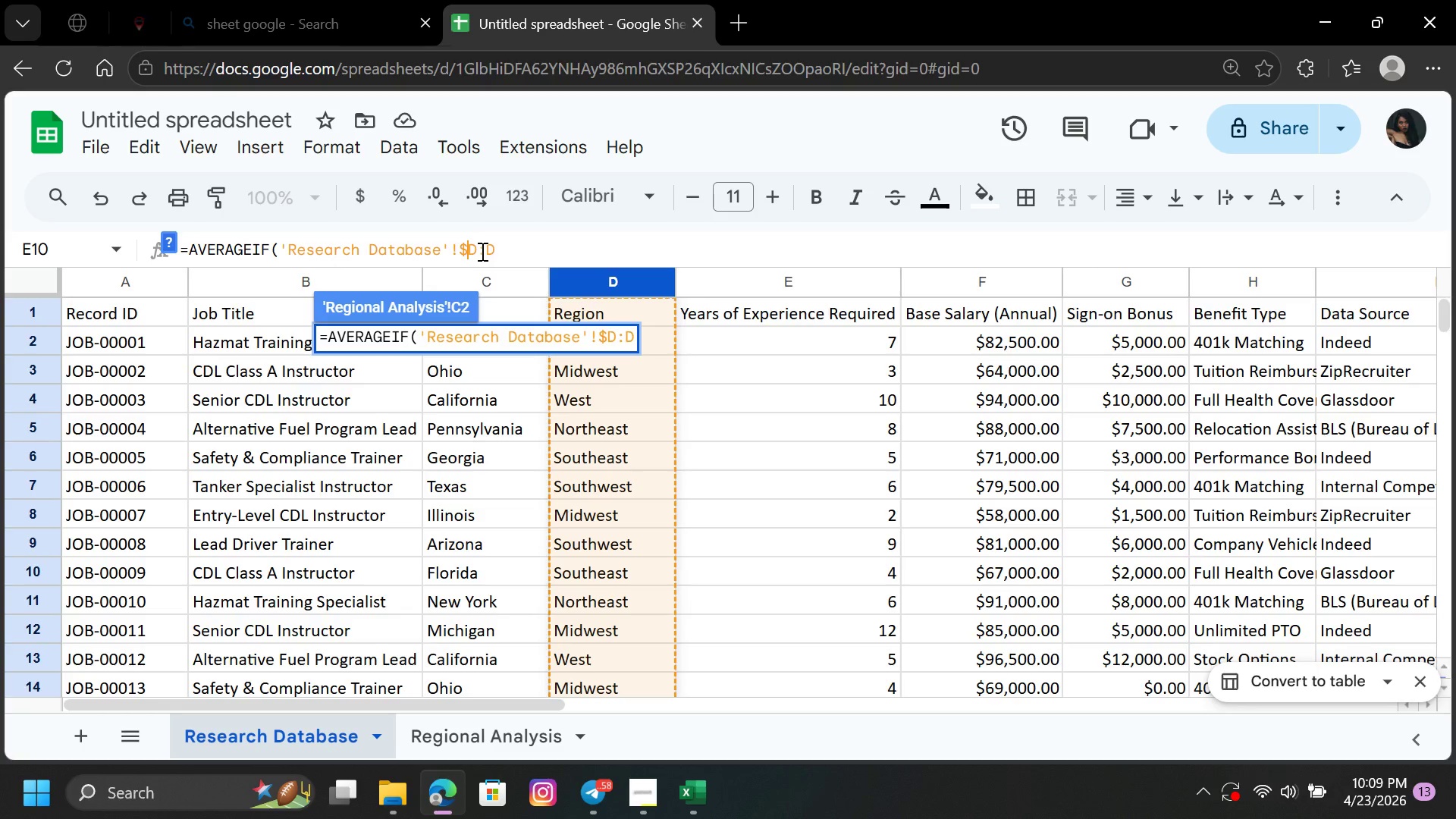 
left_click([481, 251])
 